 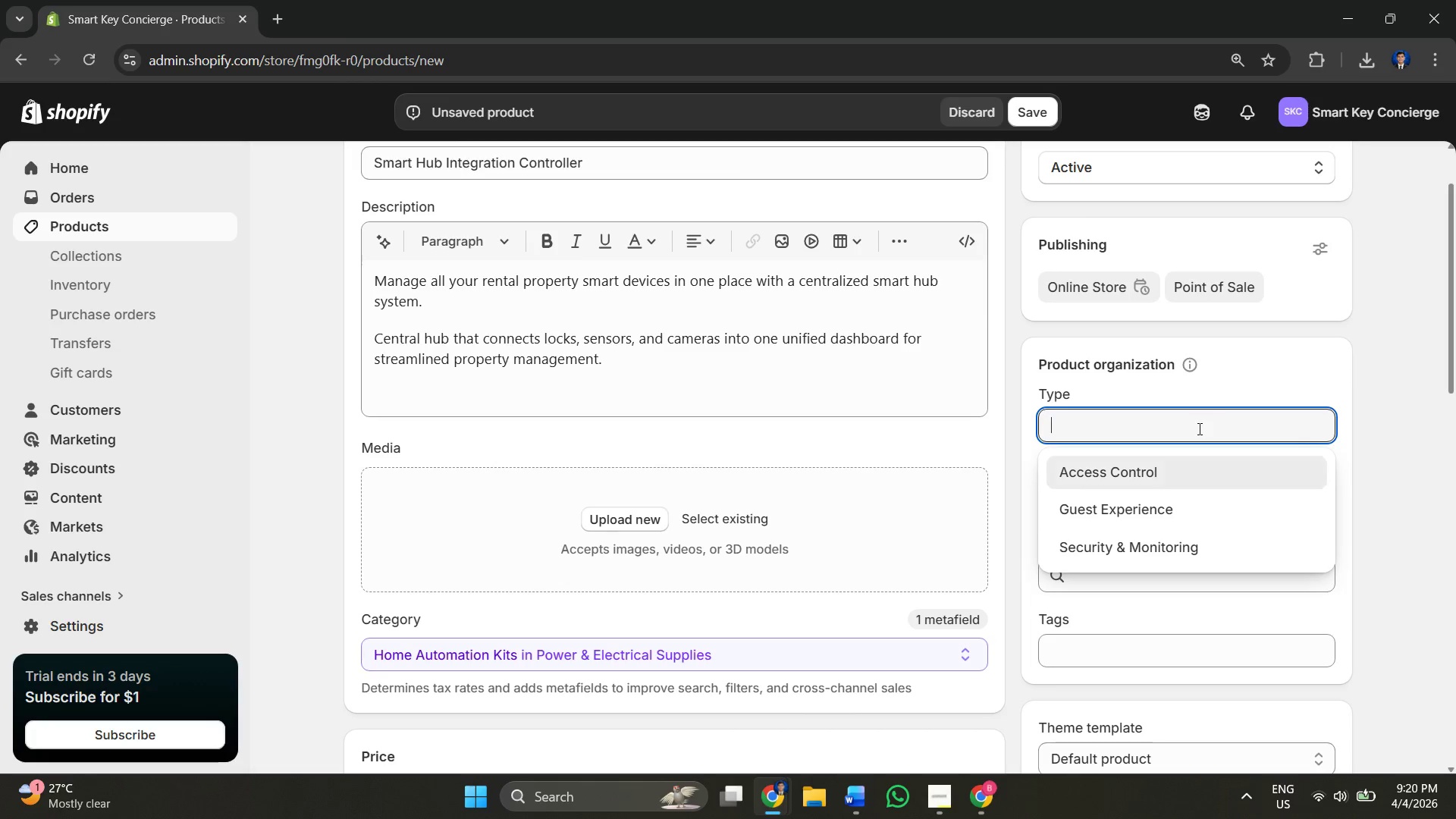 
left_click([1161, 478])
 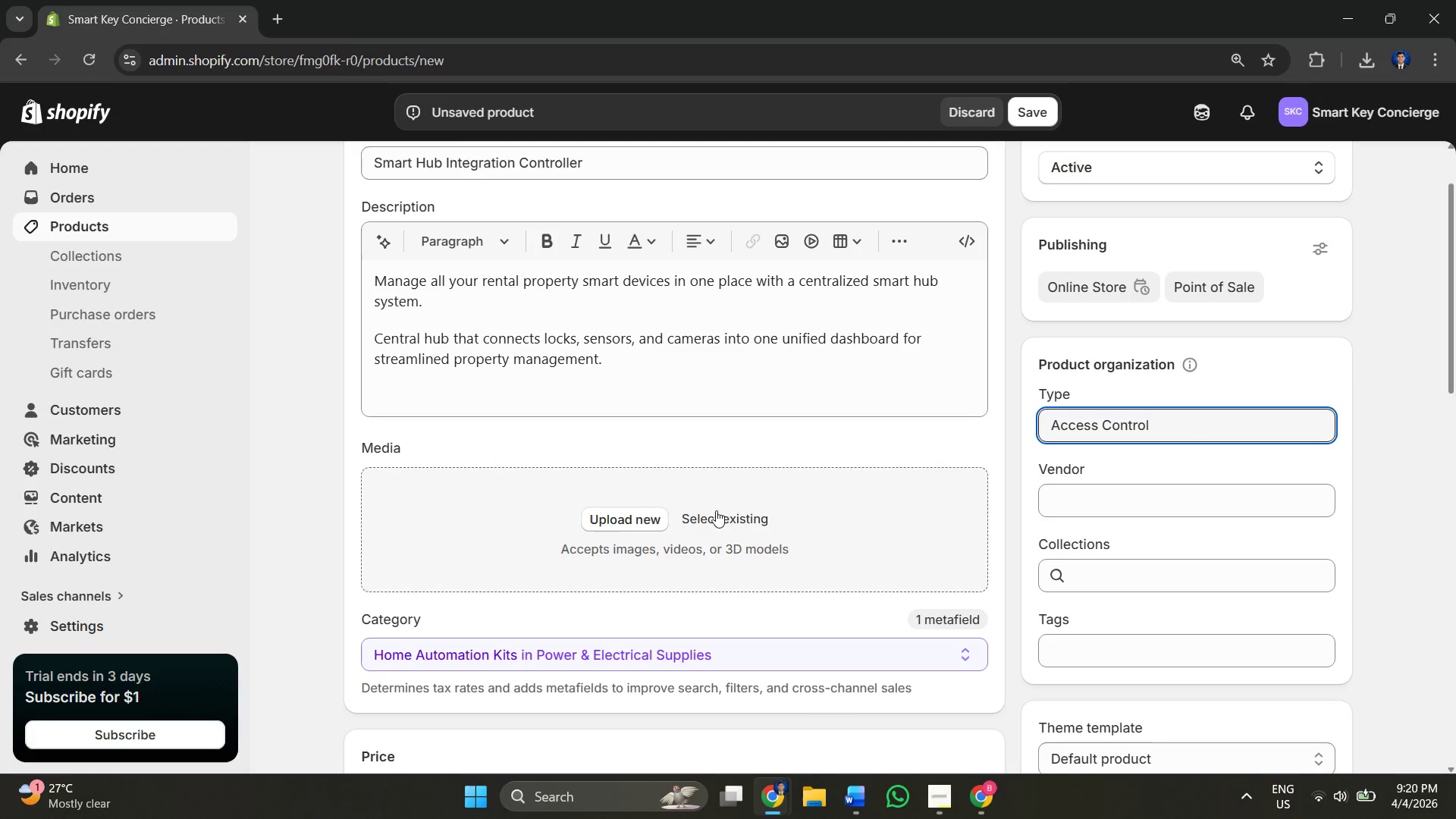 
left_click([629, 524])
 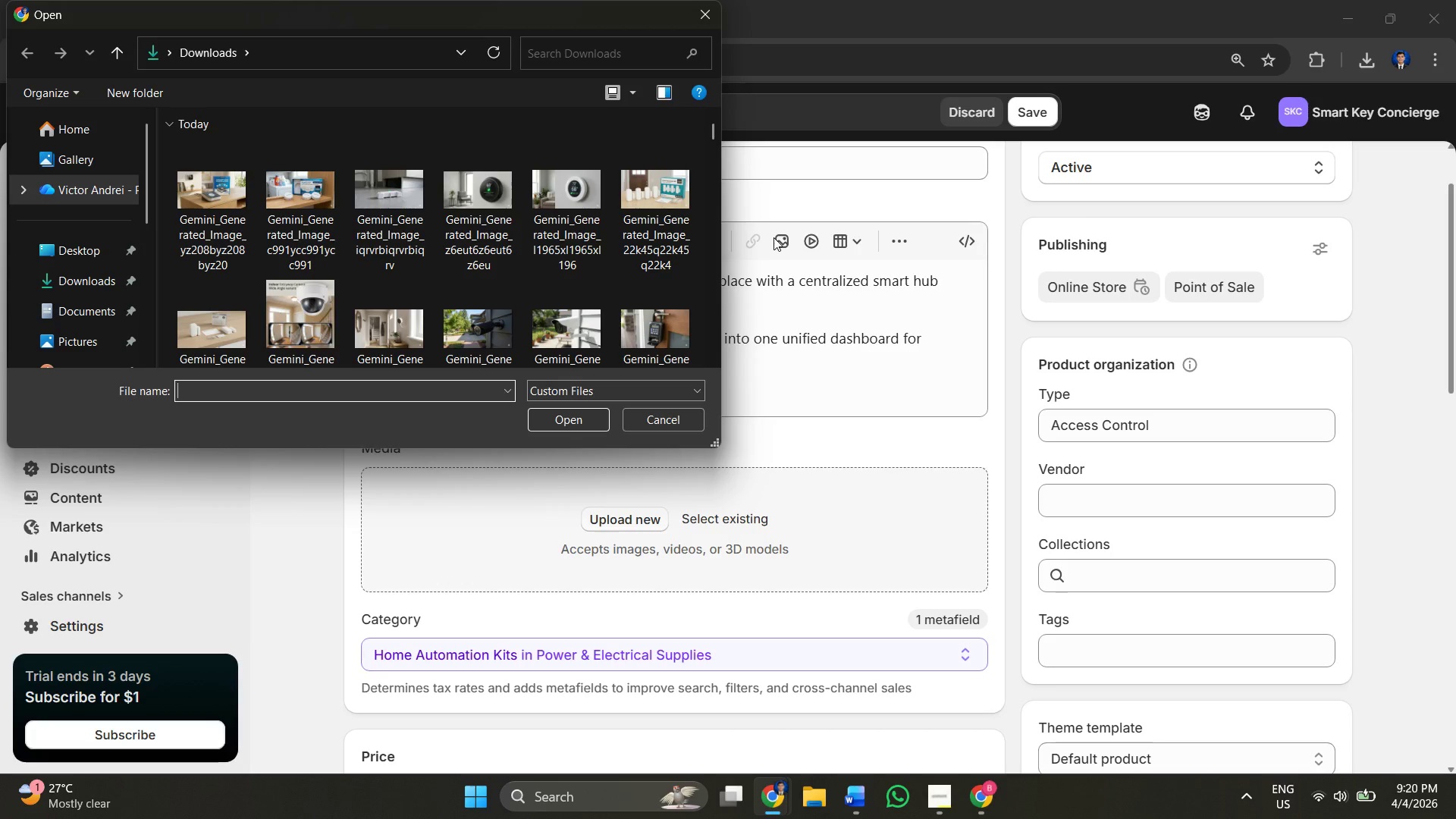 
wait(24.28)
 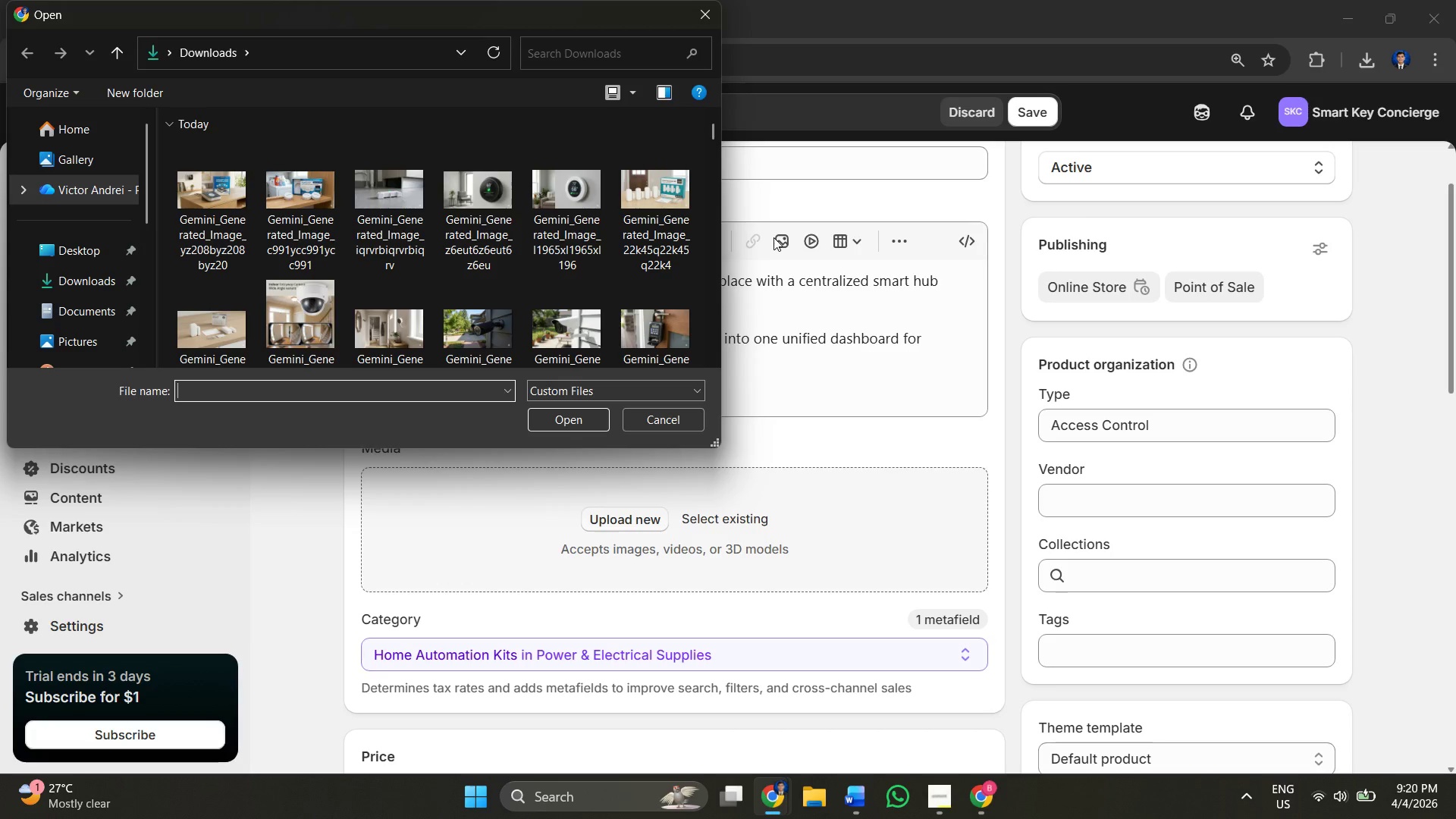 
left_click([222, 182])
 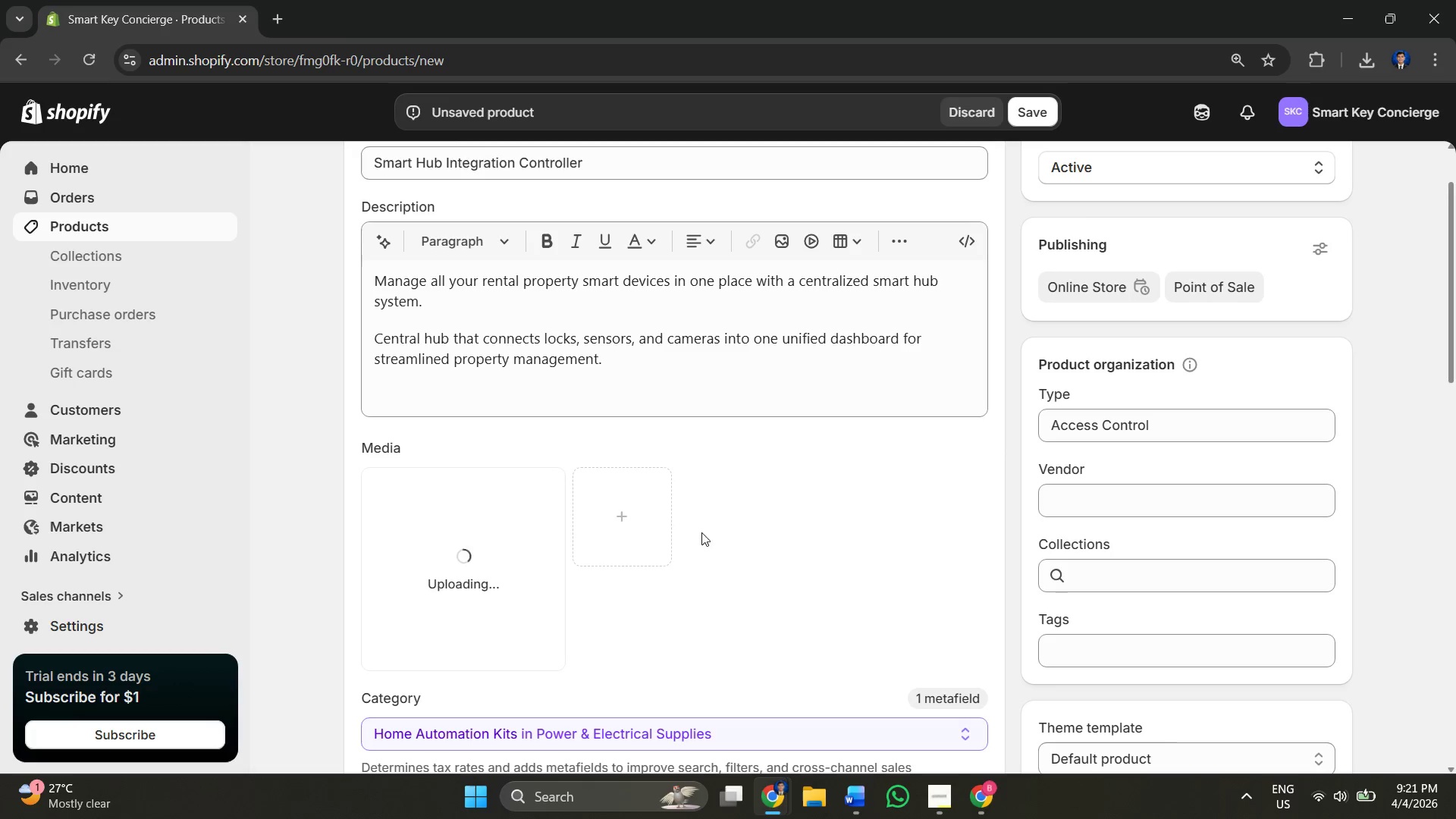 
key(Alt+AltLeft)
 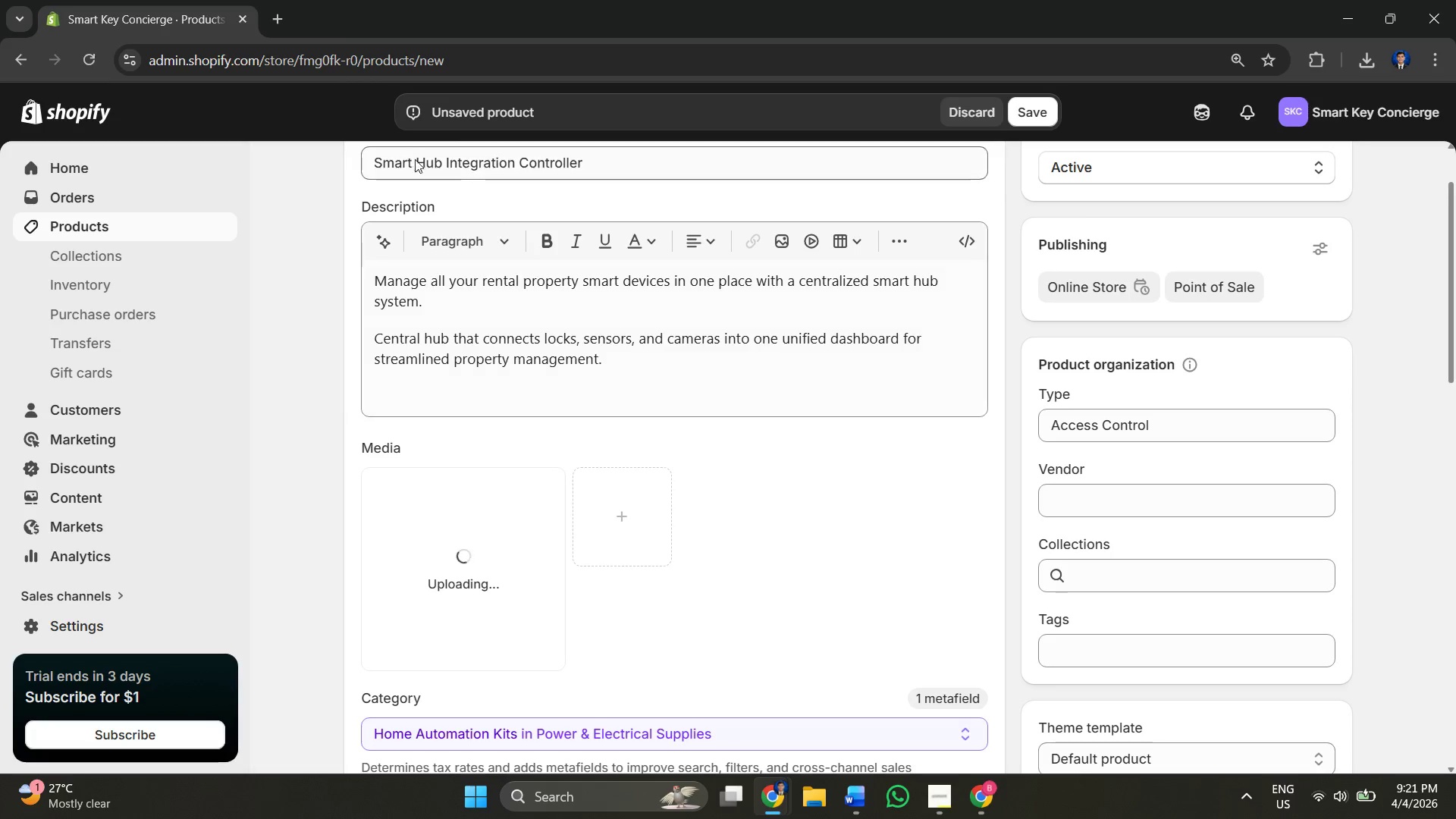 
key(Alt+Tab)
 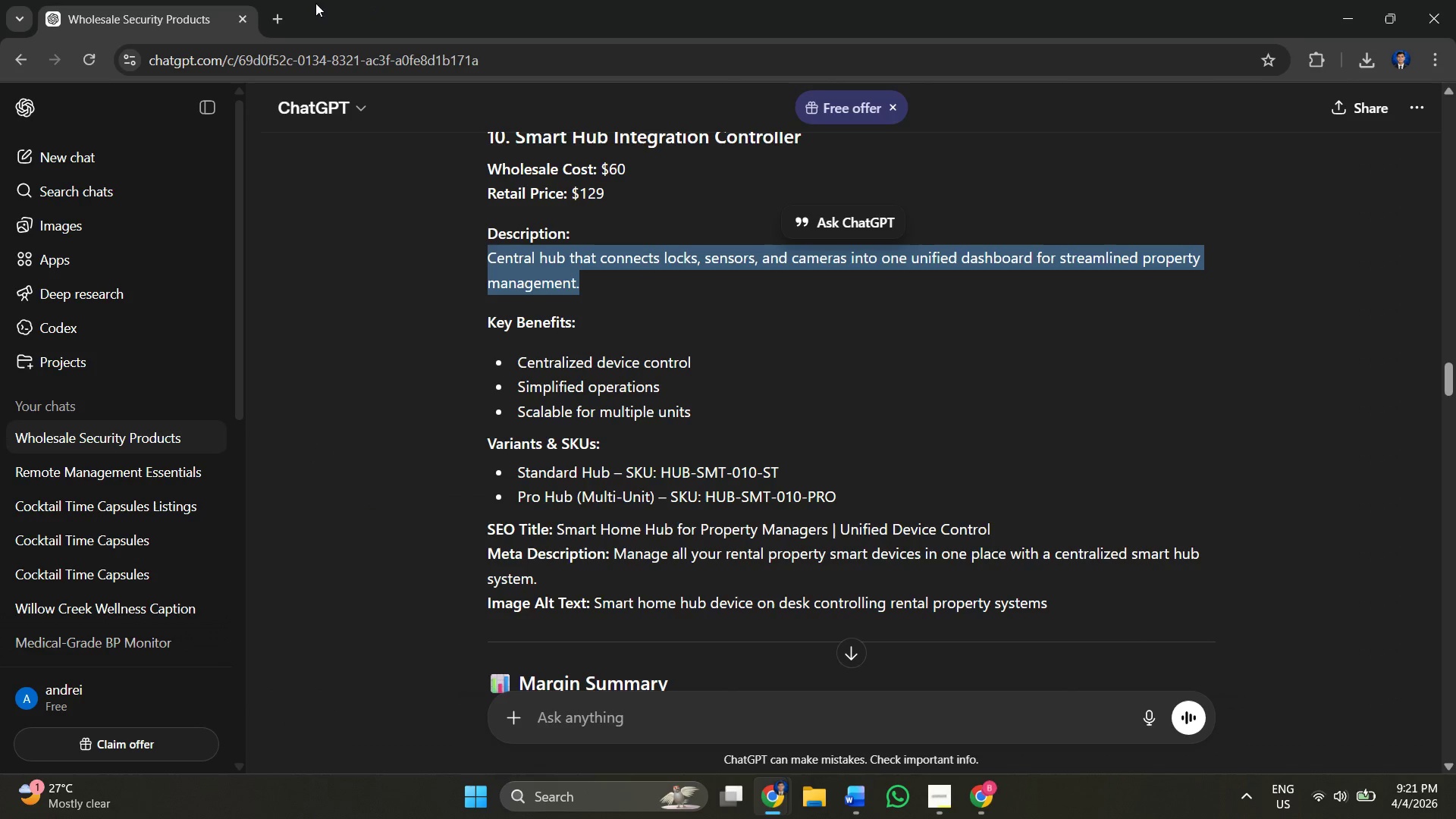 
key(Alt+Tab)
 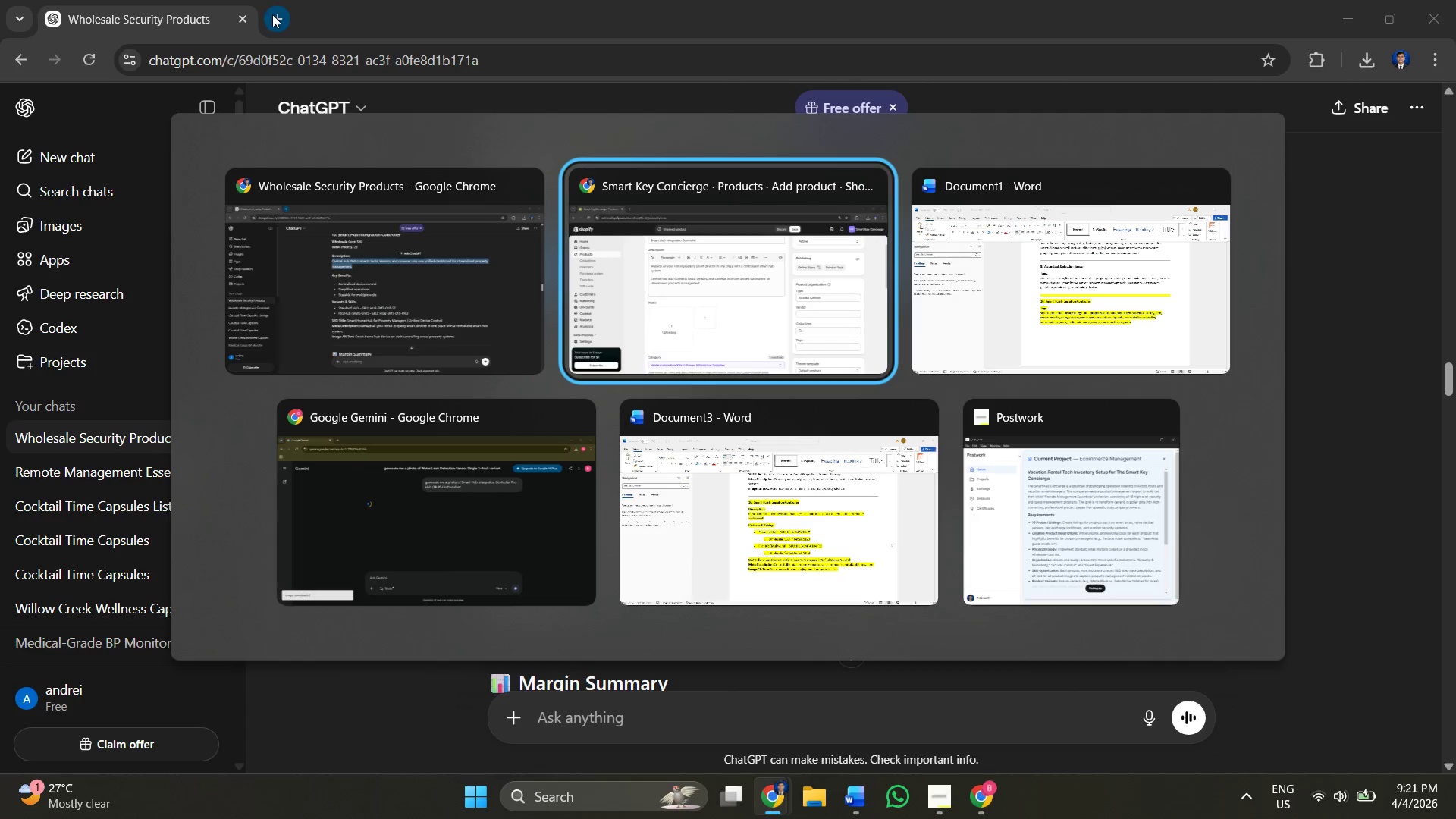 
key(Alt+Tab)
 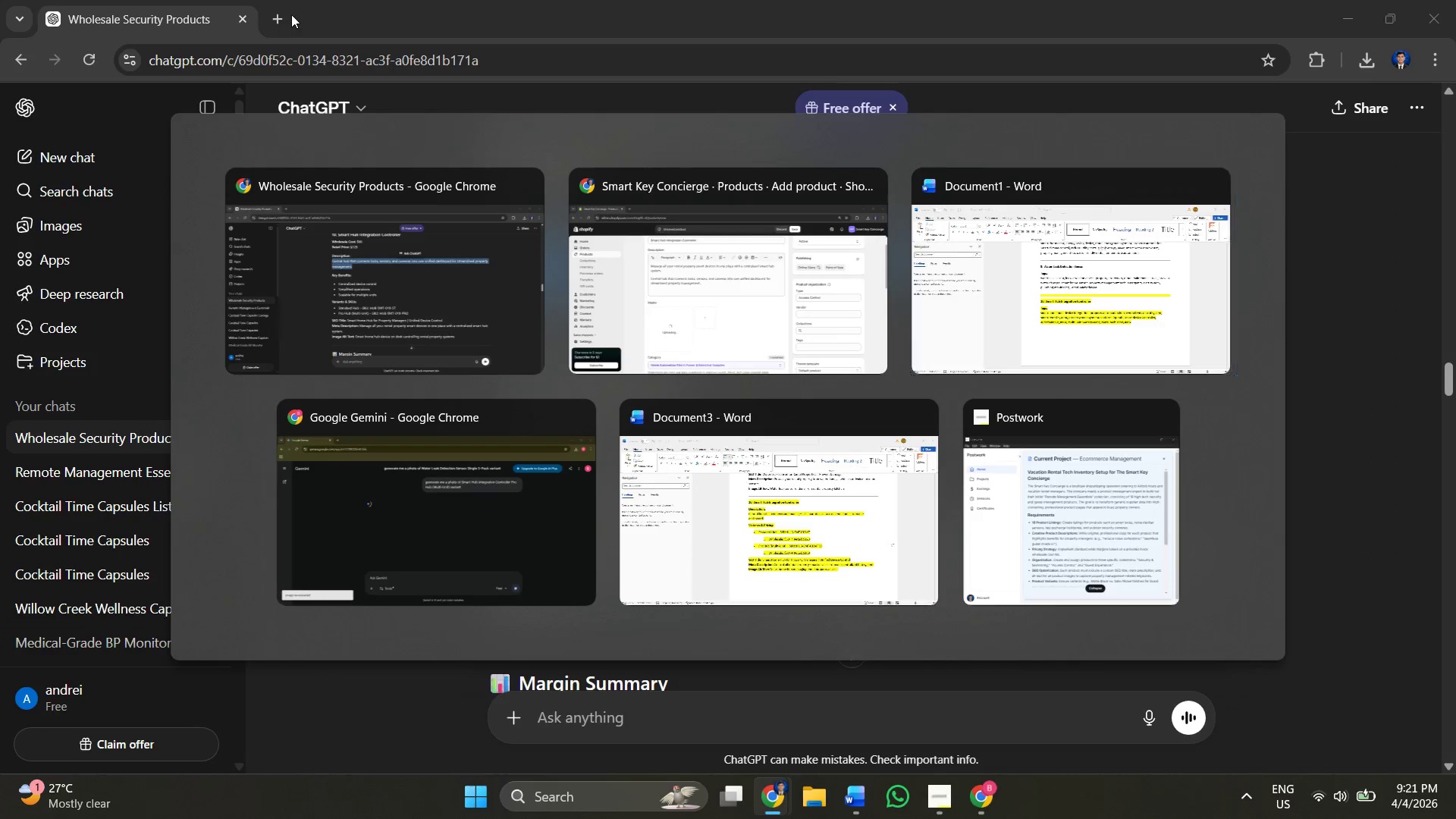 
key(Alt+Tab)
 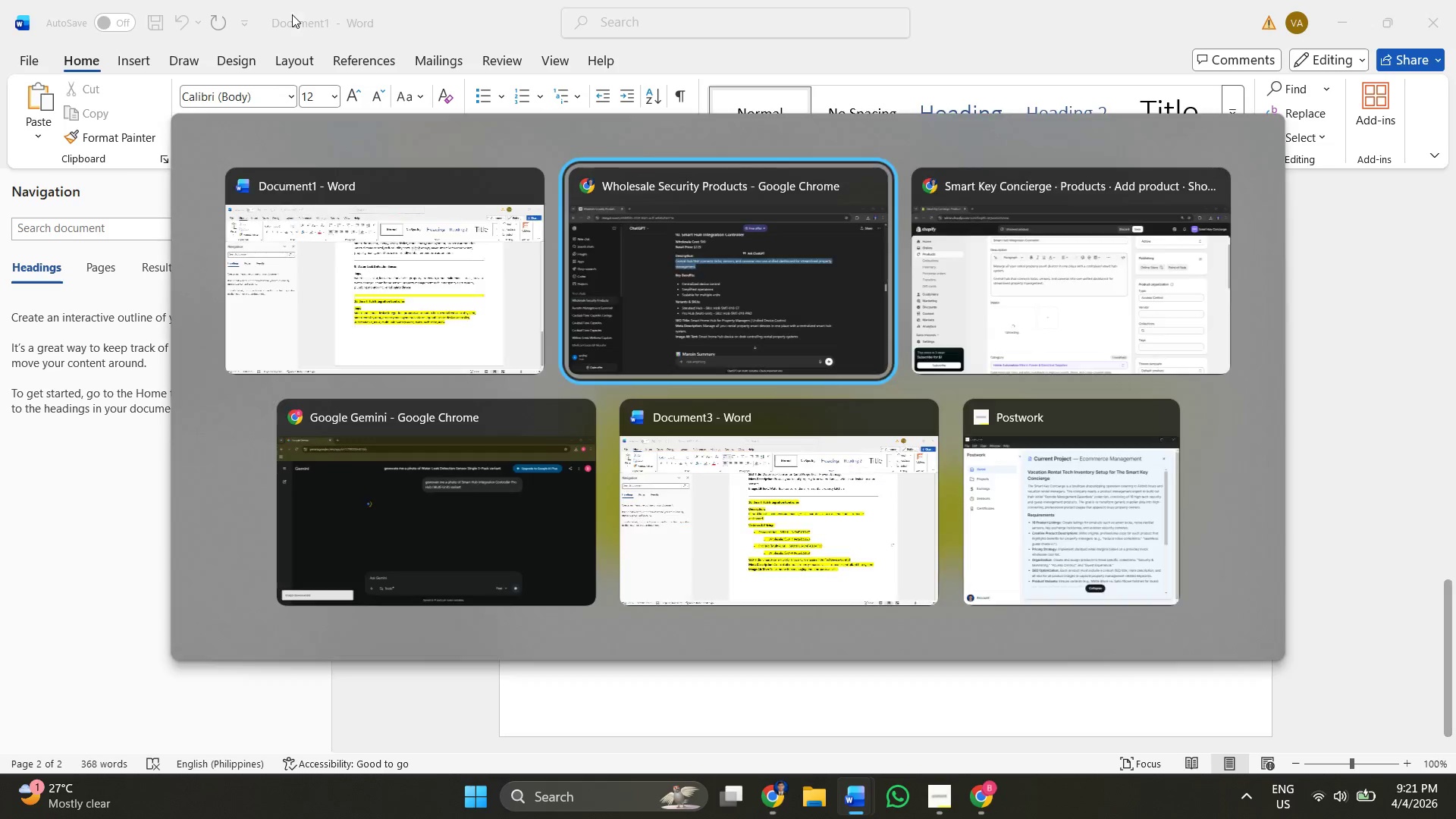 
key(Alt+Tab)
 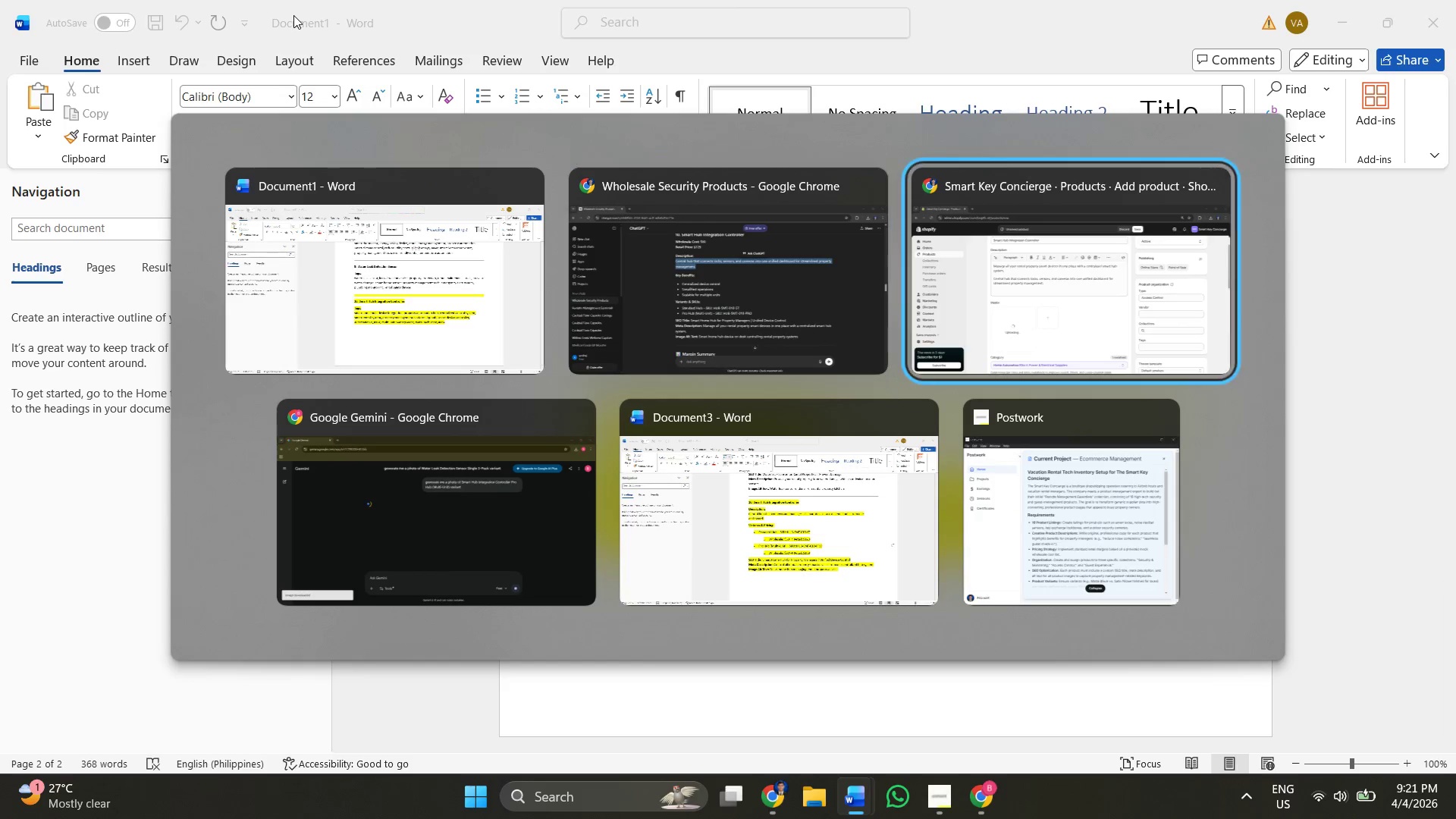 
key(Alt+Tab)
 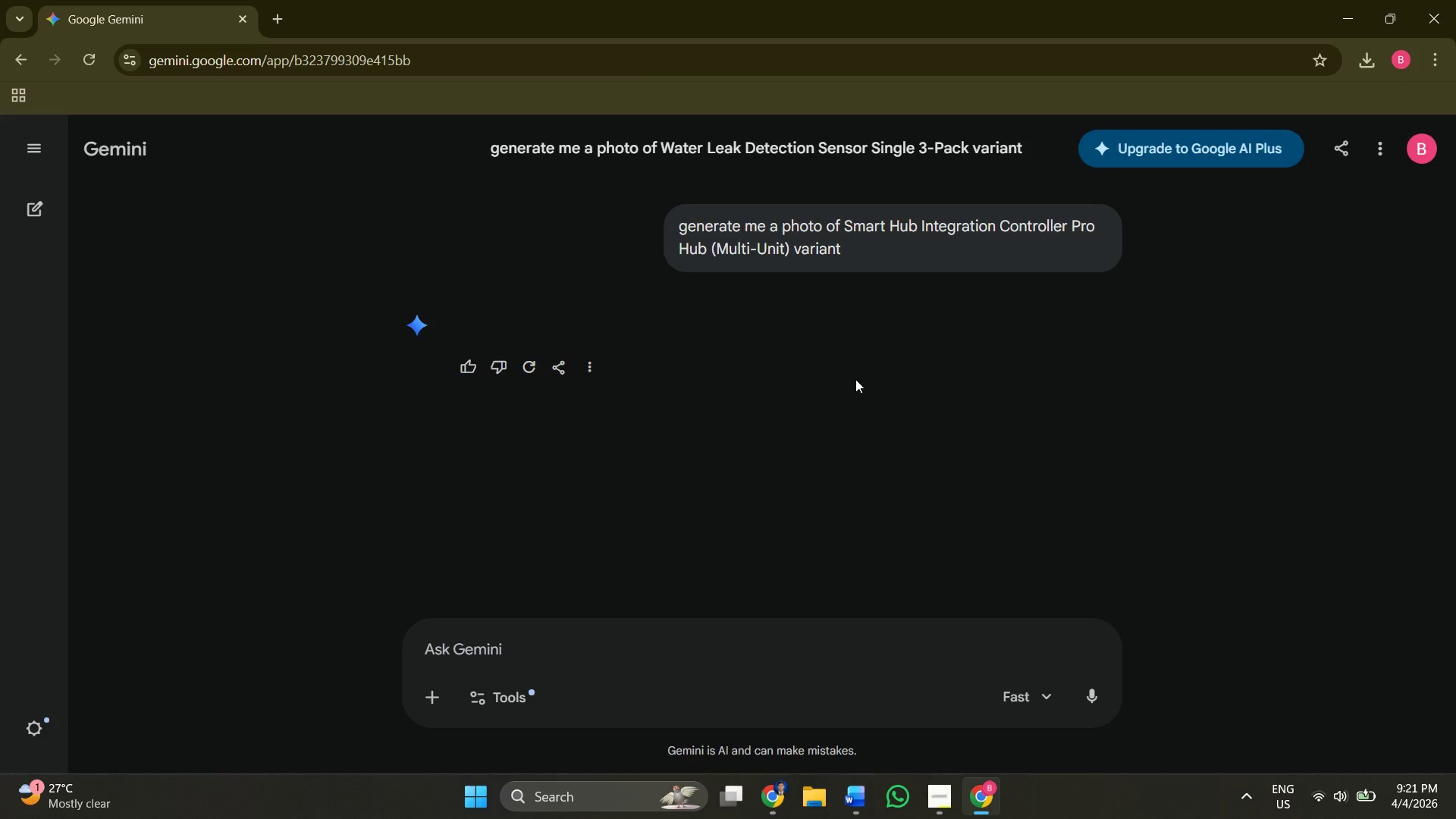 
scroll: coordinate [949, 378], scroll_direction: down, amount: 2.0
 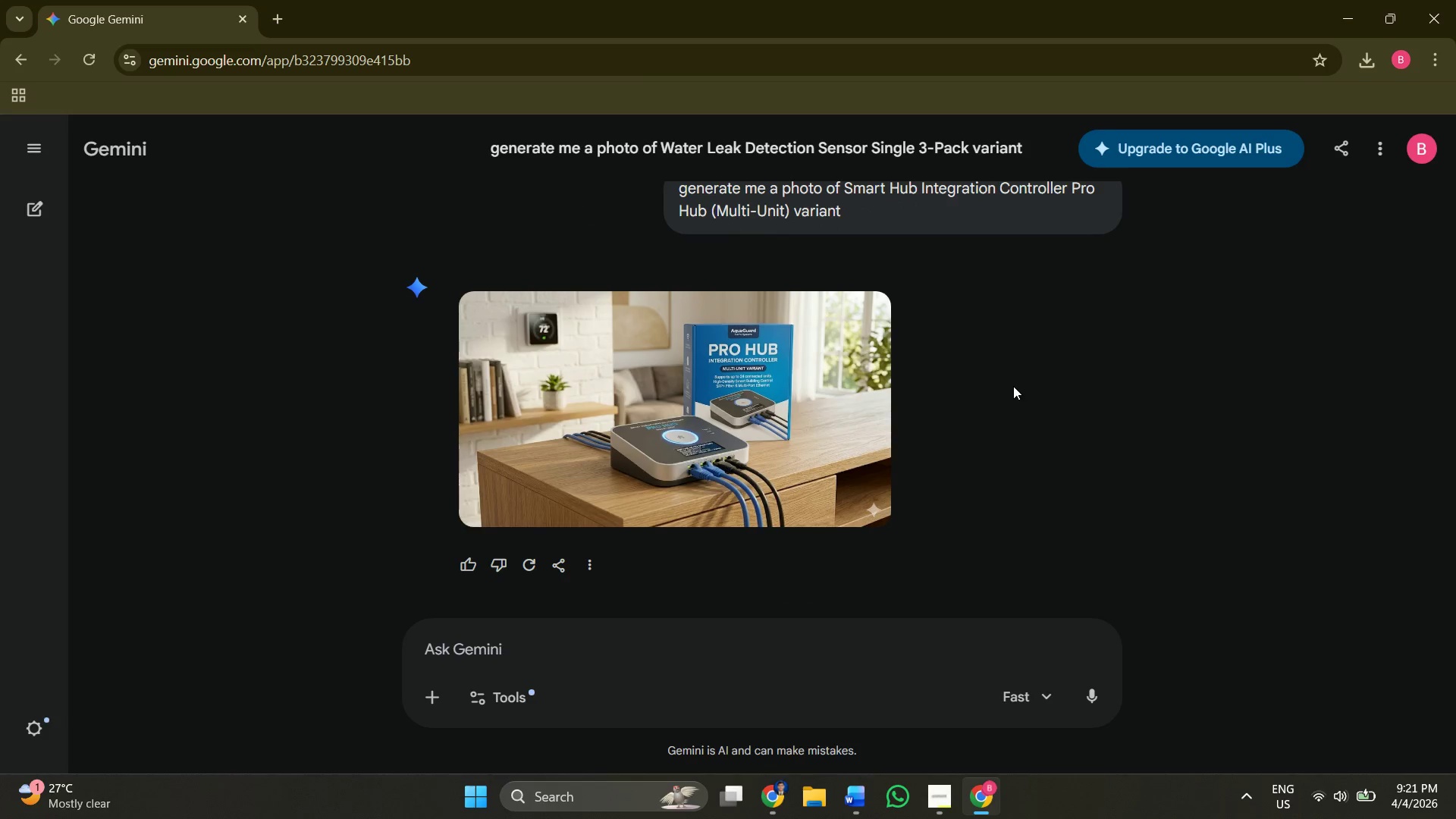 
scroll: coordinate [1014, 388], scroll_direction: up, amount: 5.0
 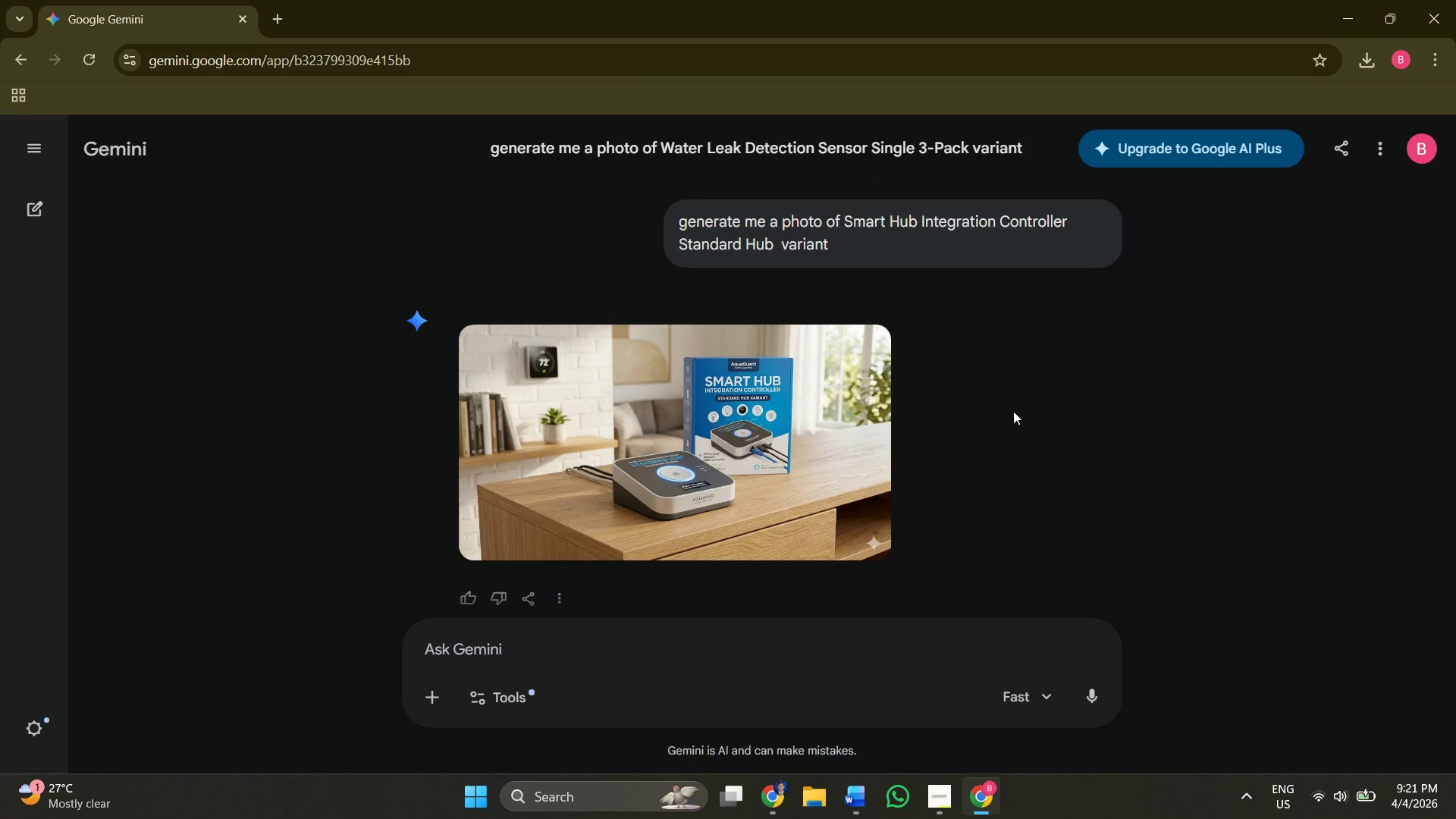 
scroll: coordinate [933, 400], scroll_direction: down, amount: 6.0
 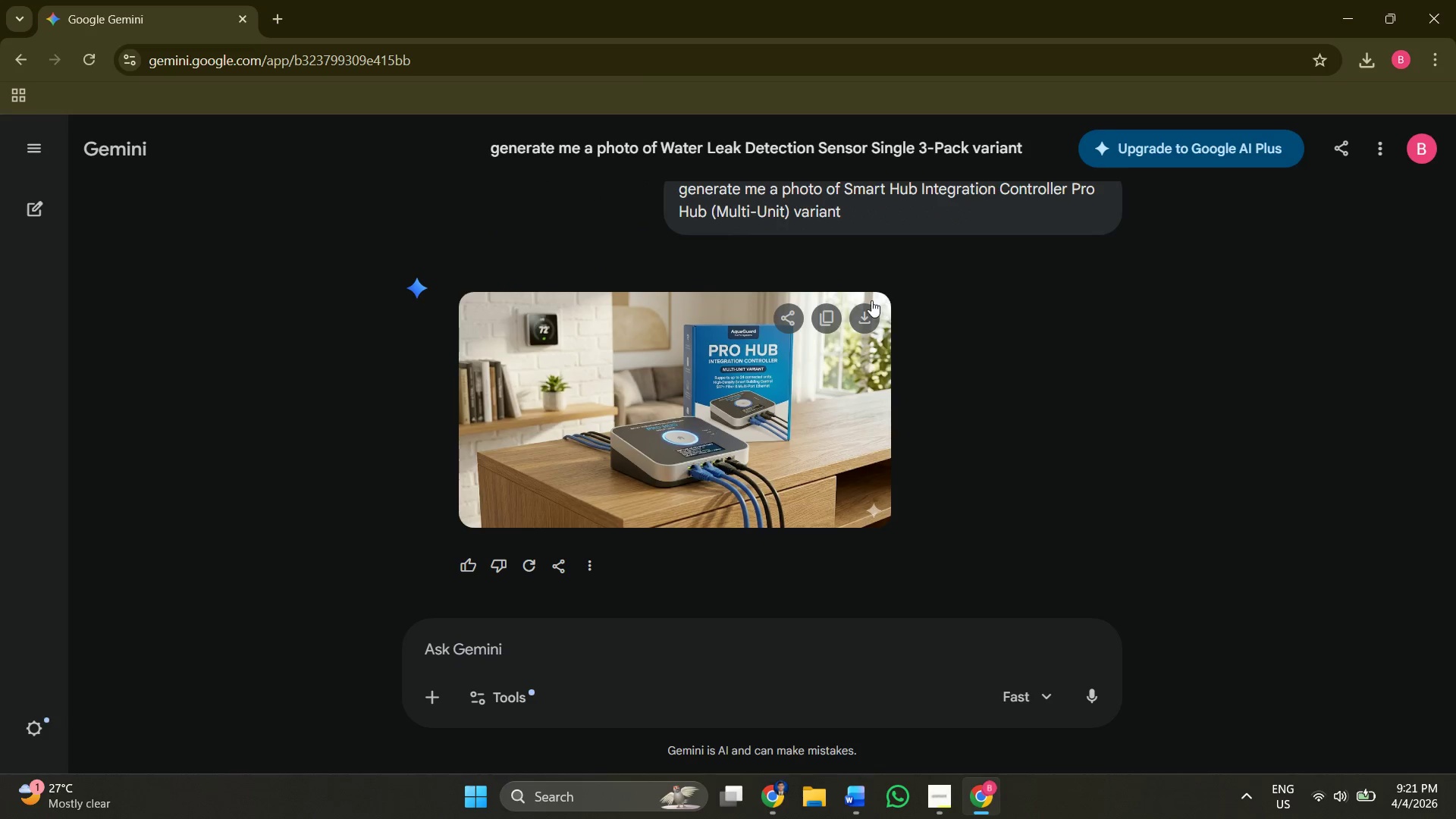 
left_click([868, 319])
 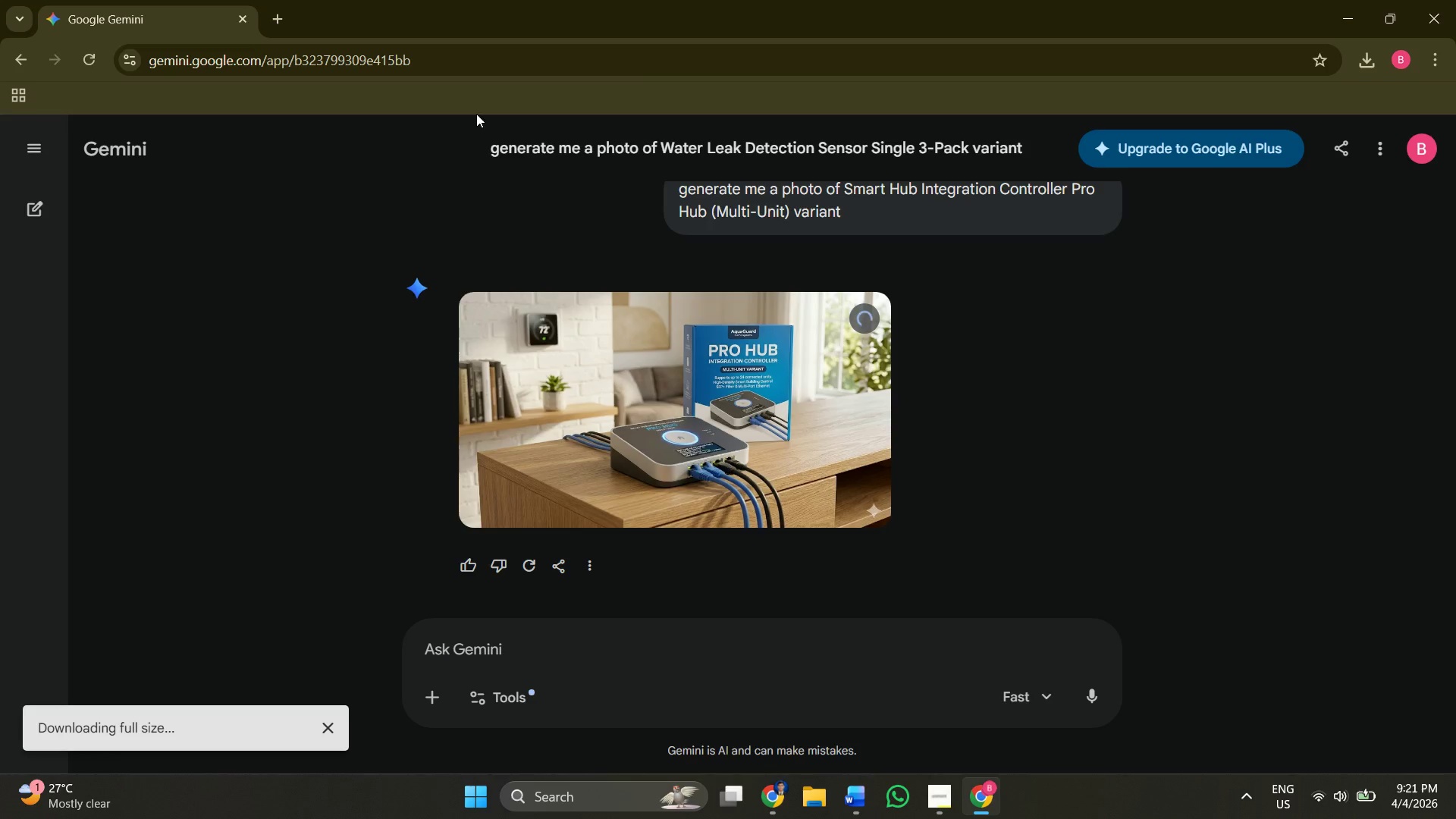 
hold_key(key=Tab, duration=0.31)
 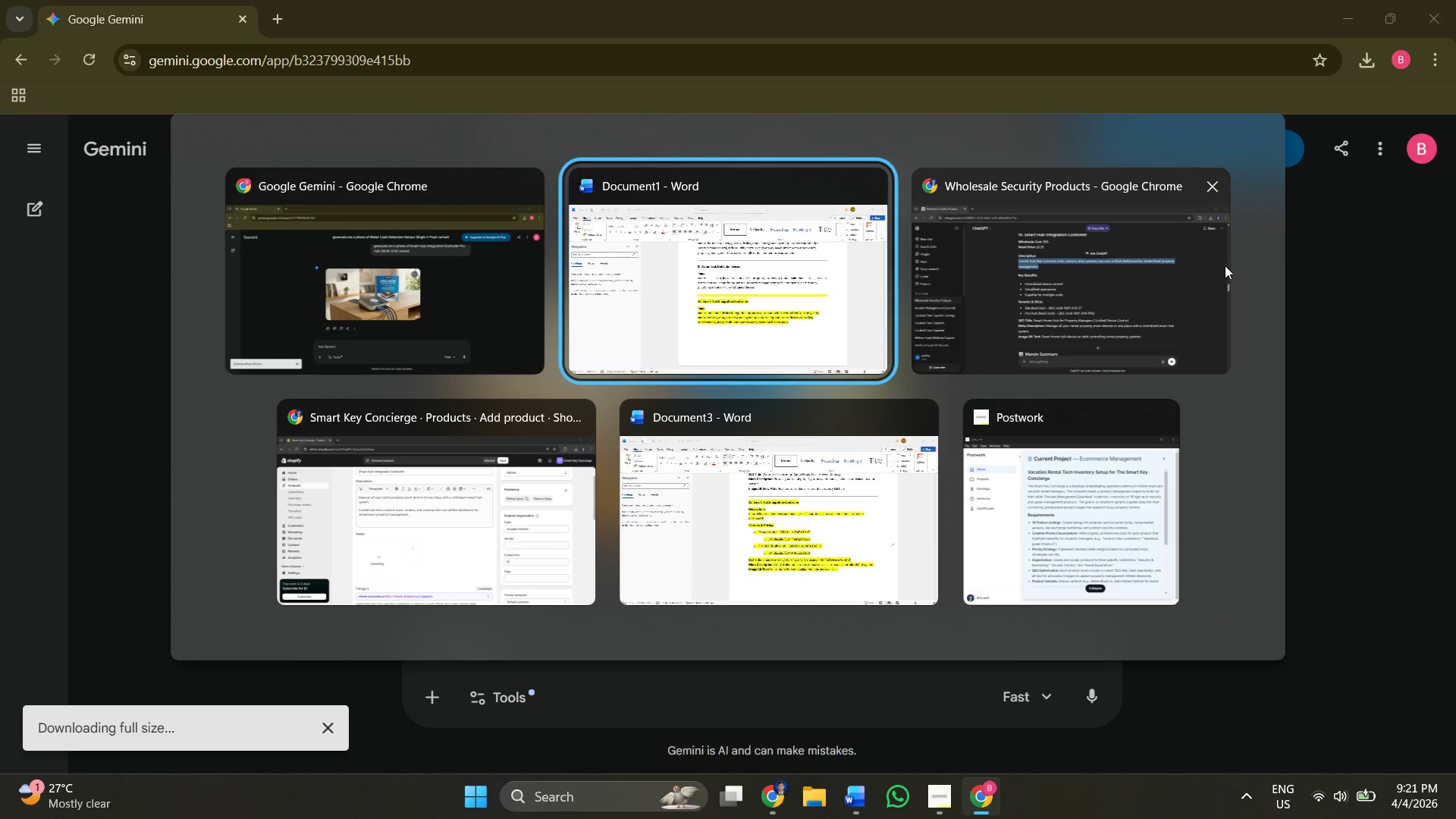 
key(Alt+Tab)
 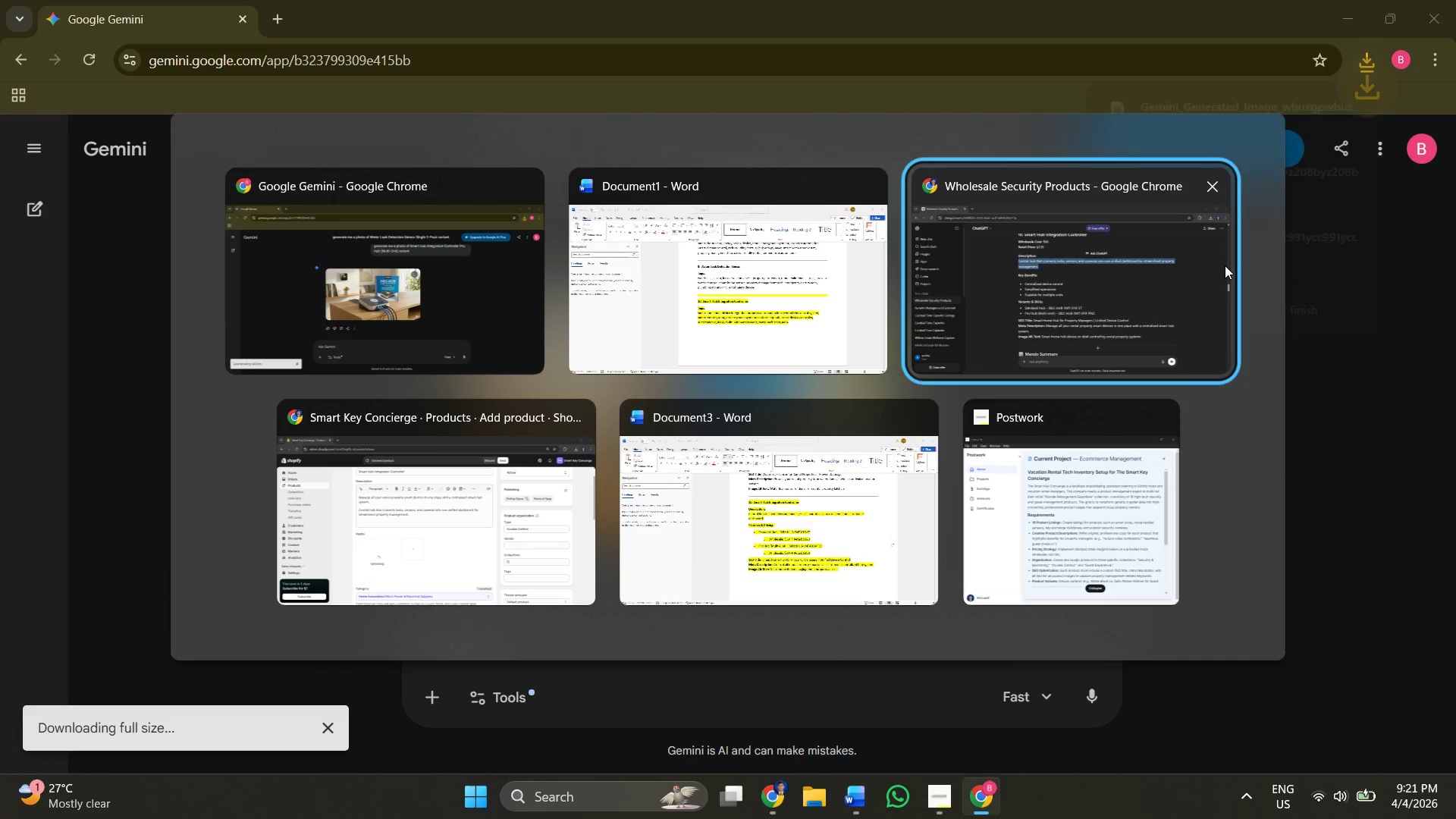 
key(Alt+Tab)
 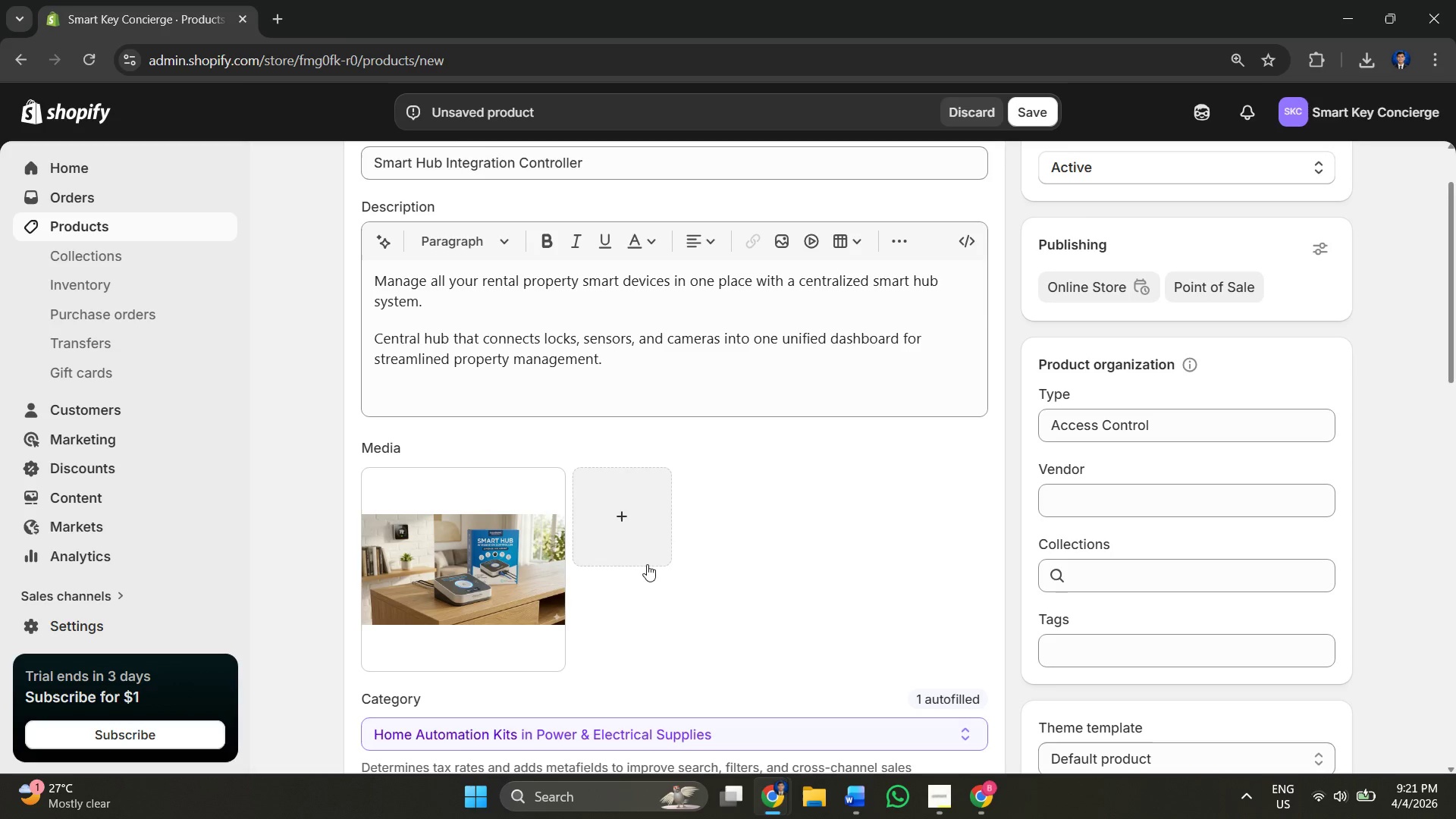 
left_click([622, 521])
 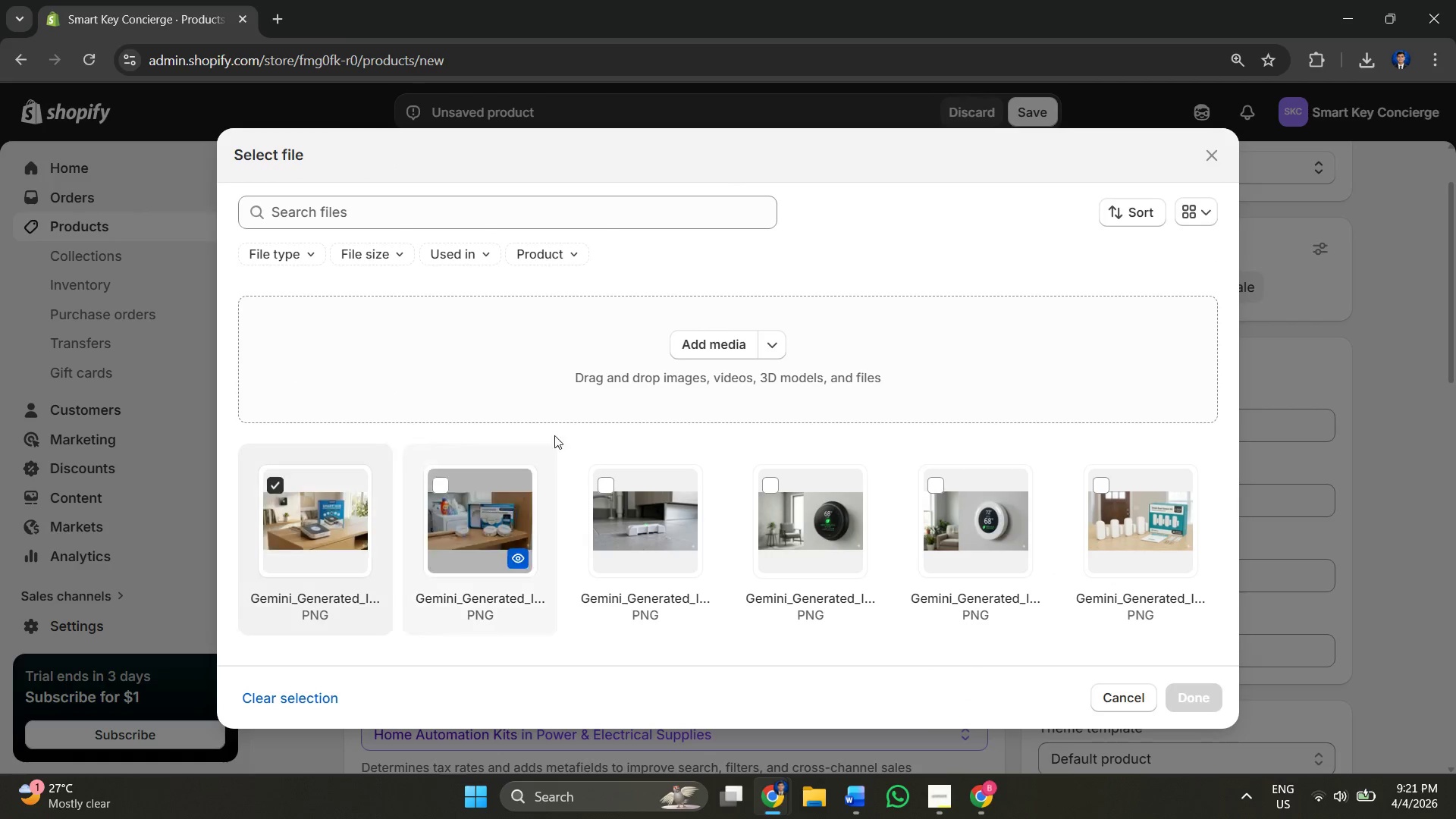 
left_click([715, 350])
 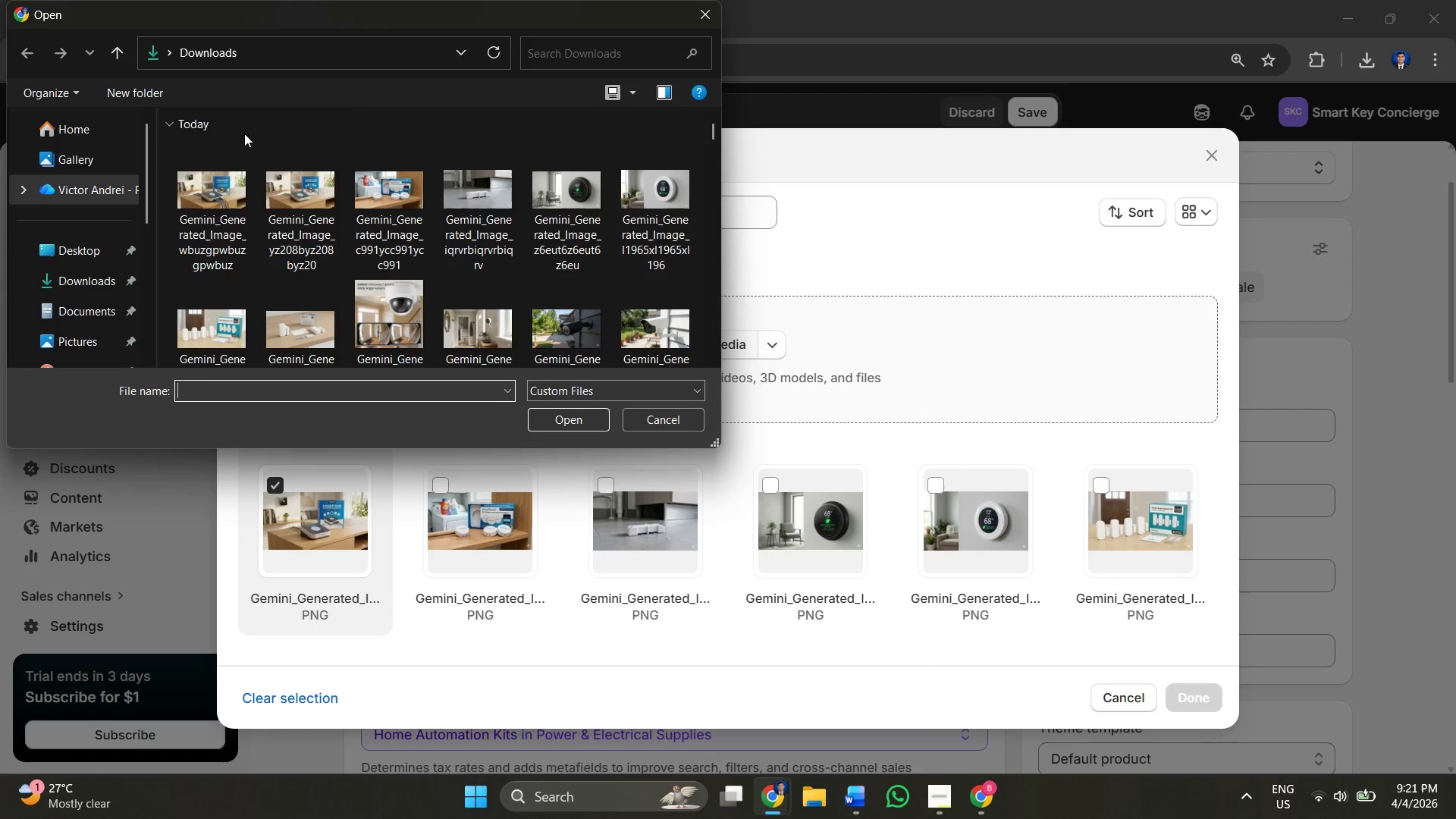 
left_click([215, 185])
 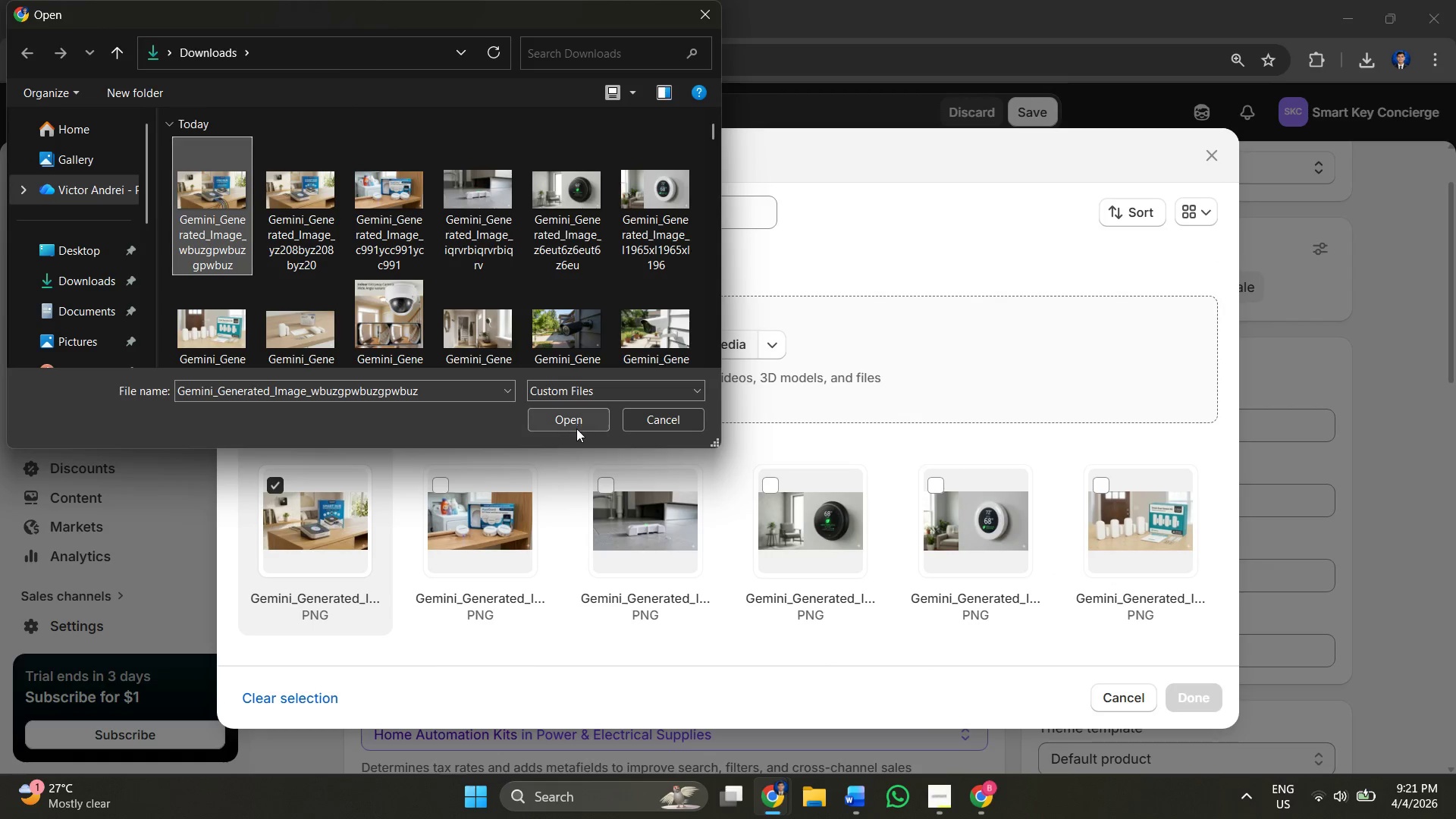 
left_click([563, 416])
 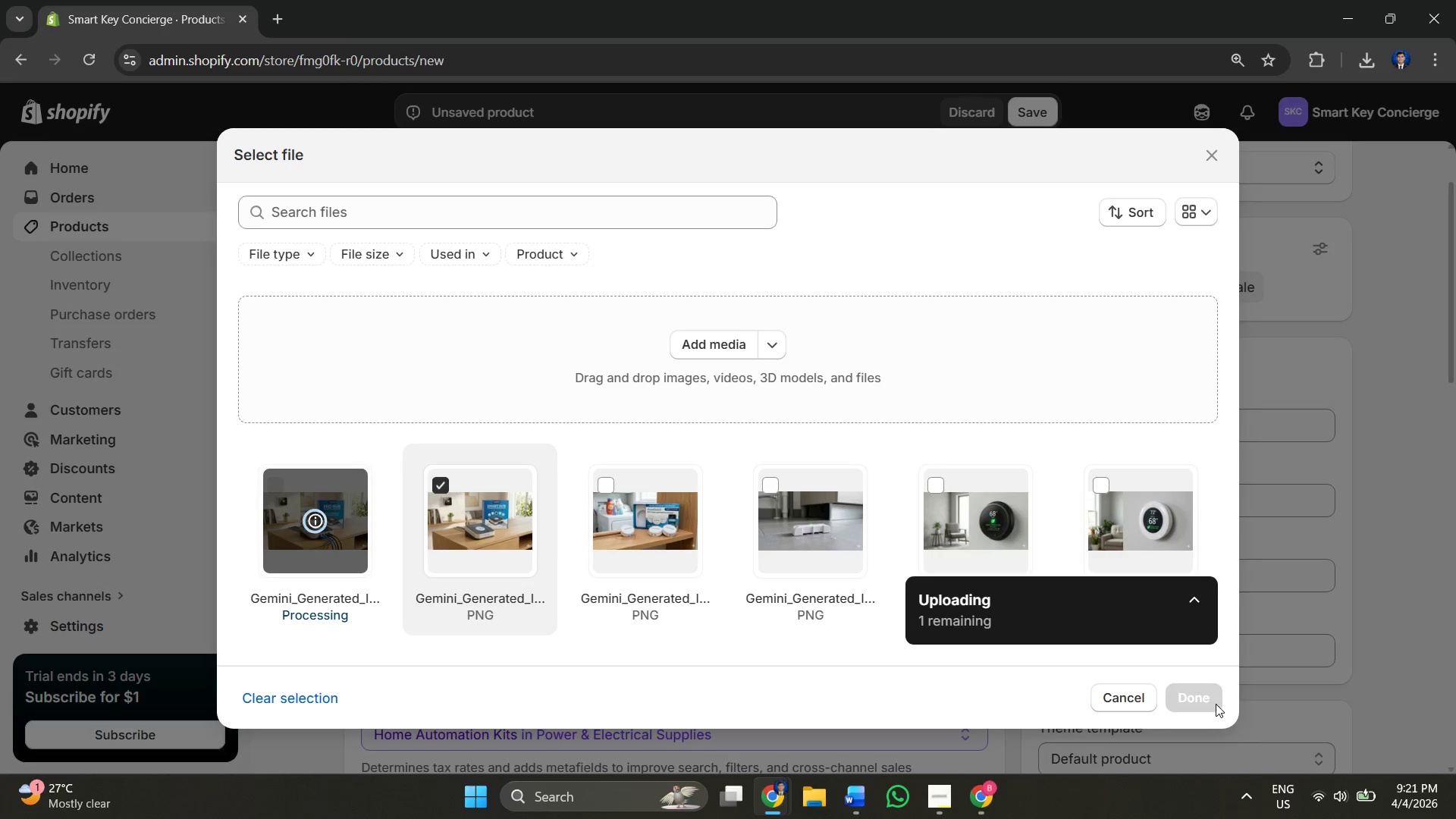 
wait(8.94)
 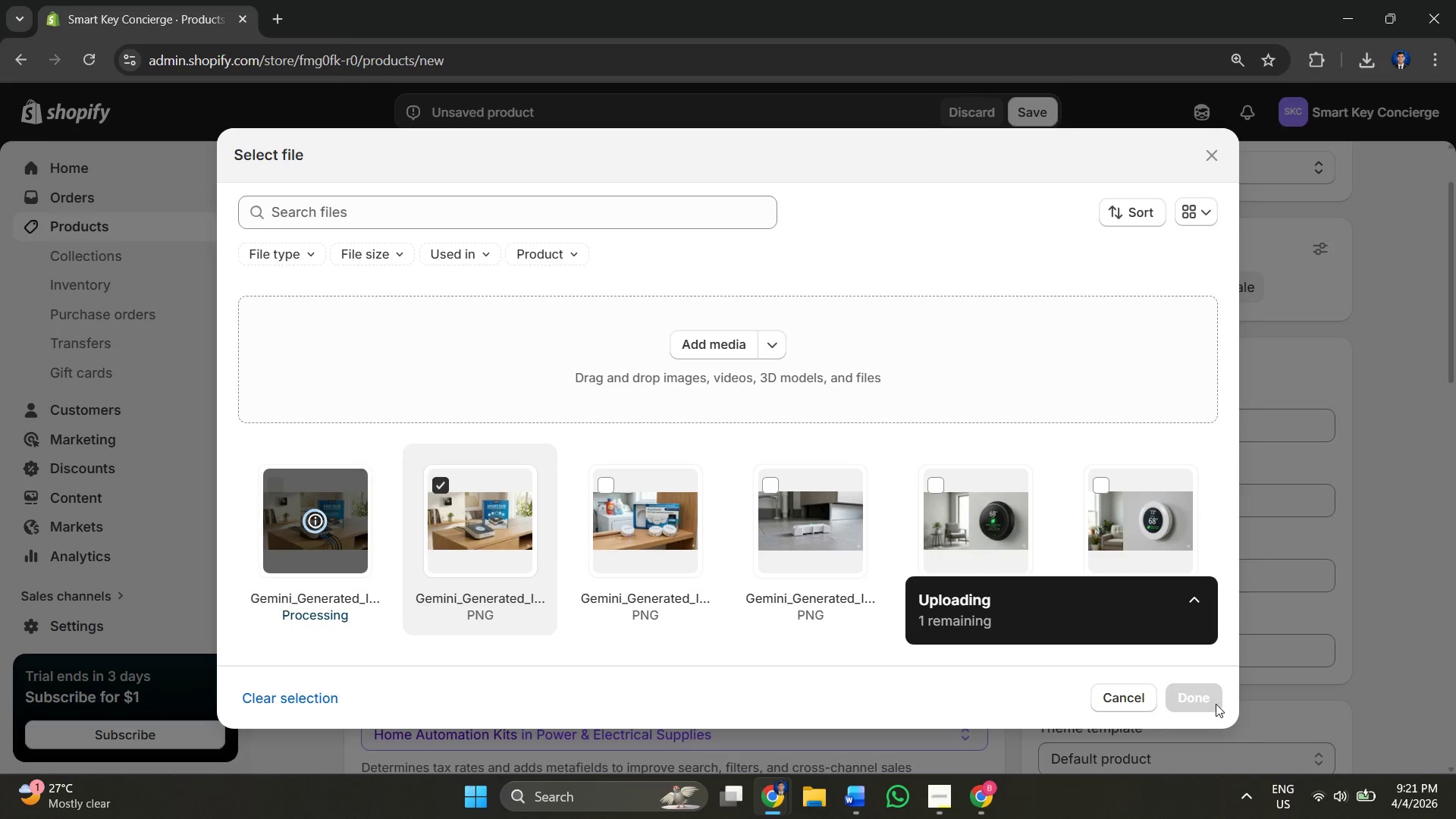 
scroll: coordinate [870, 485], scroll_direction: down, amount: 4.0
 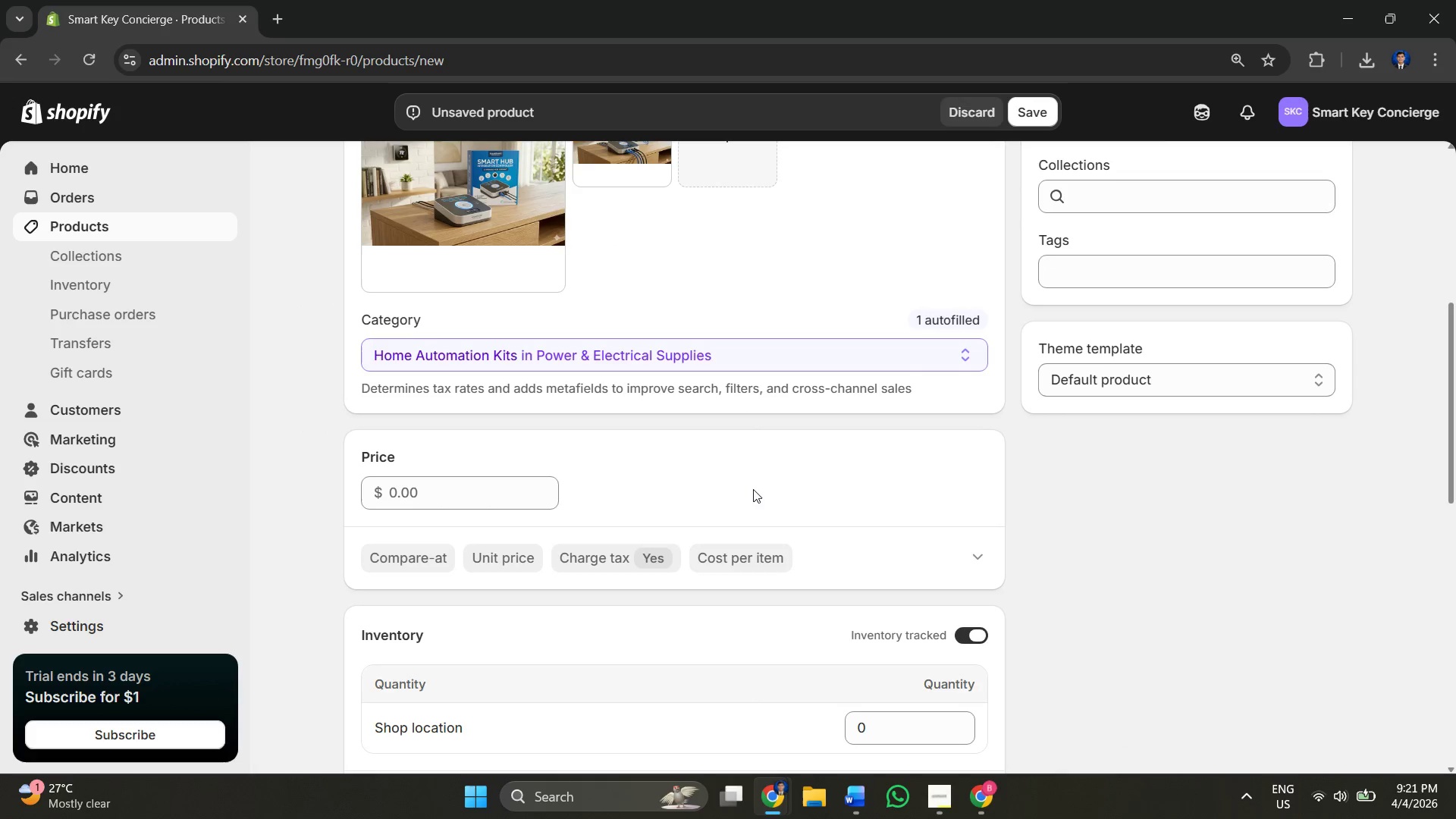 
scroll: coordinate [1122, 422], scroll_direction: up, amount: 3.0
 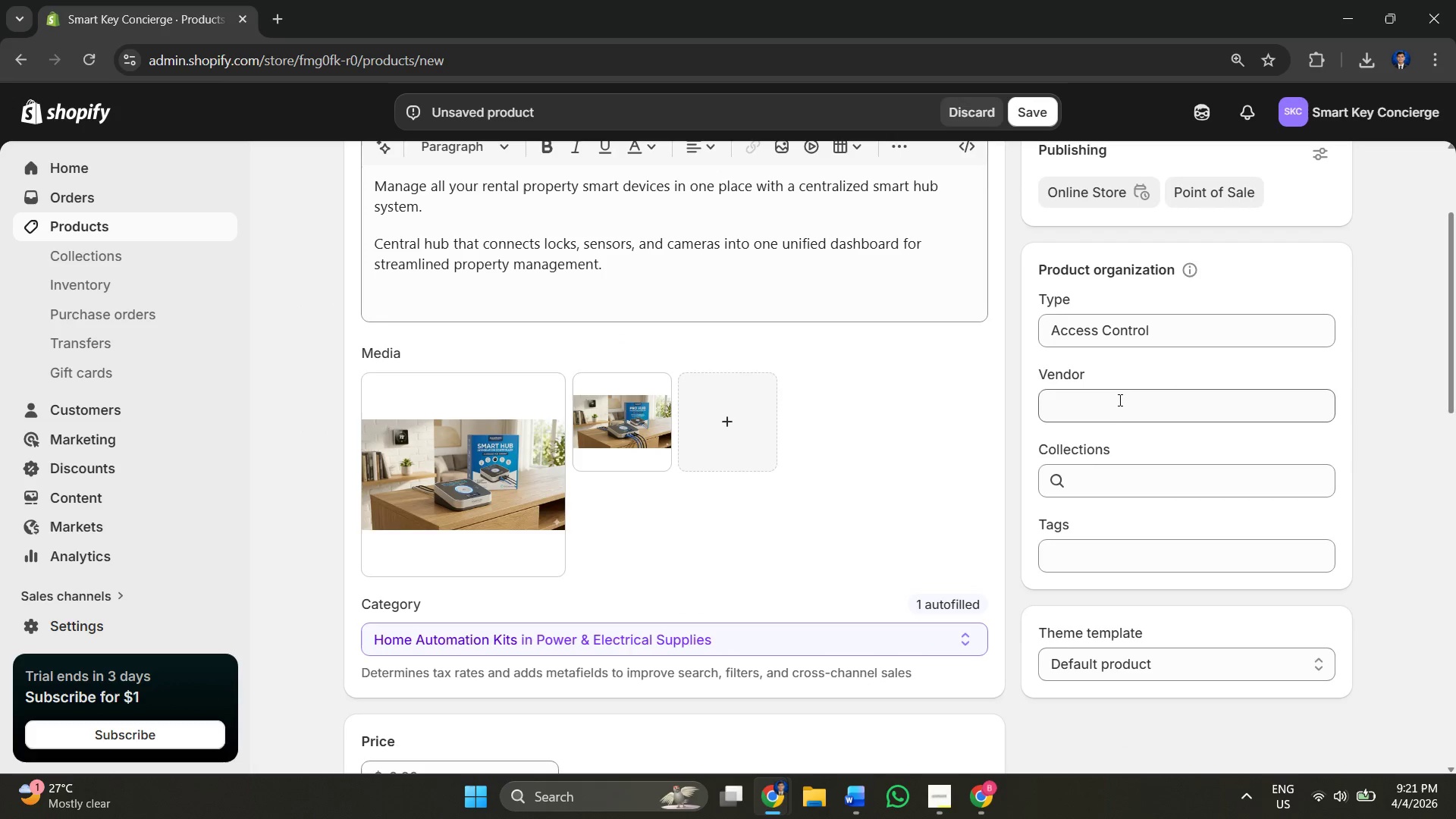 
left_click([1118, 398])
 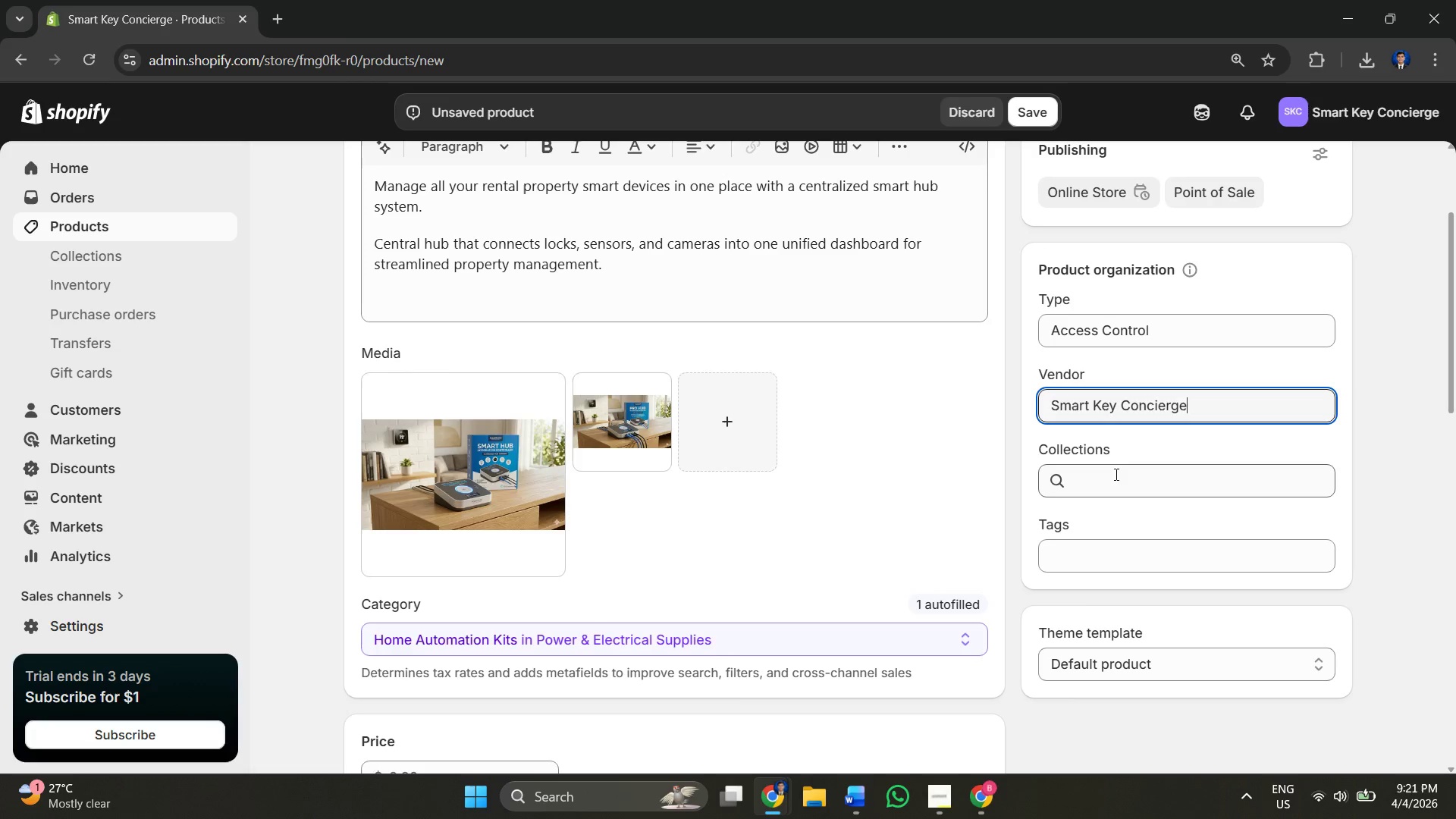 
double_click([1113, 479])
 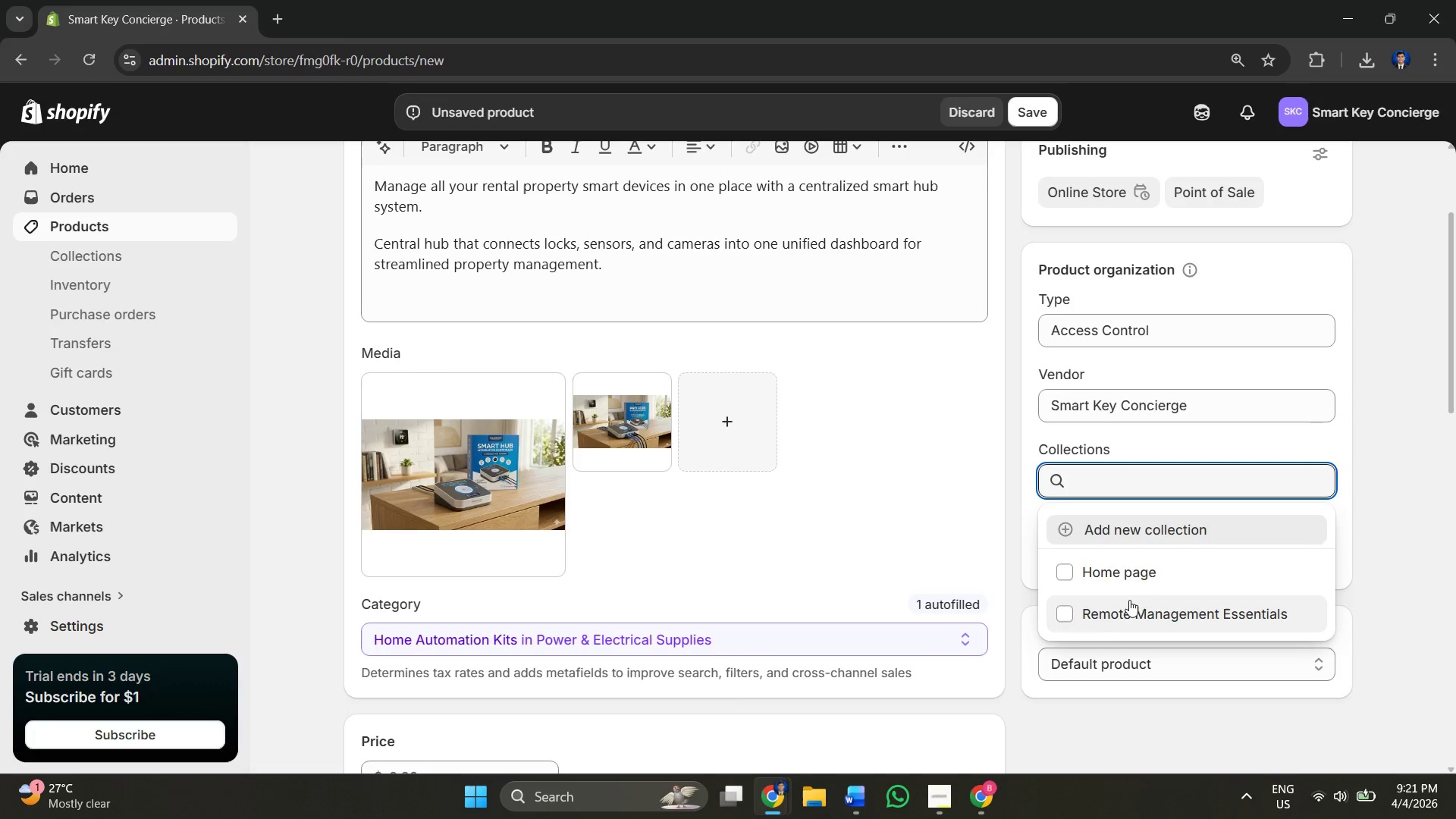 
left_click([1129, 619])
 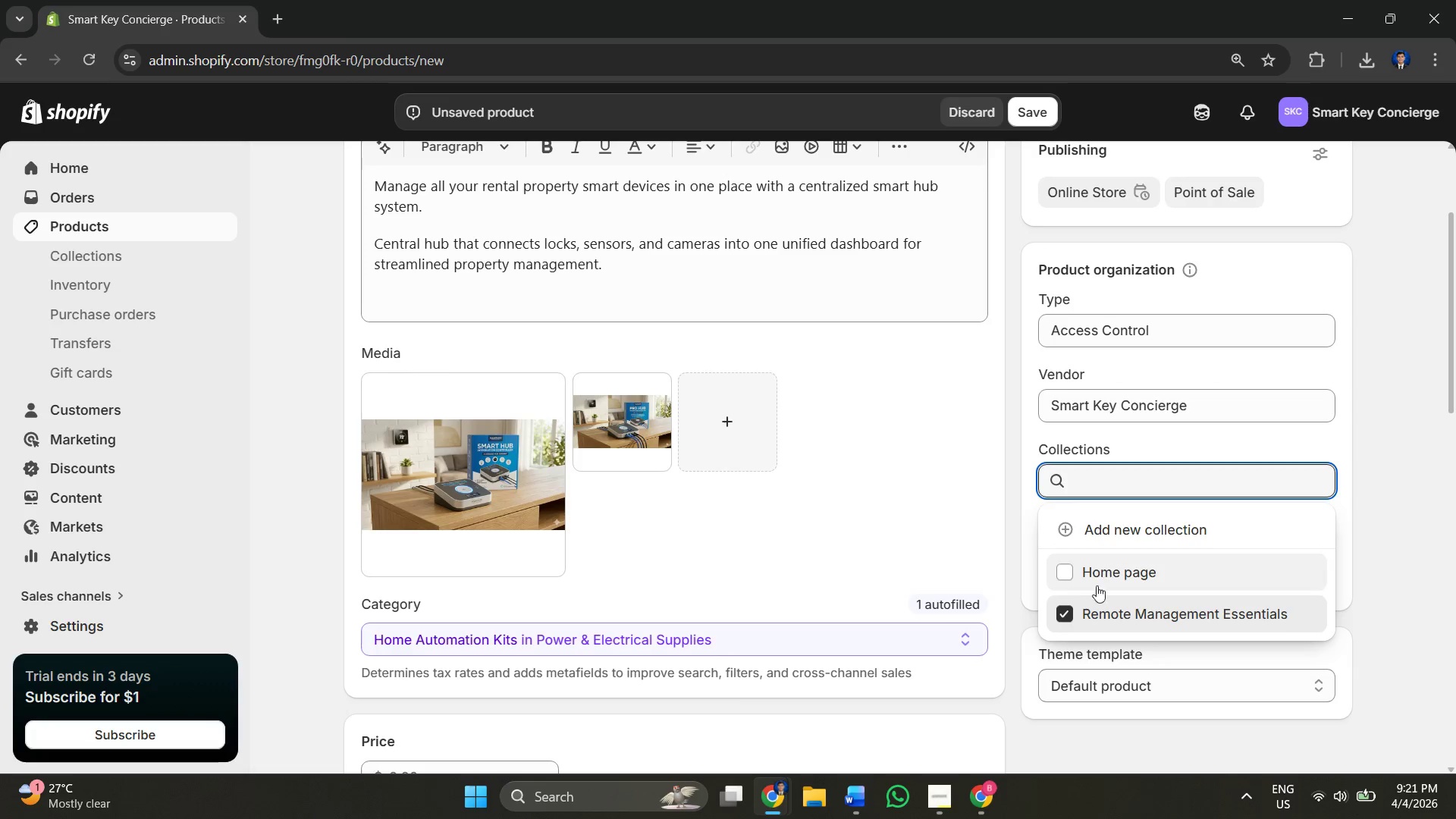 
left_click([956, 567])
 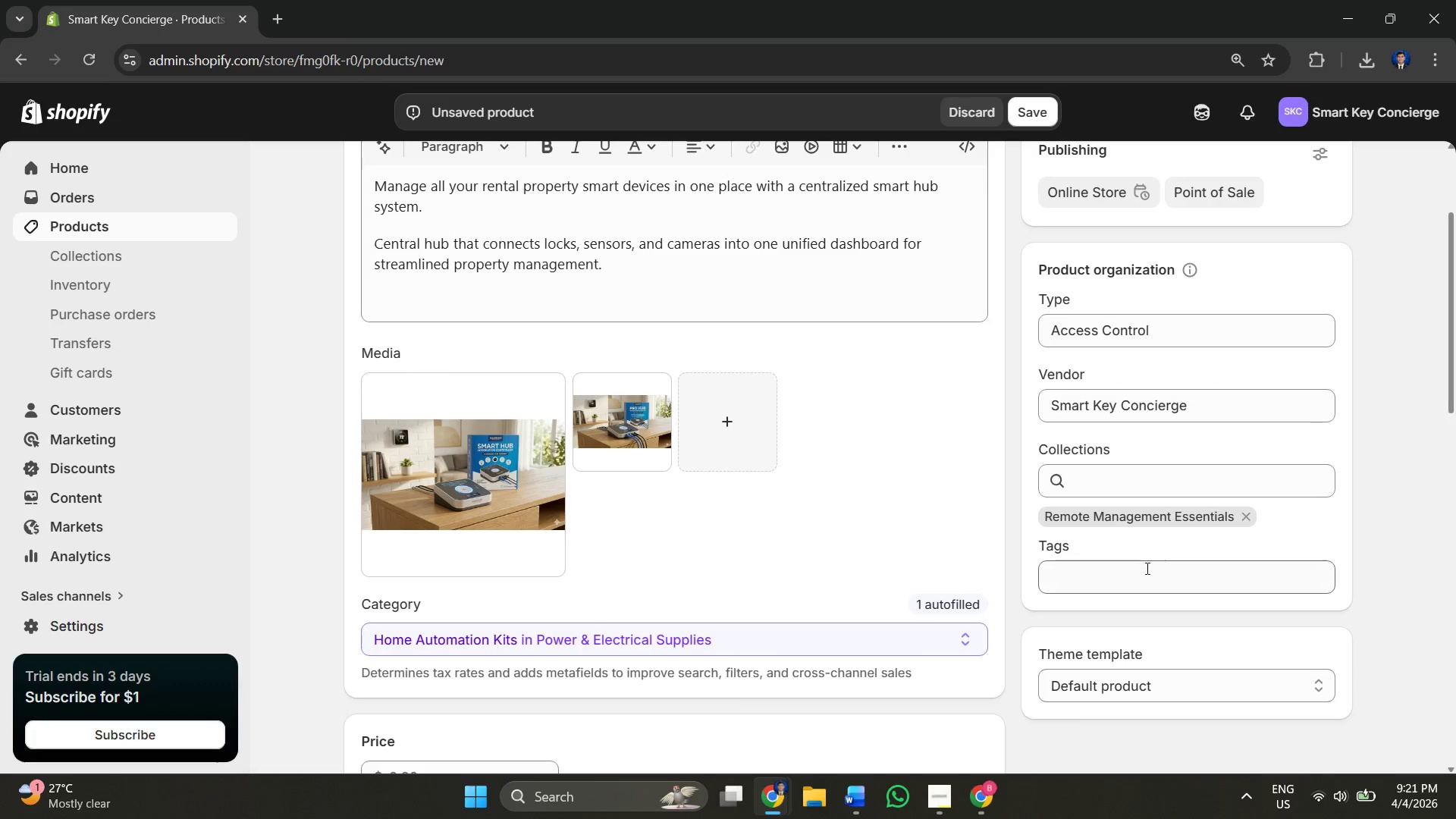 
left_click([1141, 572])
 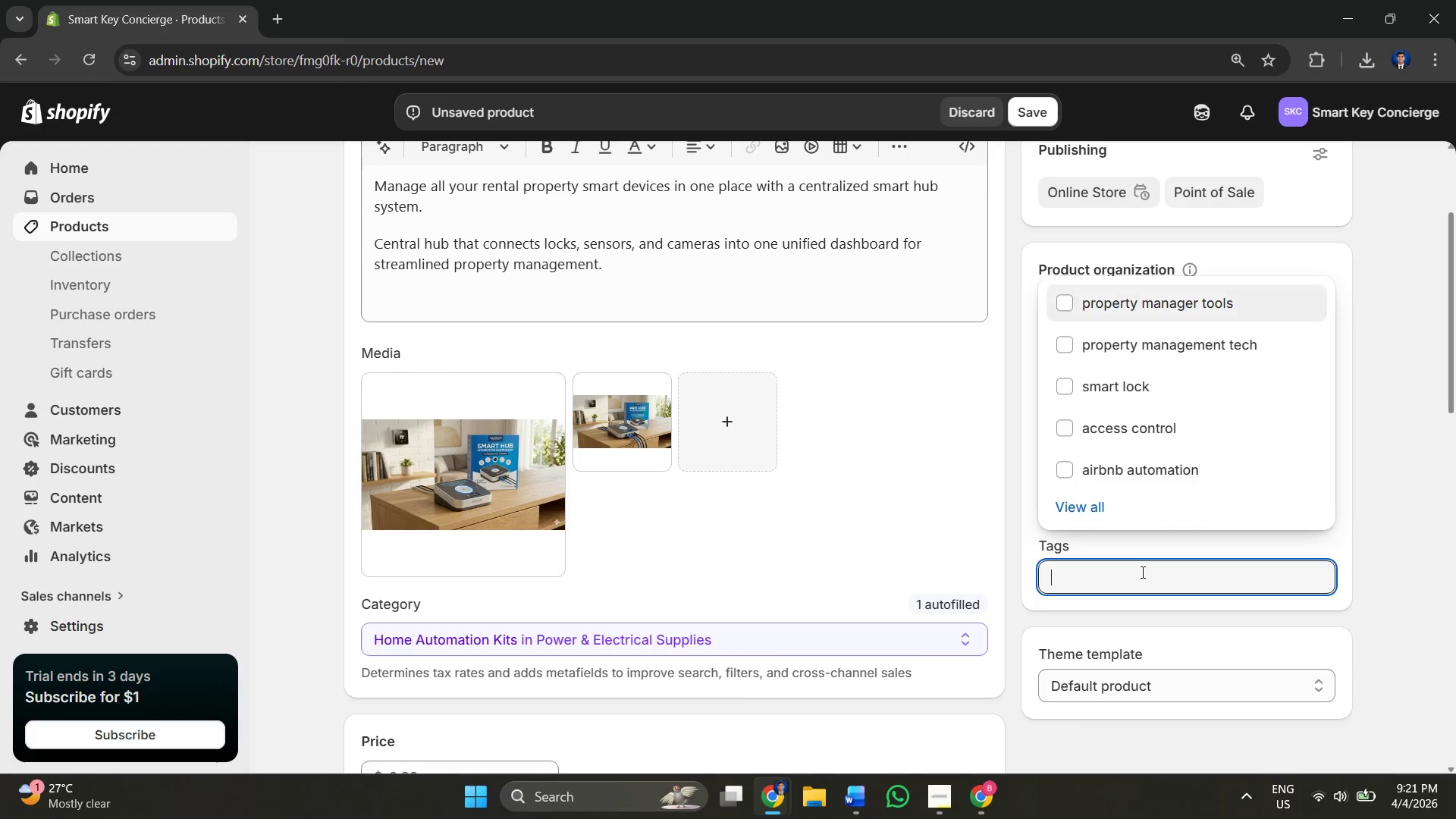 
key(Alt+AltLeft)
 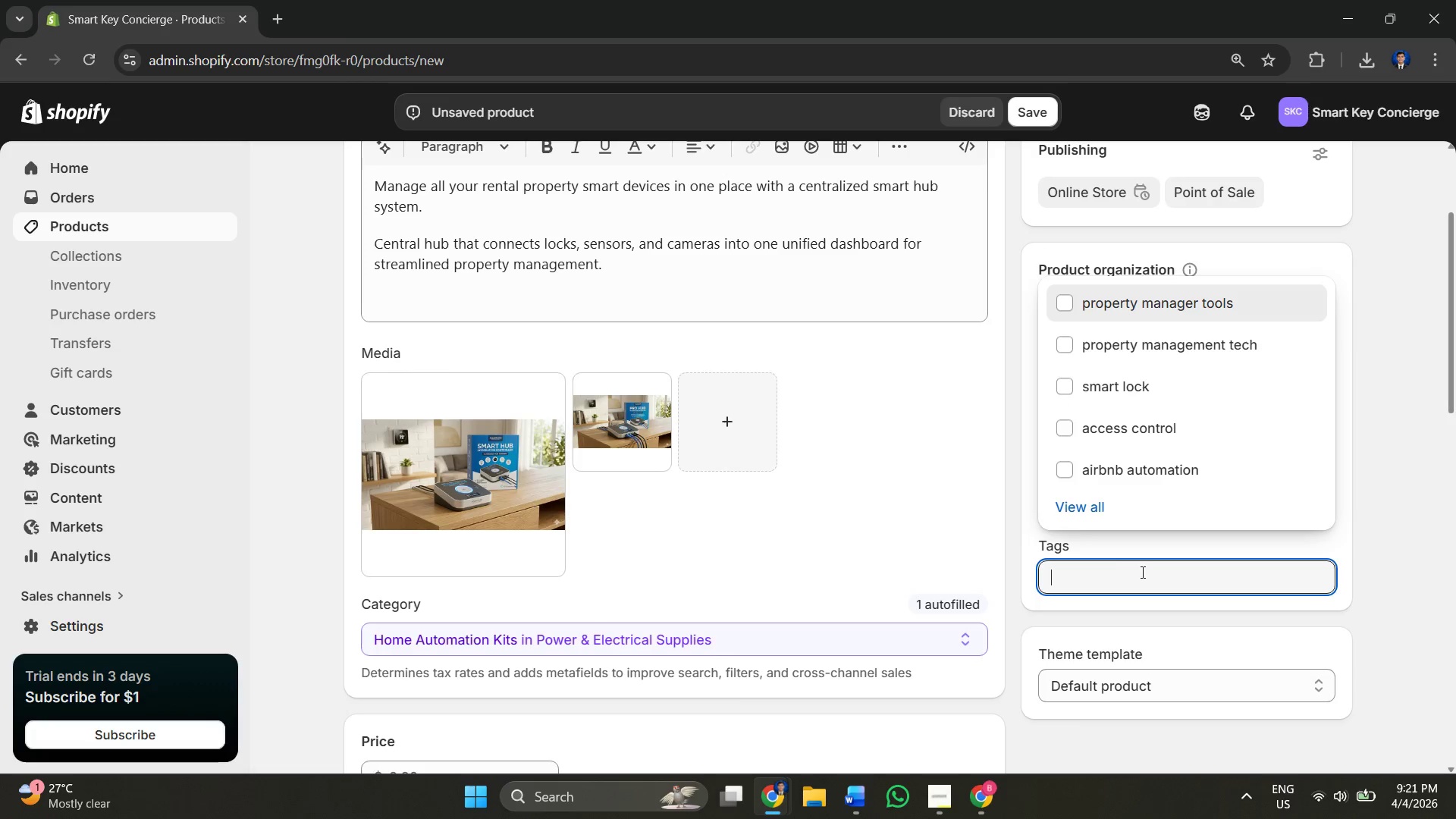 
key(Alt+Tab)
 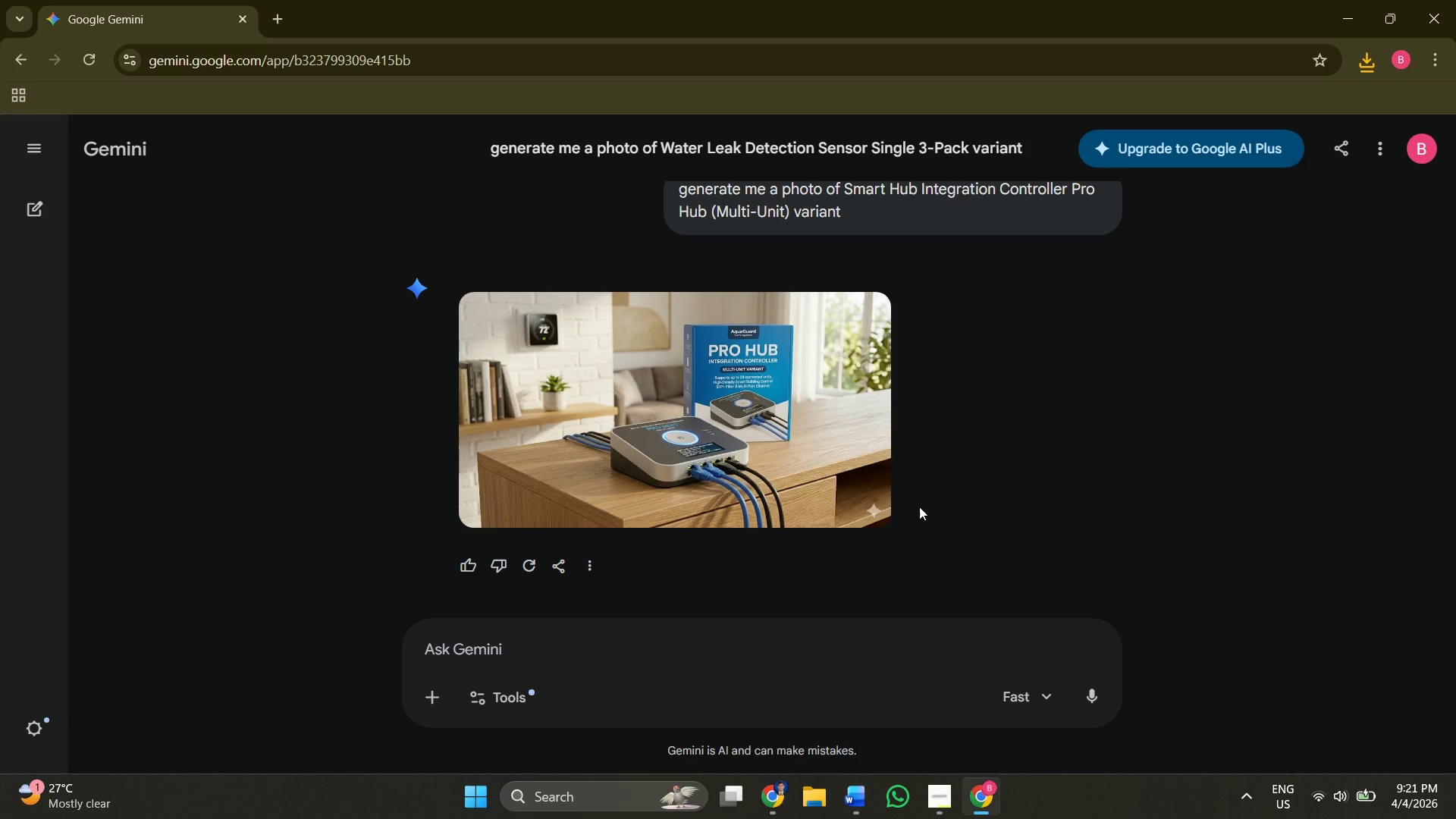 
key(Alt+Tab)
 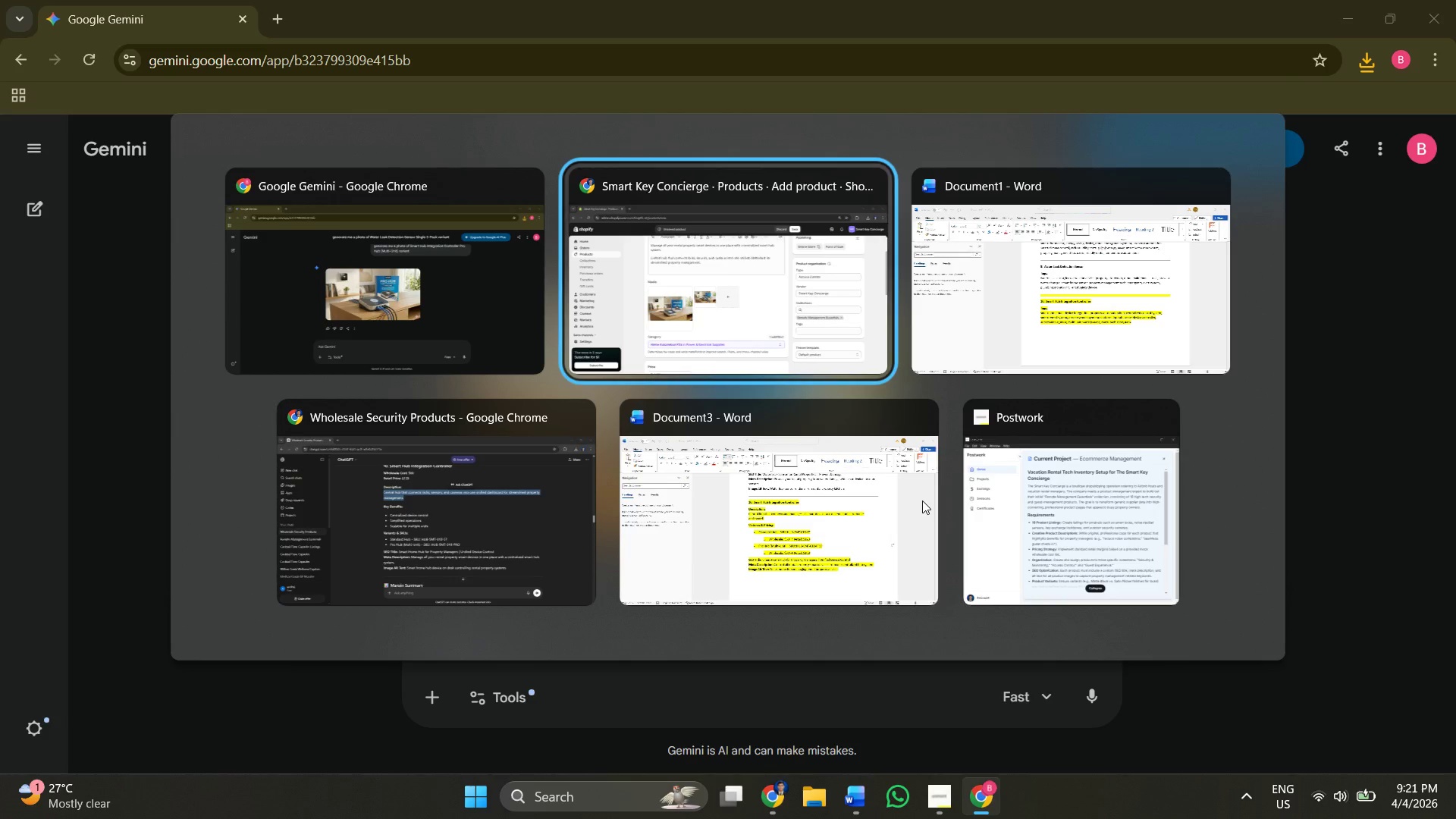 
key(Alt+Tab)
 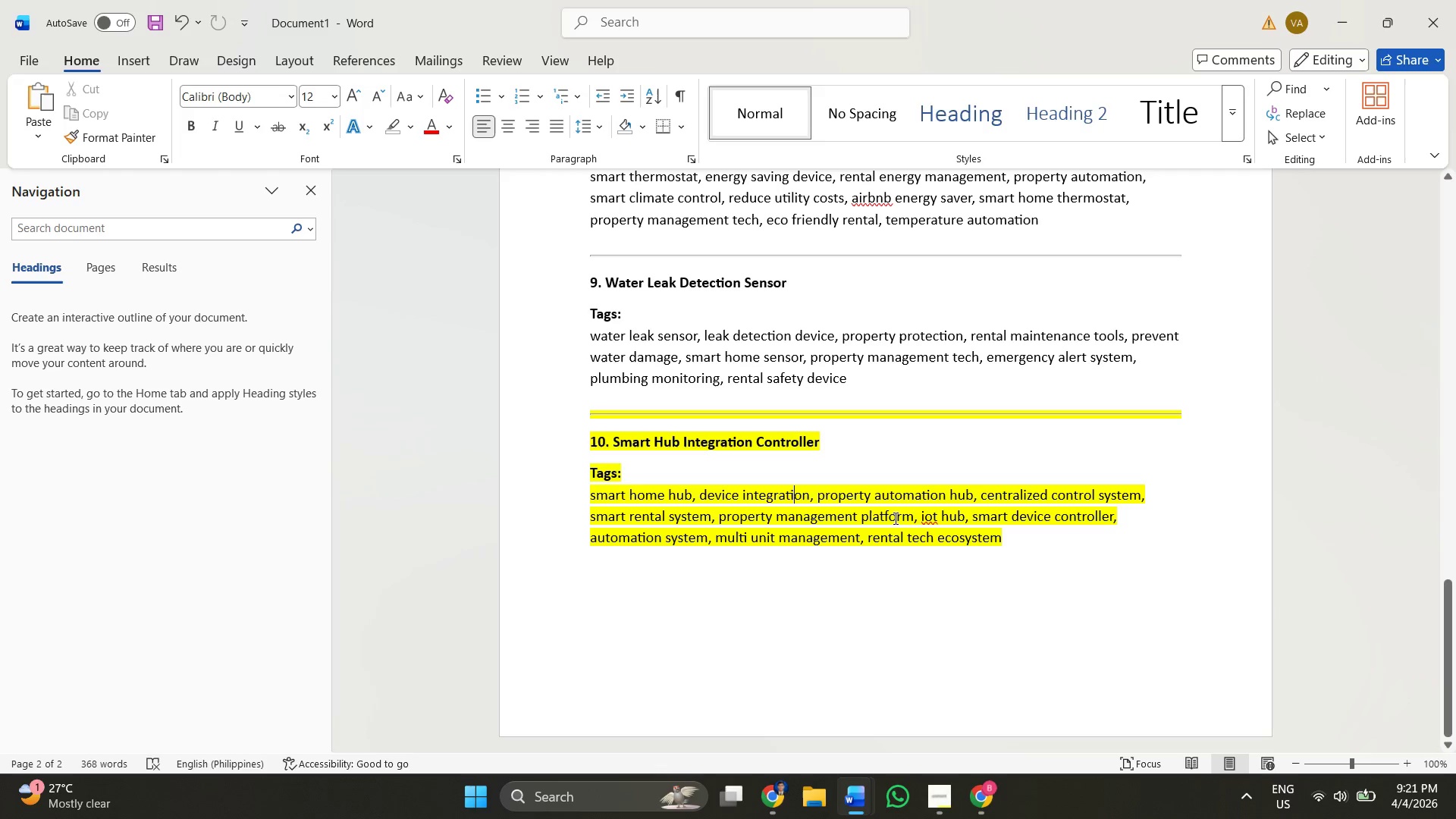 
left_click([647, 541])
 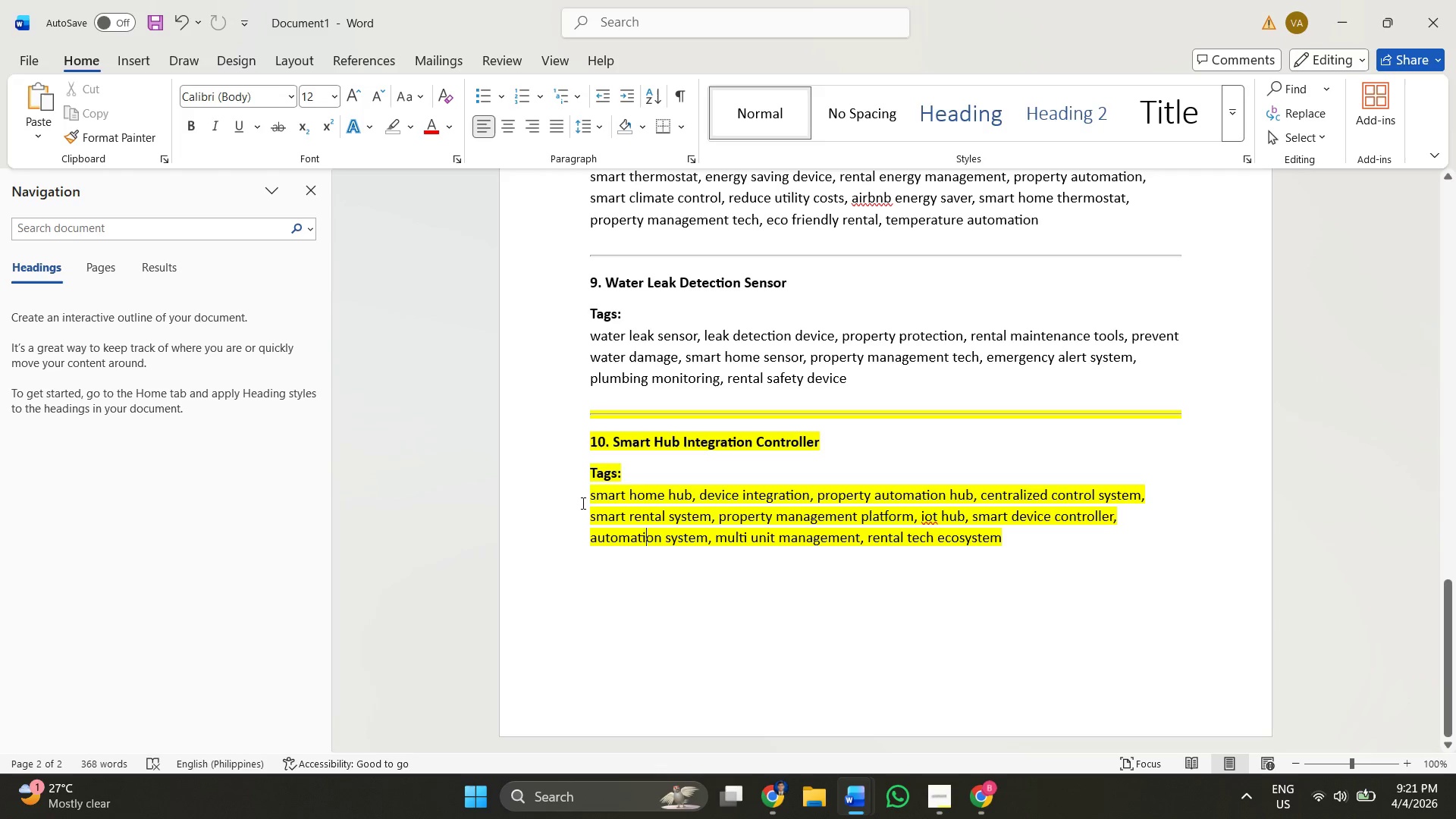 
left_click_drag(start_coordinate=[582, 502], to_coordinate=[682, 494])
 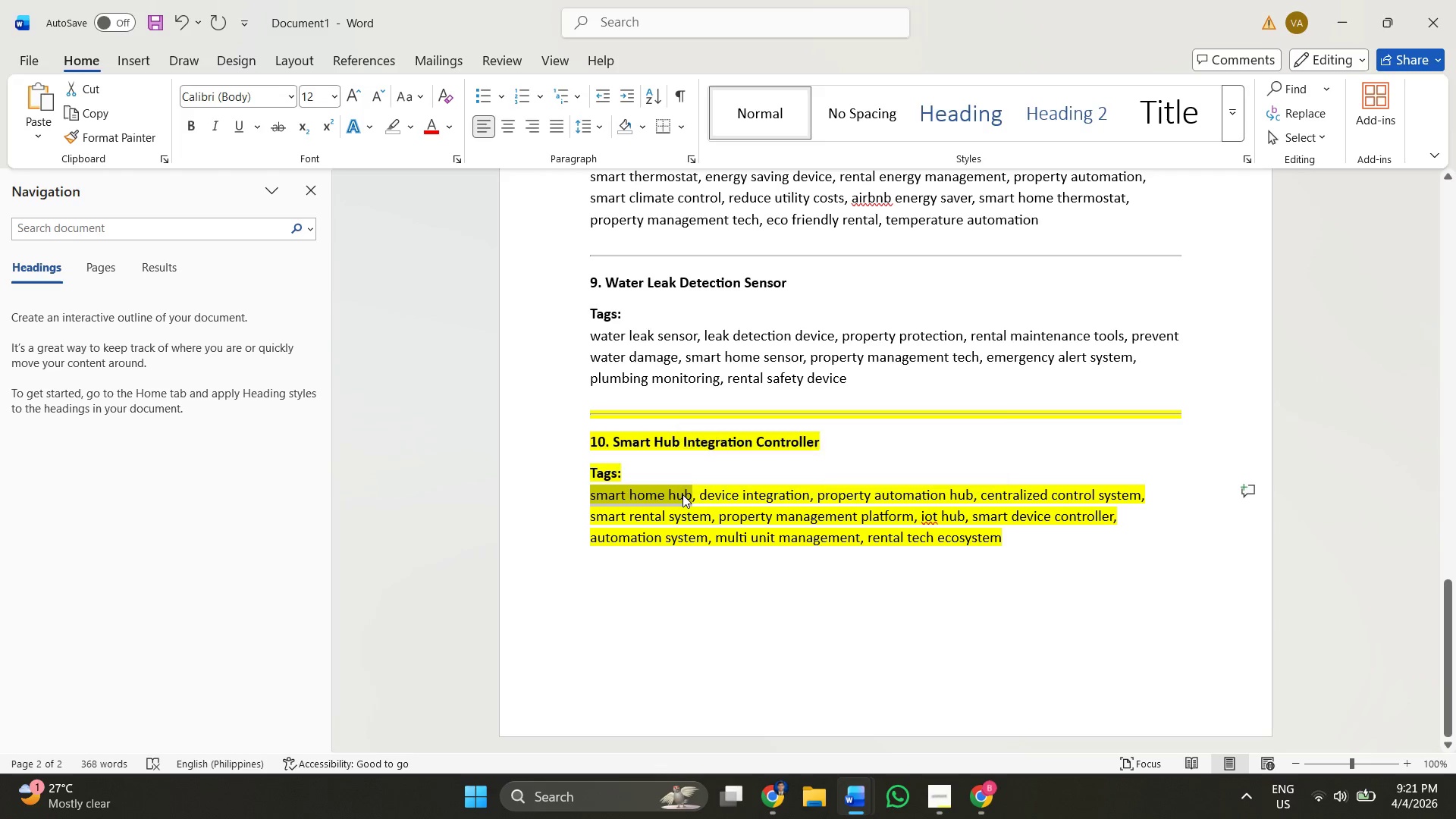 
key(Control+C)
 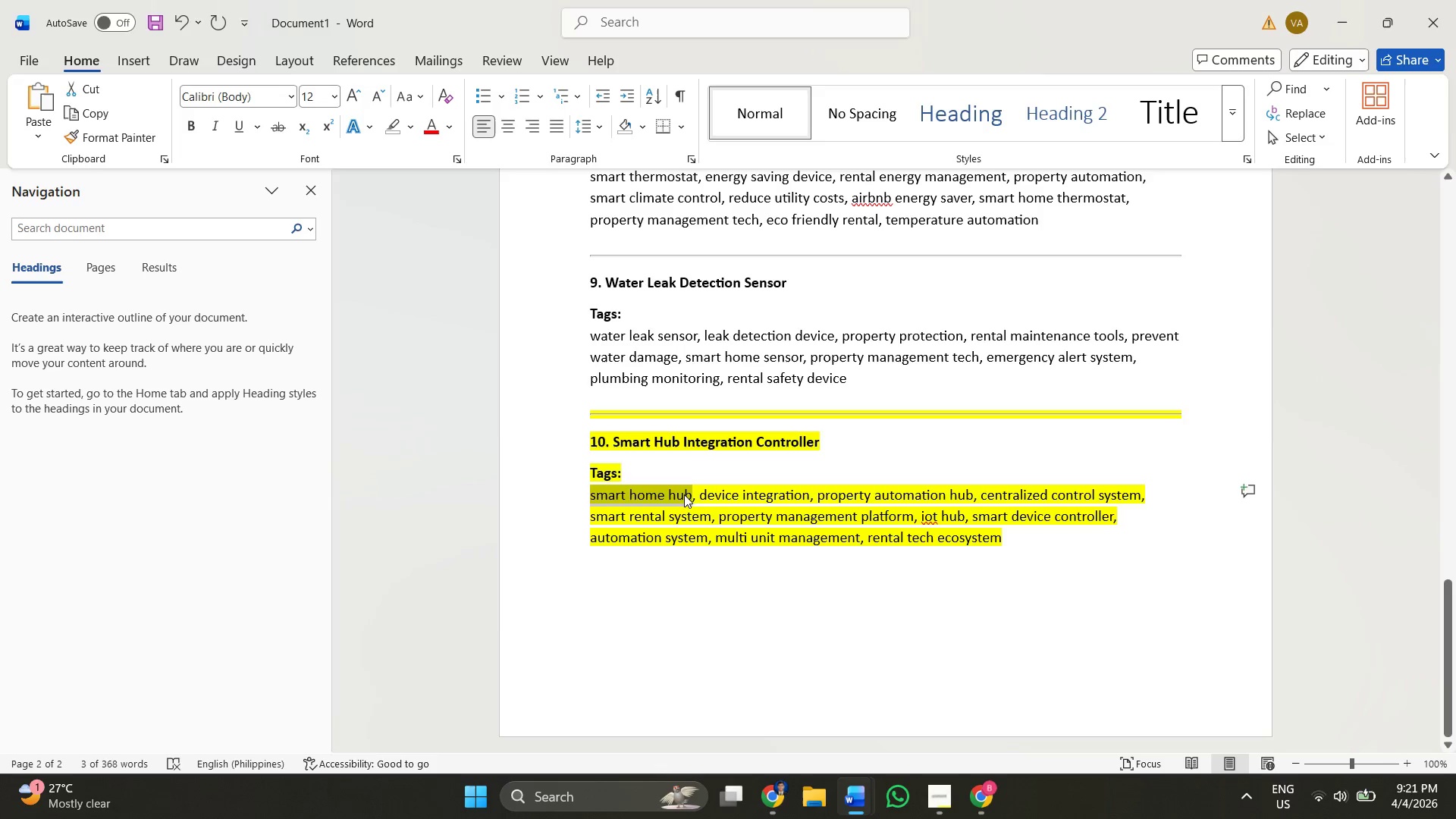 
key(Alt+Tab)
 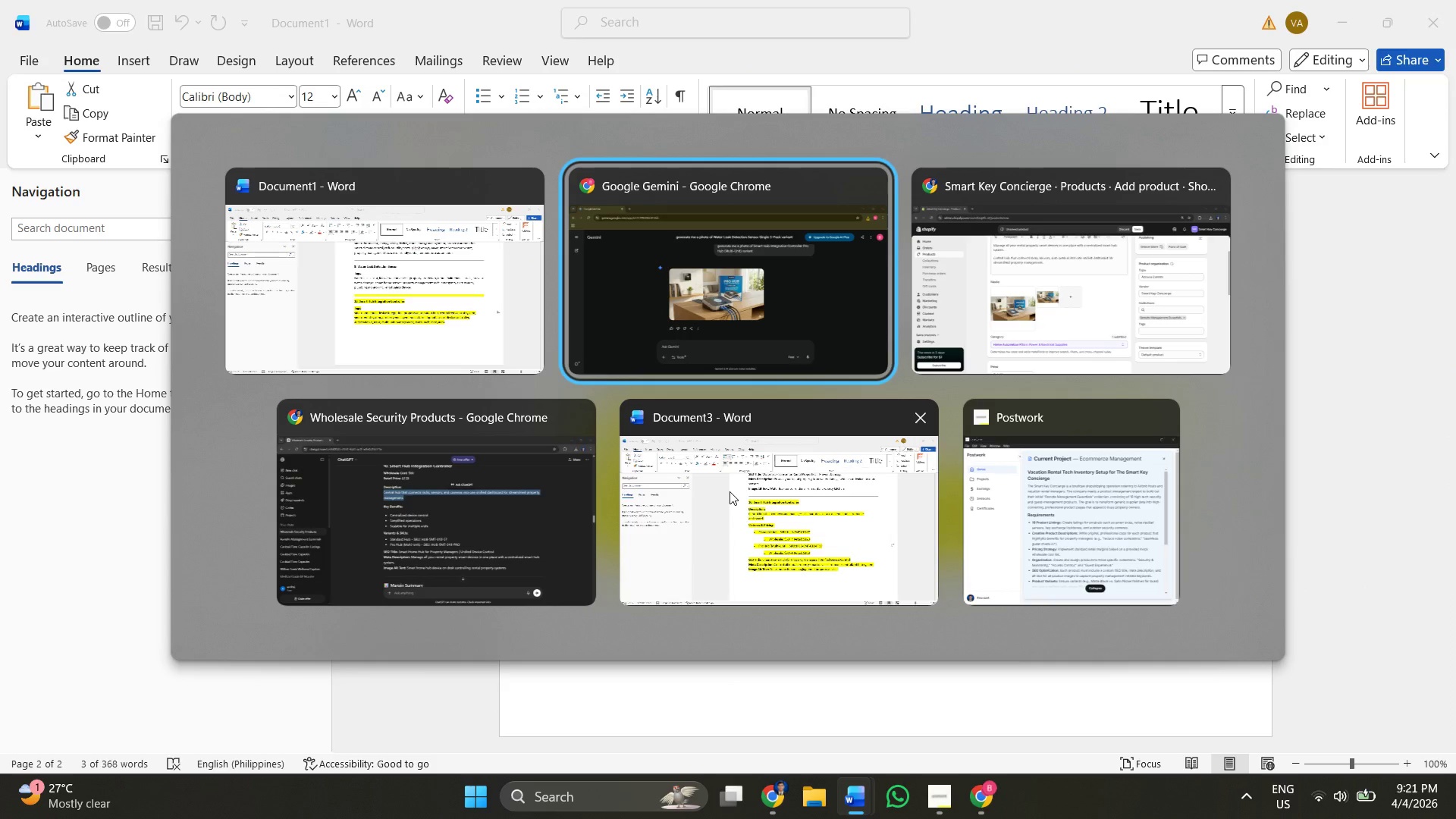 
key(Alt+Tab)
 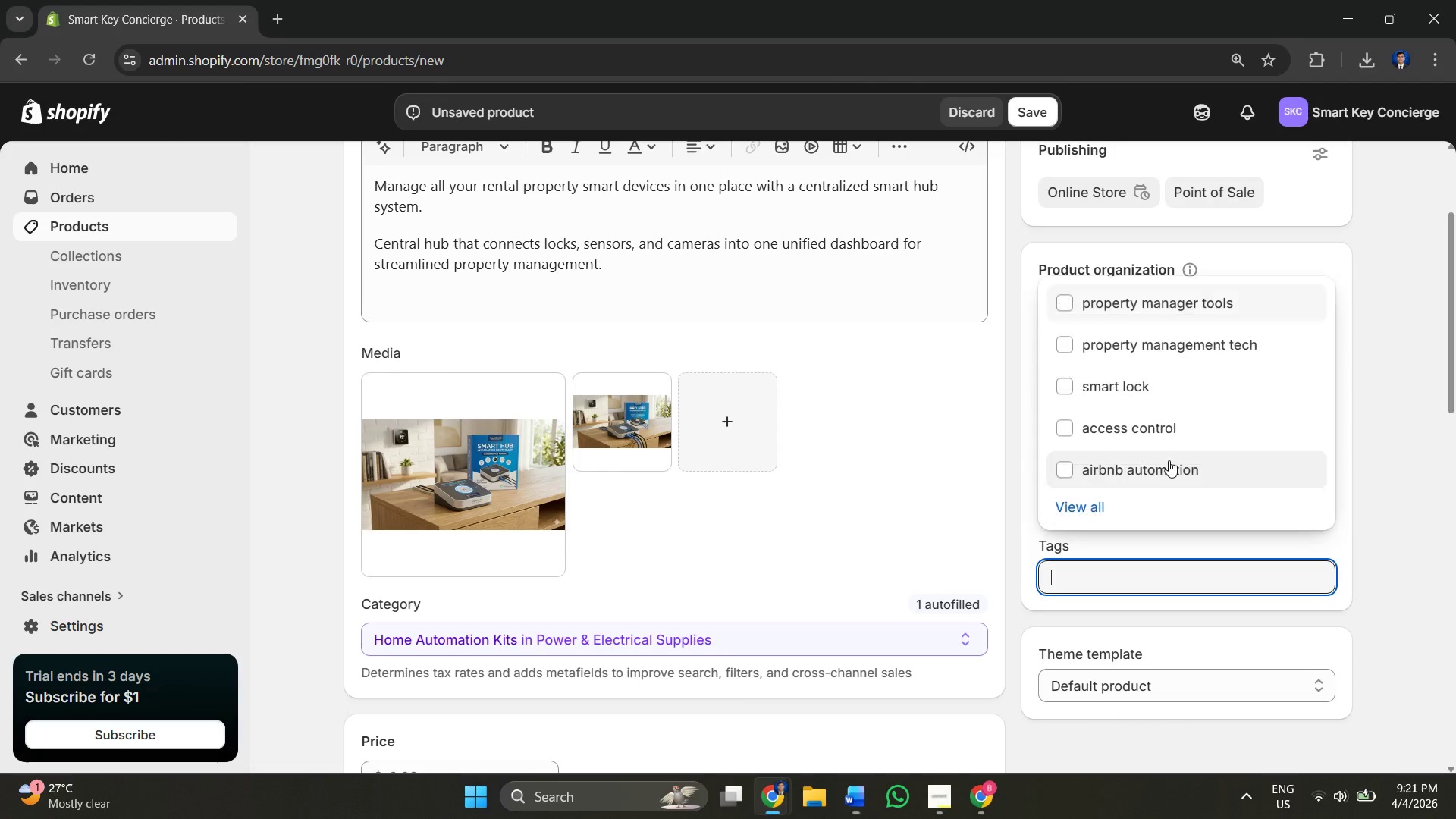 
key(Control+V)
 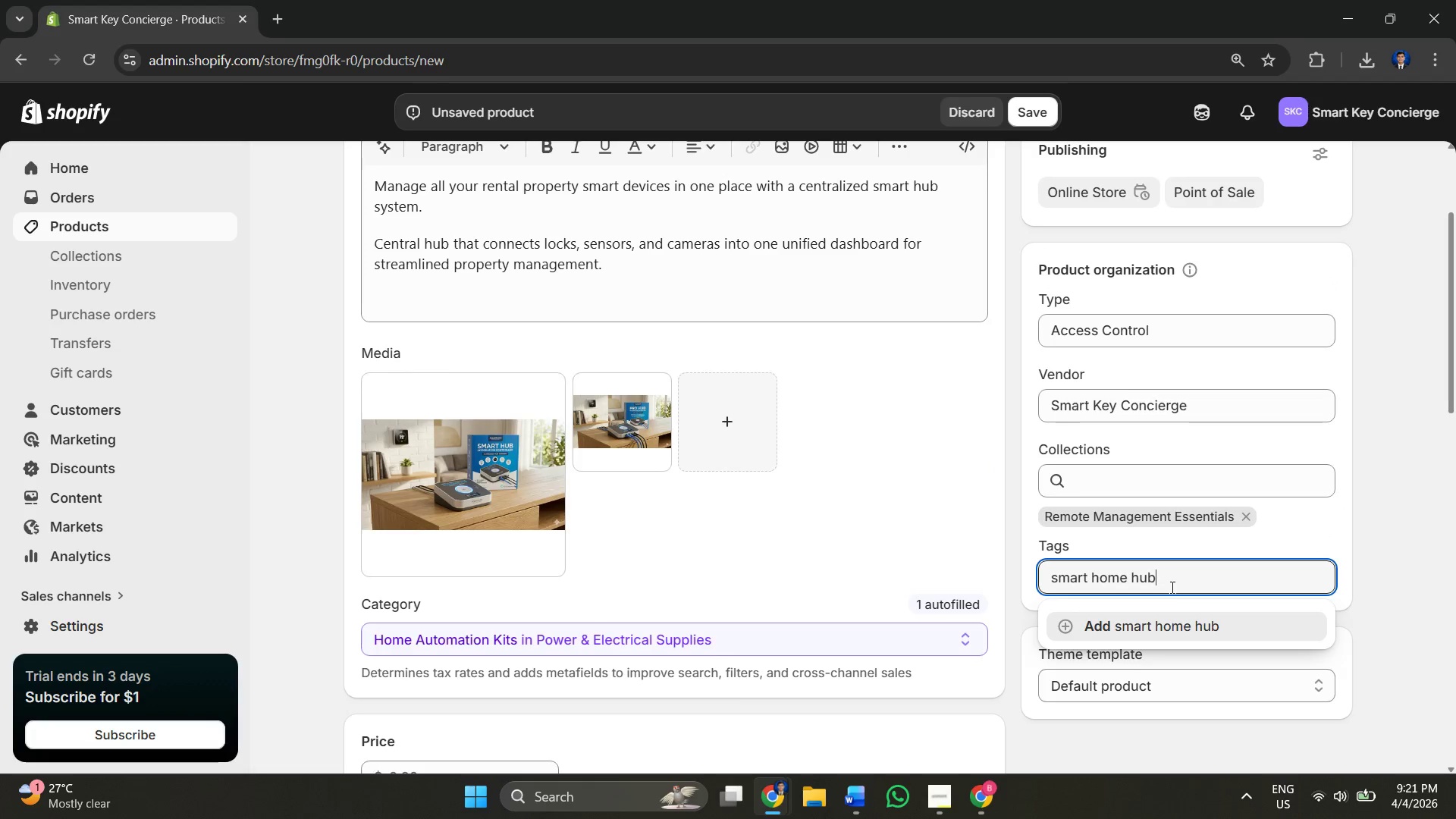 
left_click([1164, 623])
 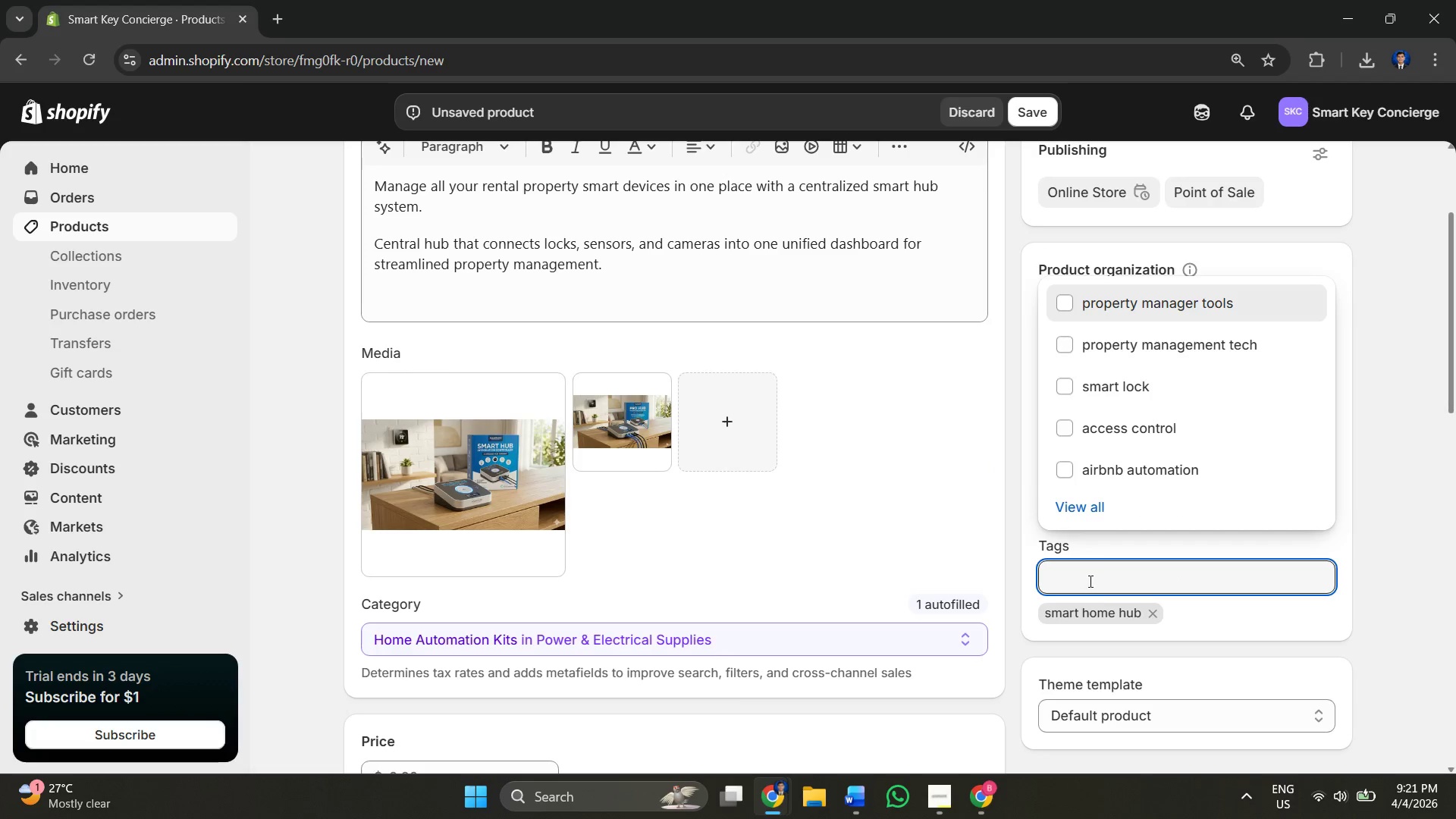 
left_click([1088, 579])
 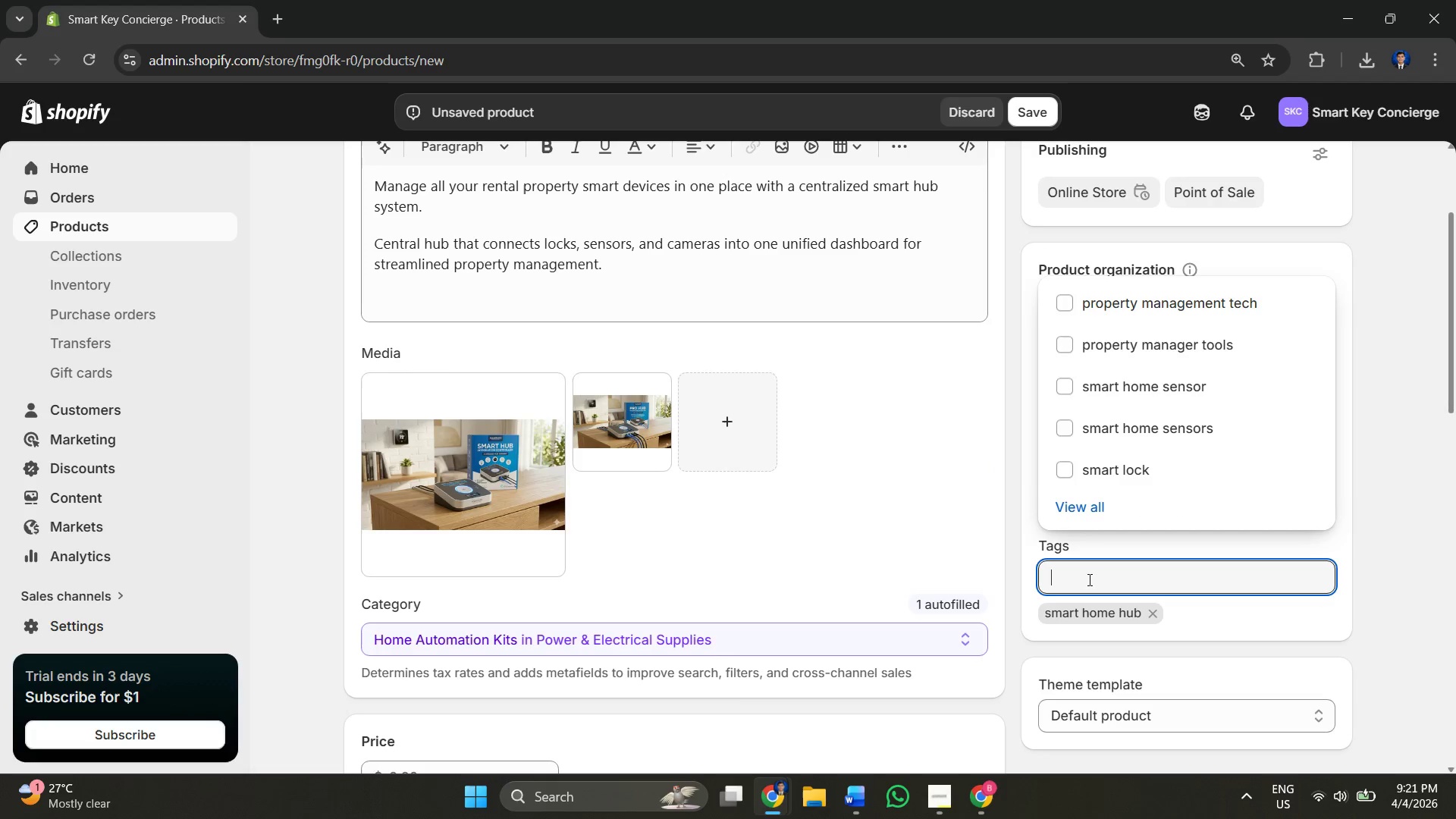 
key(Alt+AltLeft)
 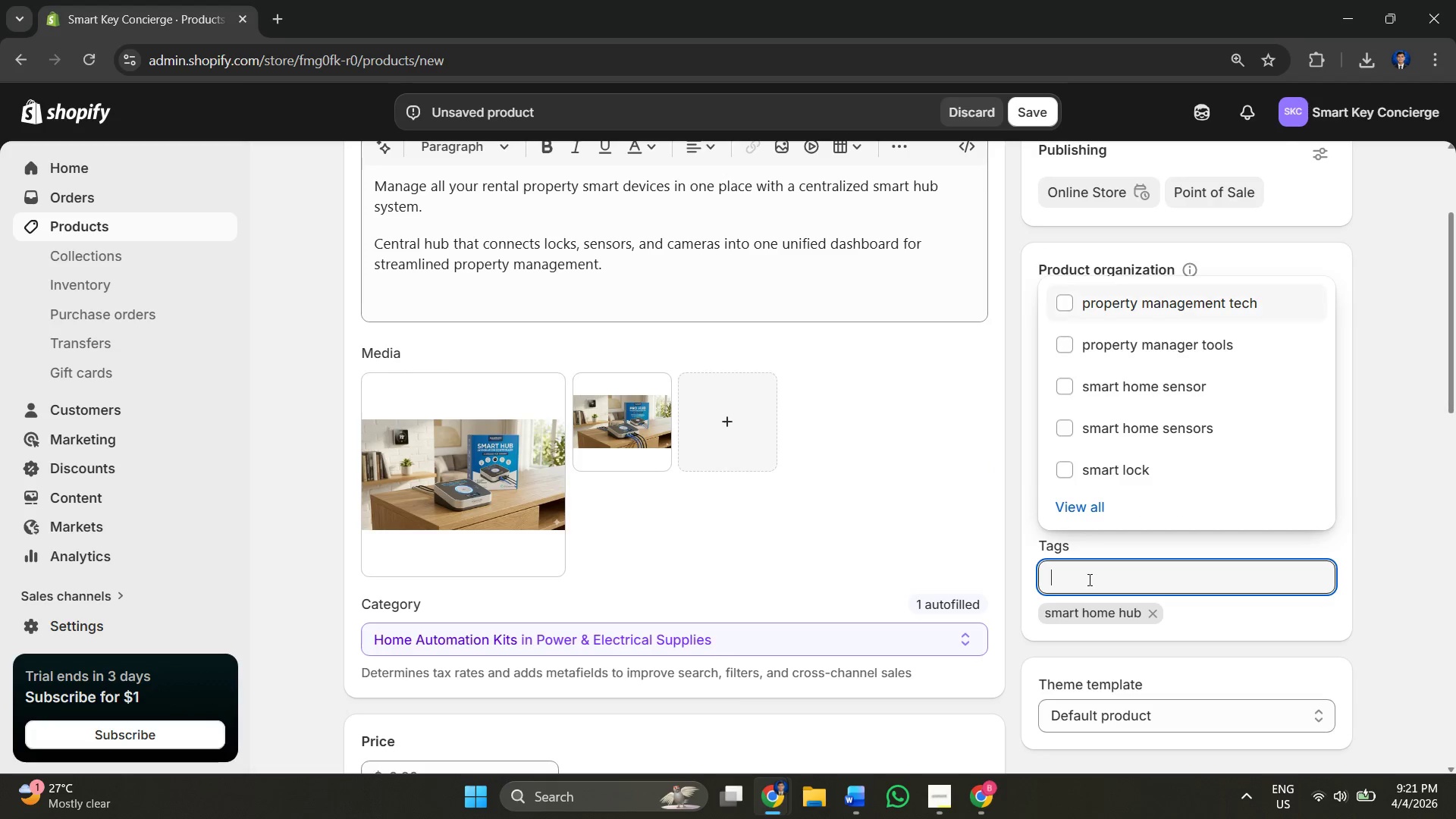 
key(Alt+Tab)
 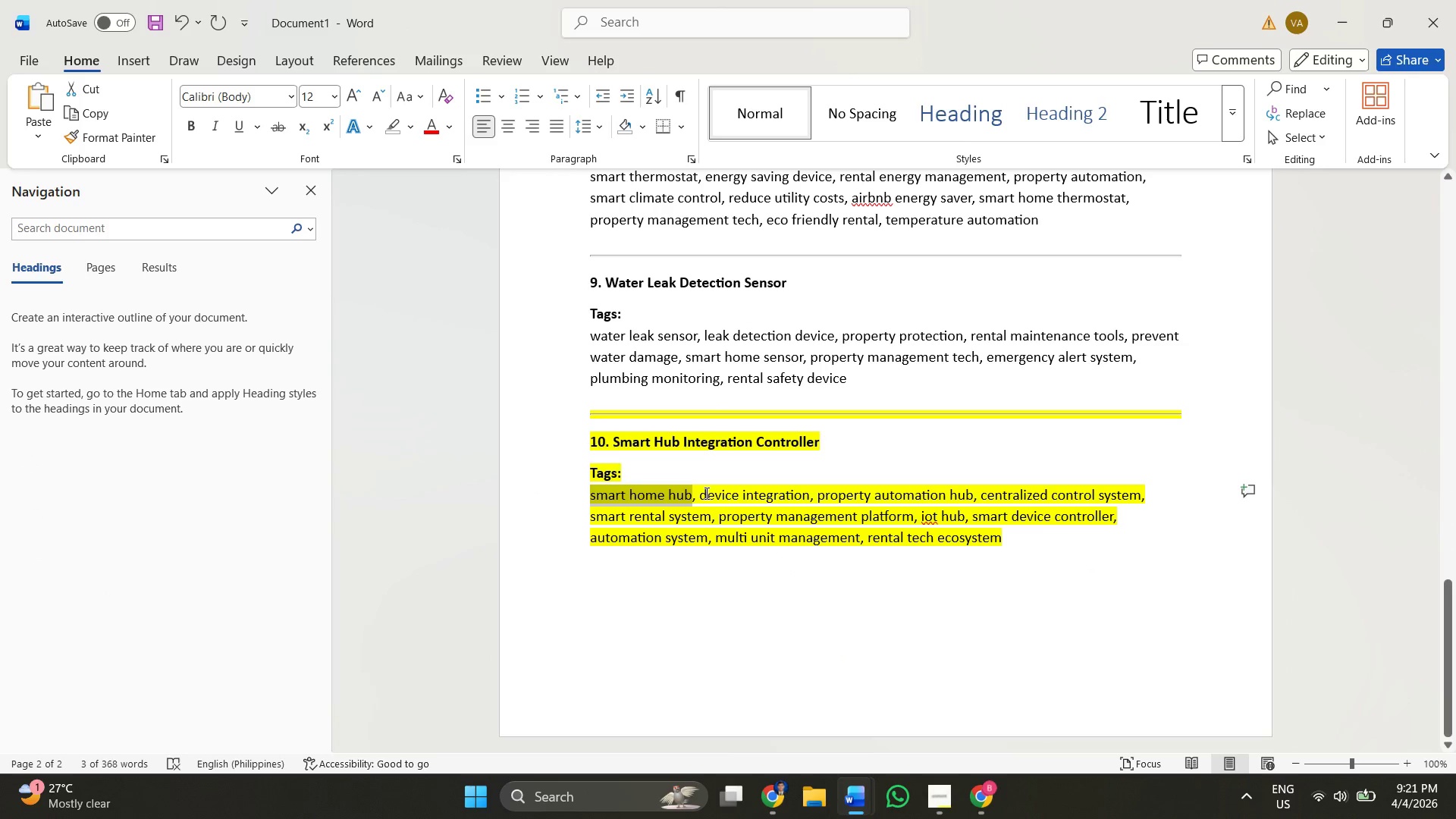 
left_click_drag(start_coordinate=[698, 493], to_coordinate=[791, 497])
 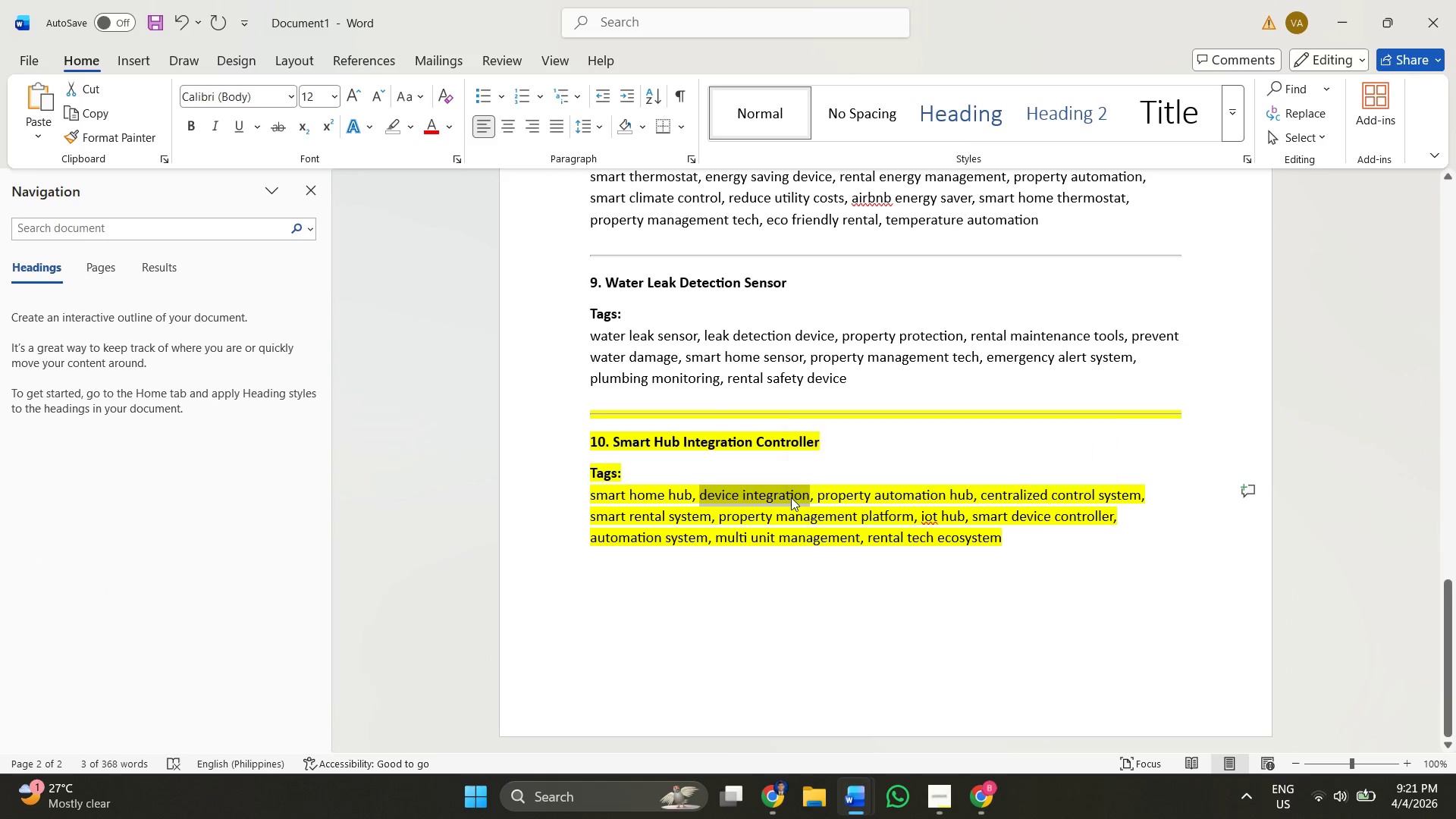 
key(Control+ControlLeft)
 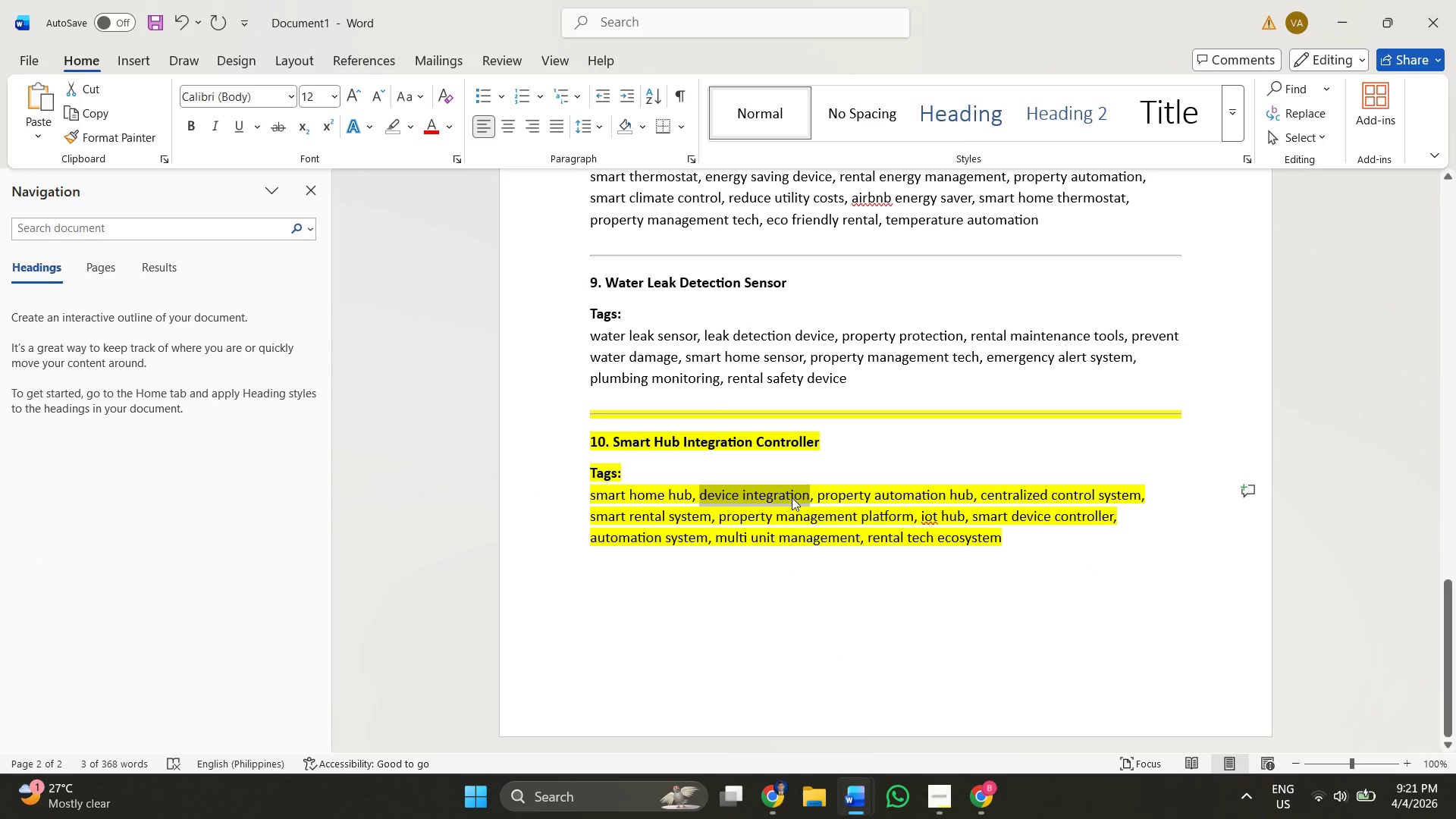 
key(Control+C)
 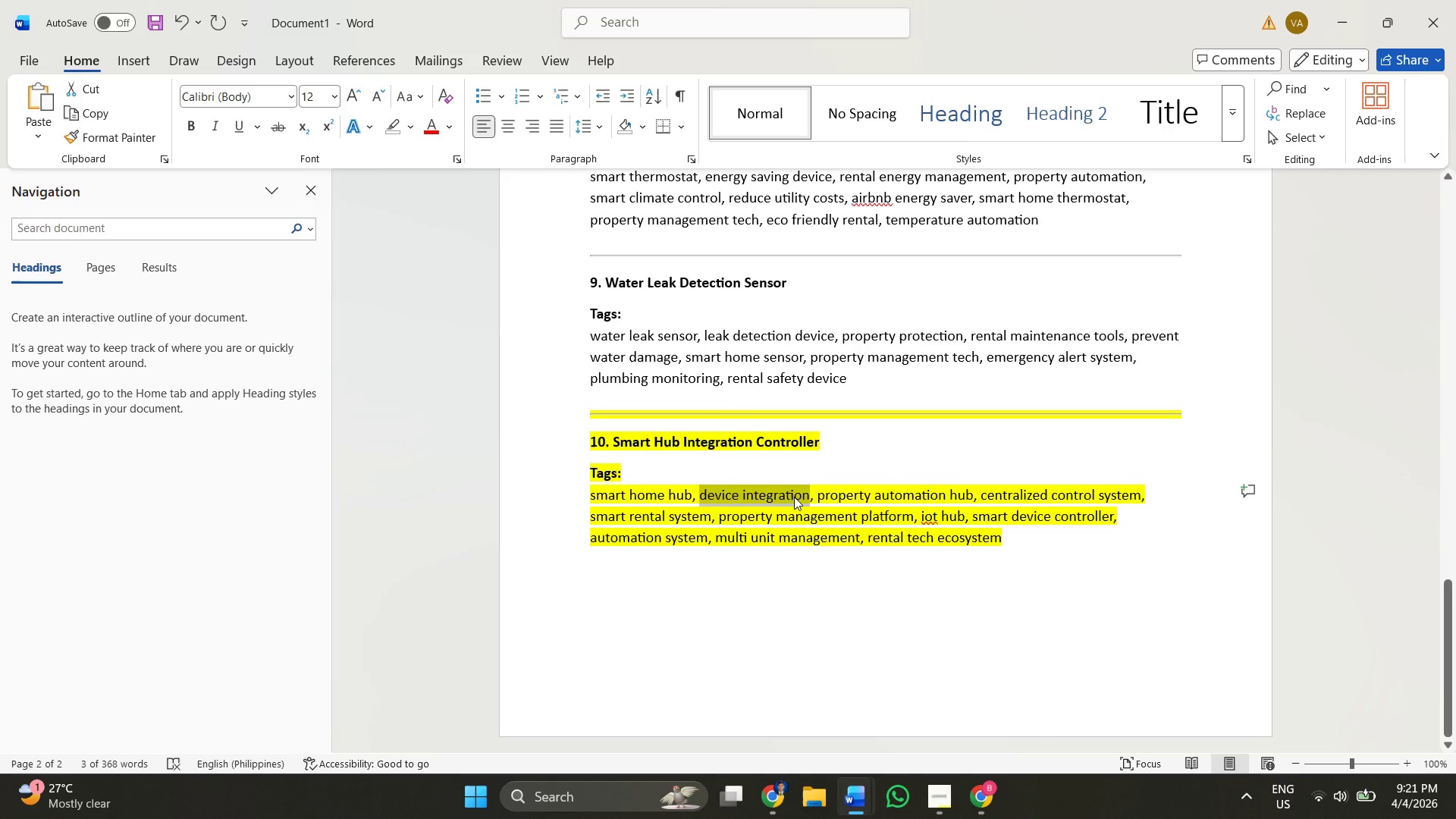 
key(Alt+AltLeft)
 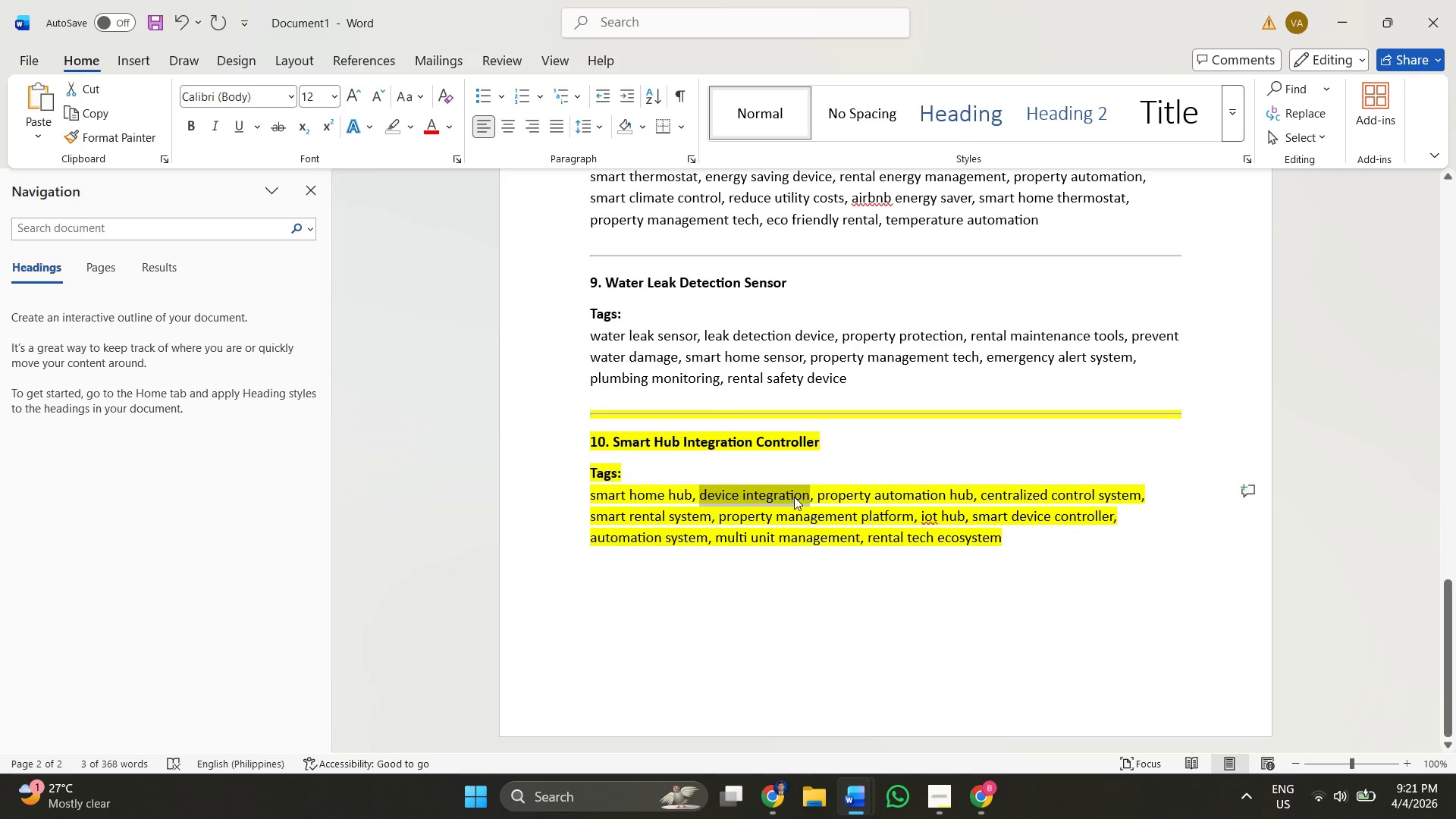 
key(Alt+Tab)
 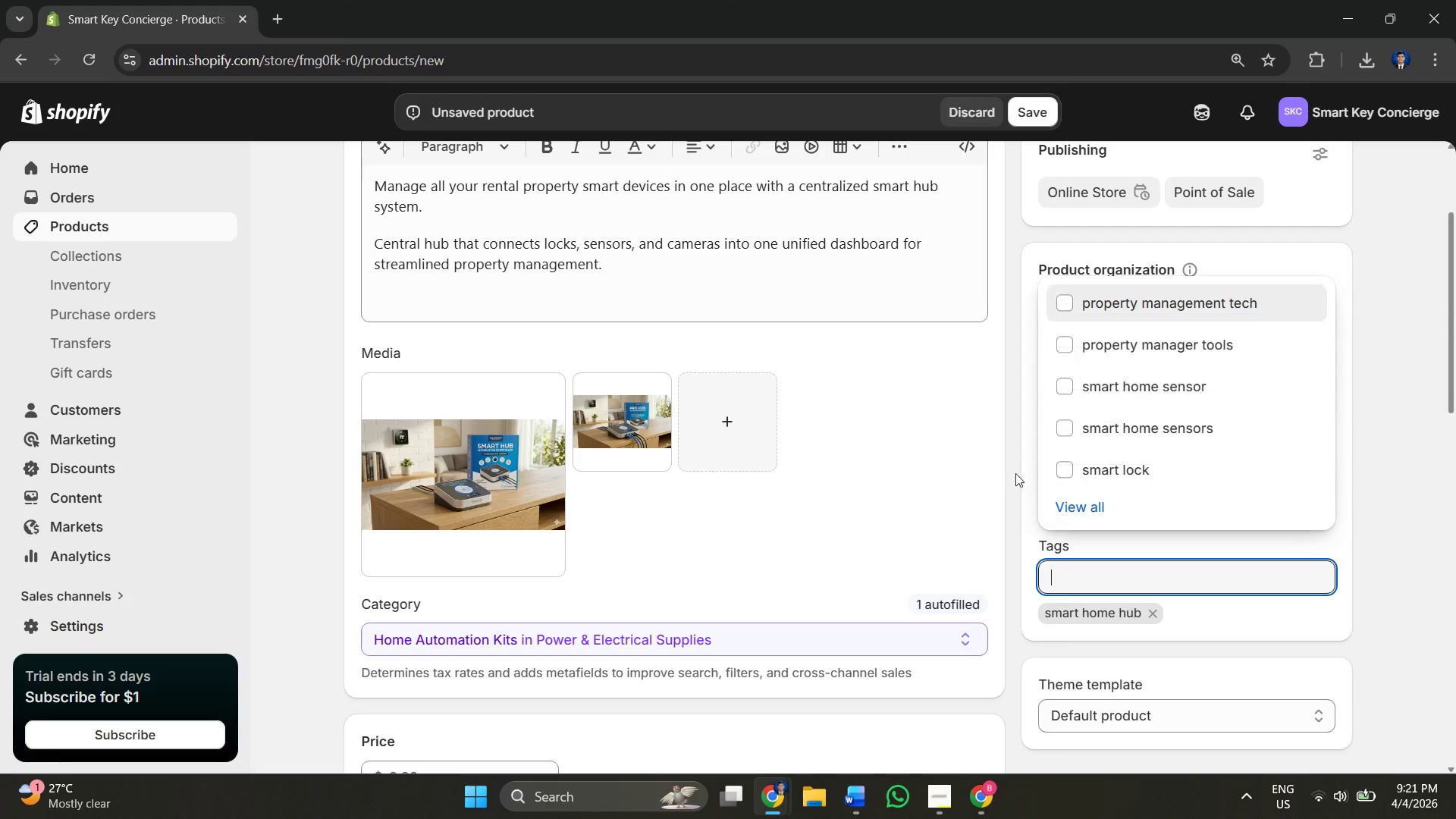 
key(Control+V)
 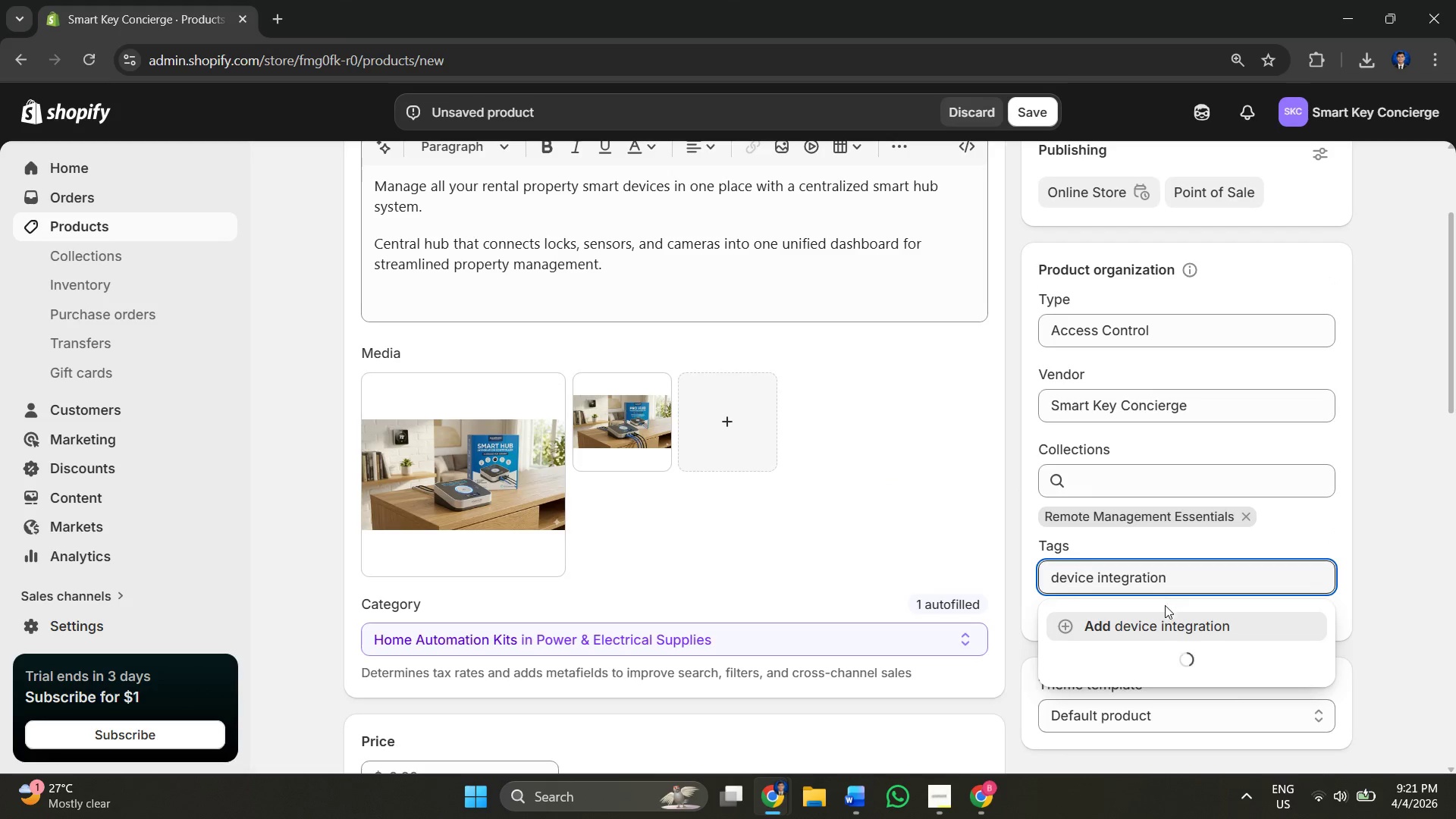 
left_click([1165, 625])
 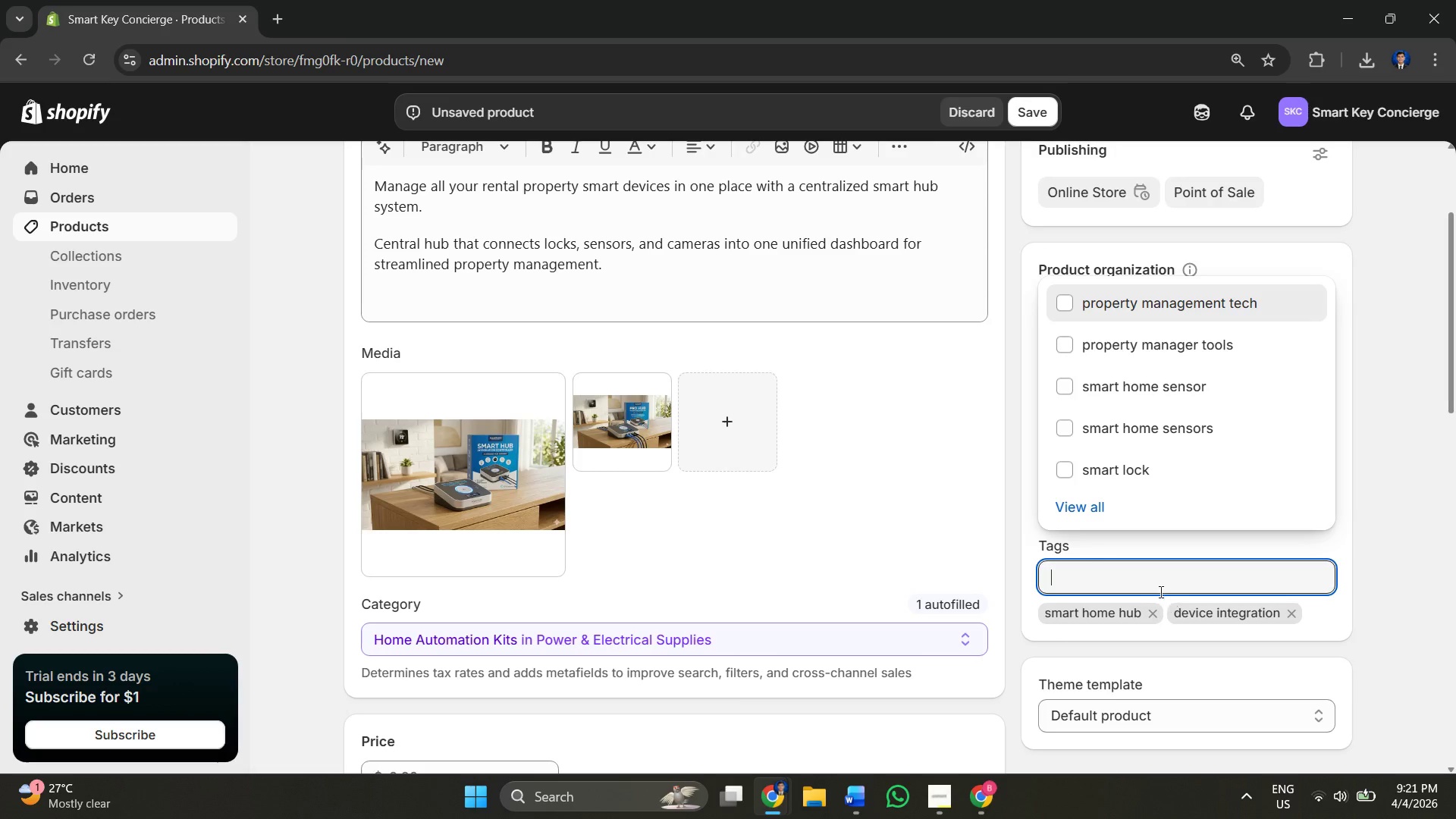 
key(Alt+AltLeft)
 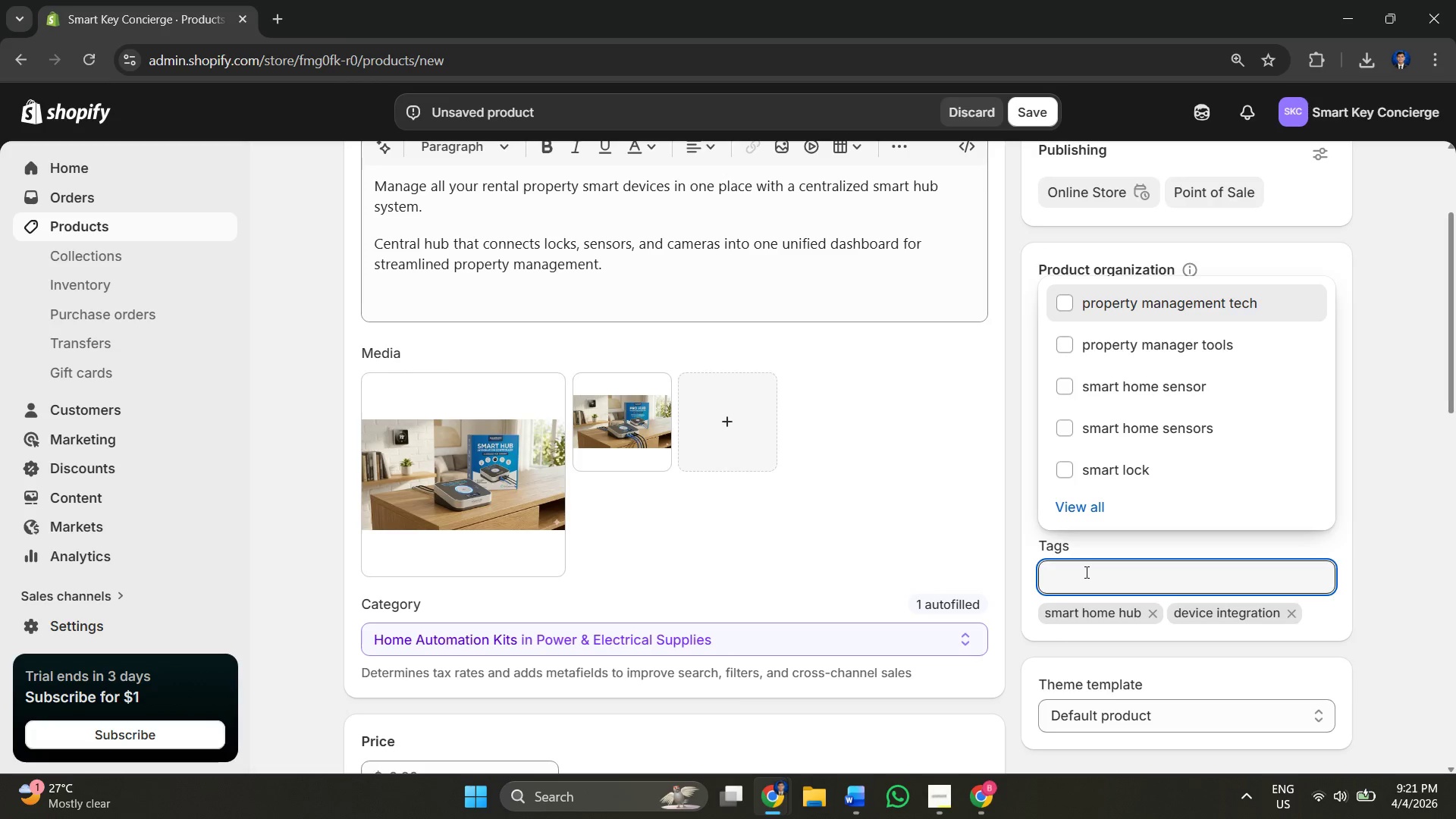 
key(Alt+Tab)
 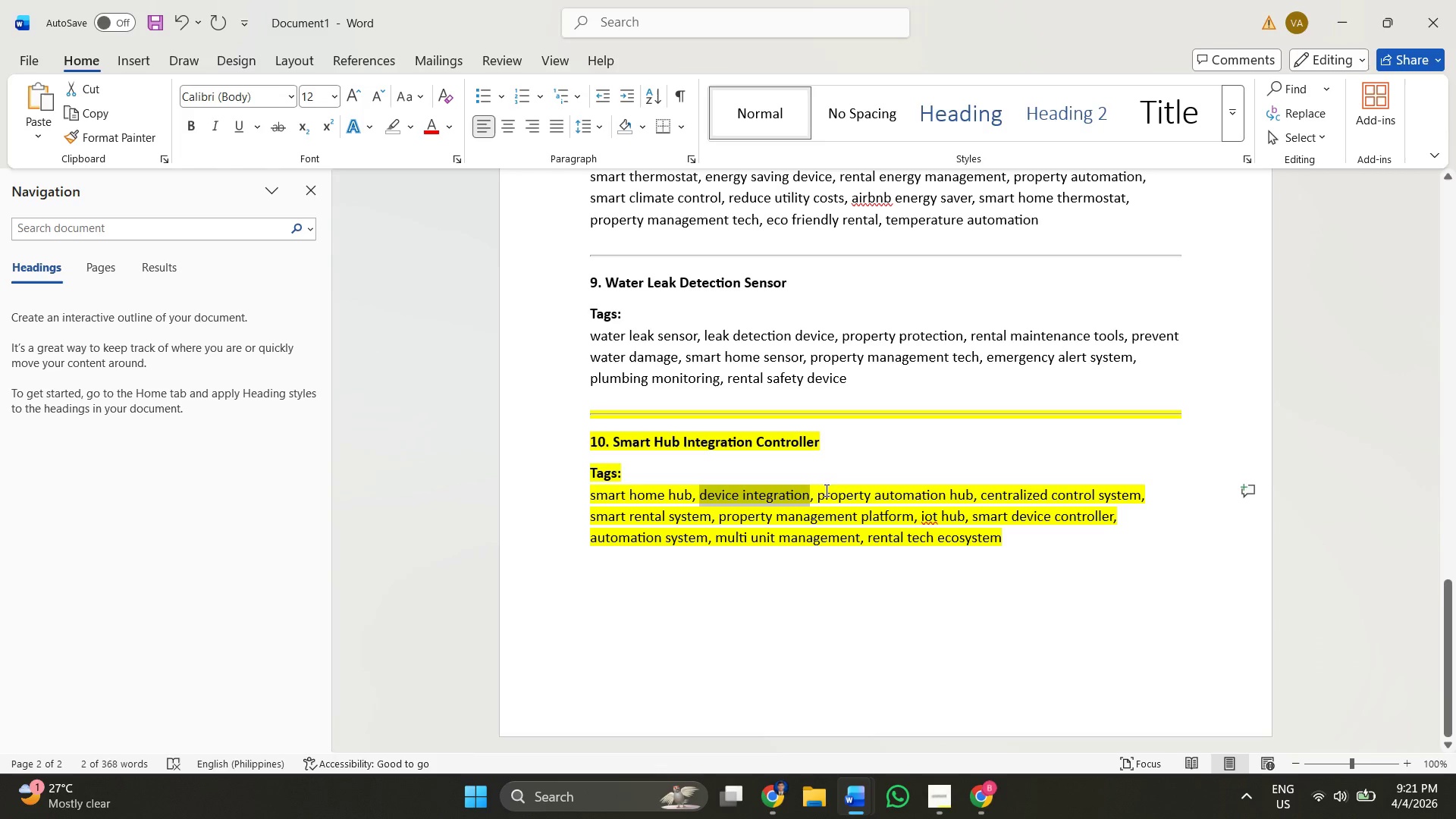 
left_click_drag(start_coordinate=[817, 491], to_coordinate=[962, 494])
 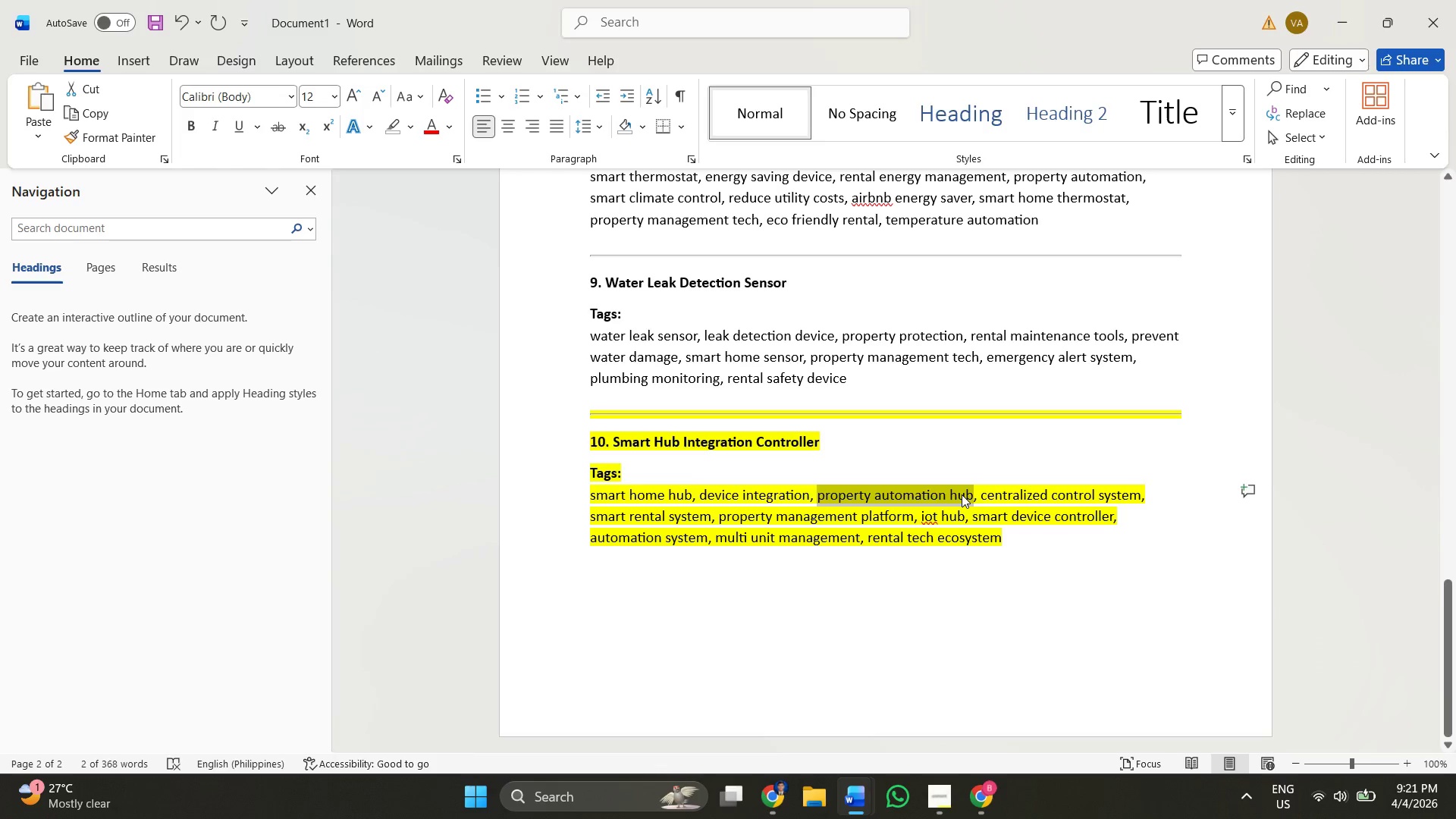 
key(Control+C)
 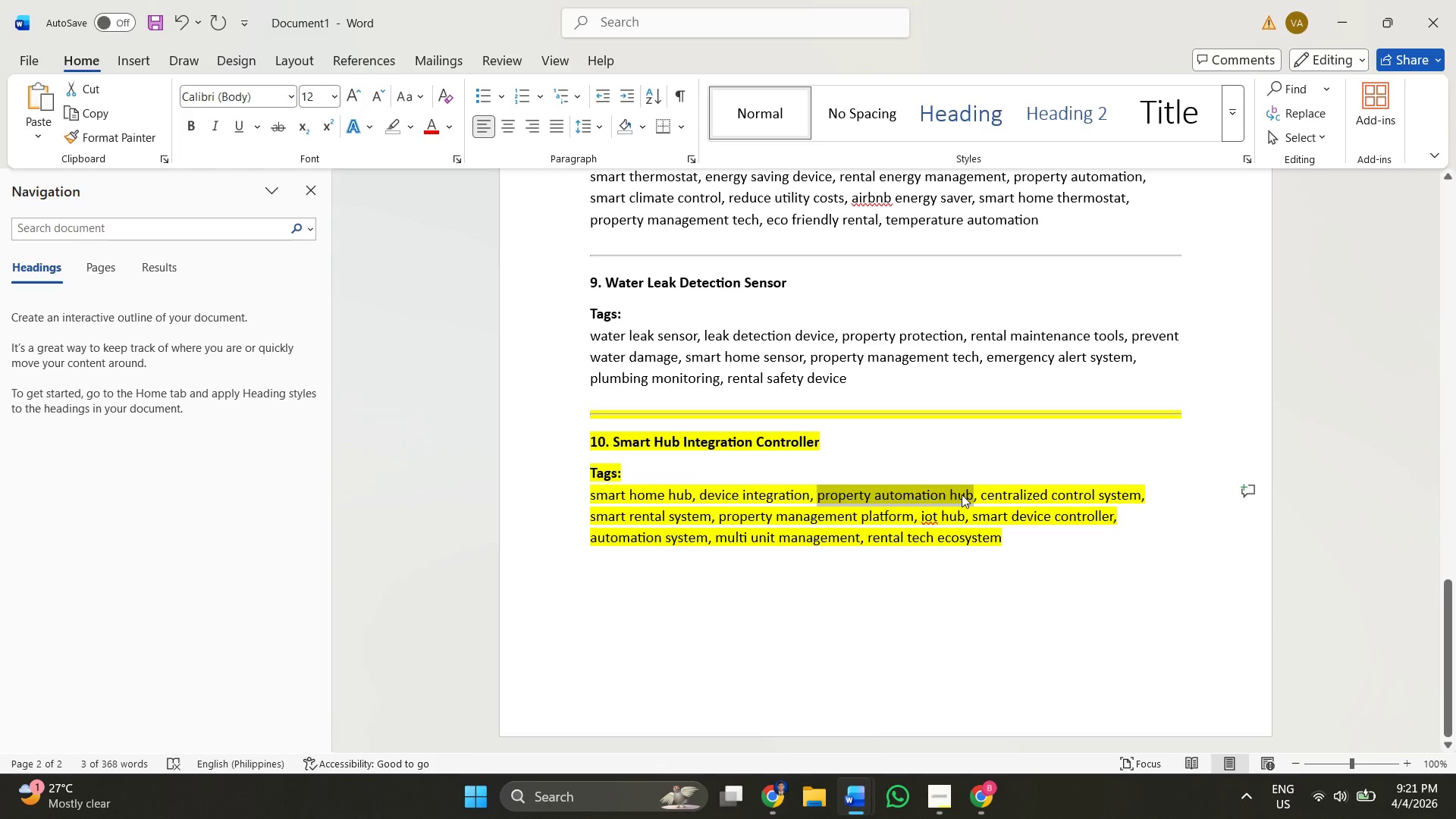 
key(Alt+AltLeft)
 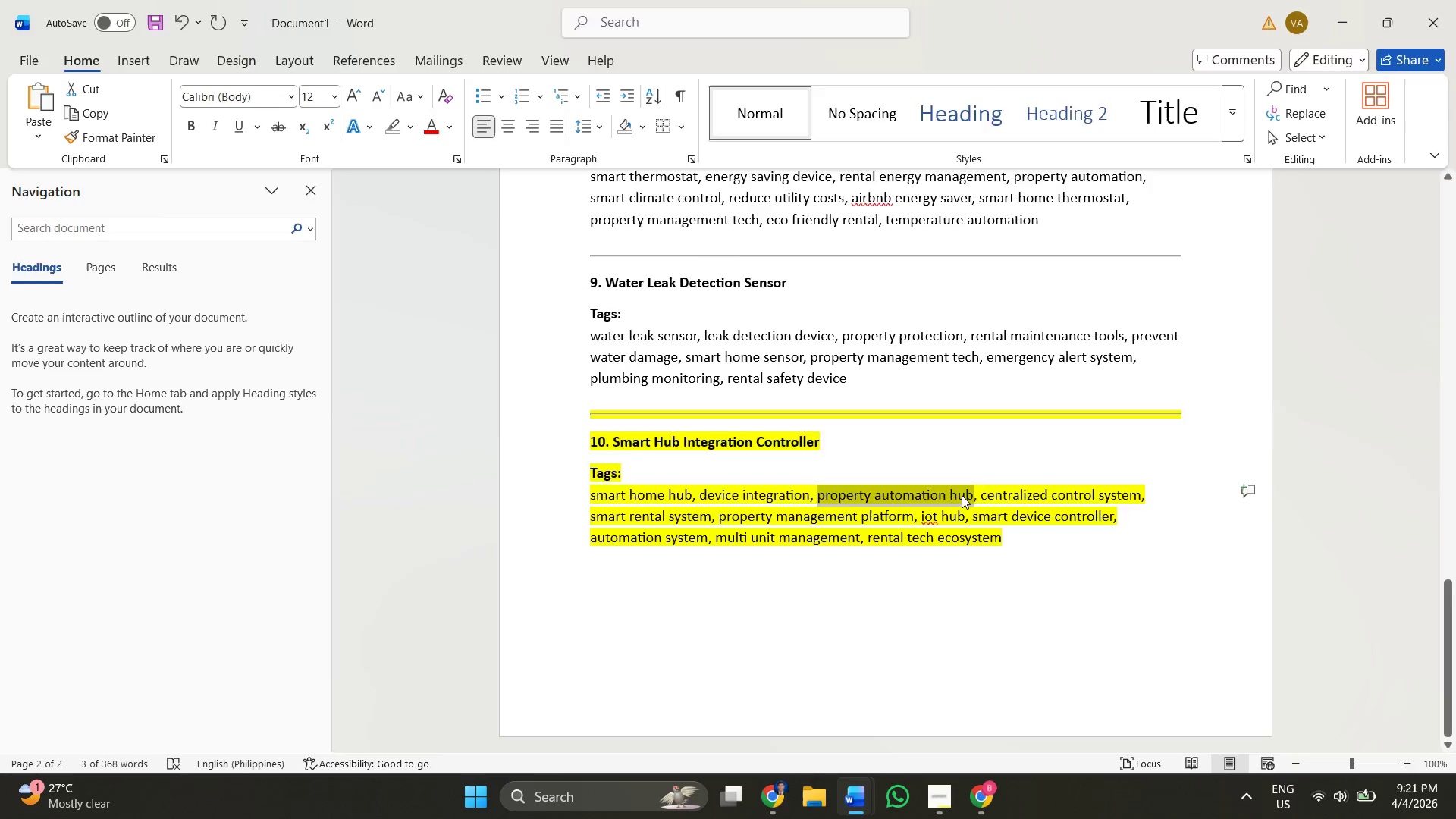 
key(Alt+Tab)
 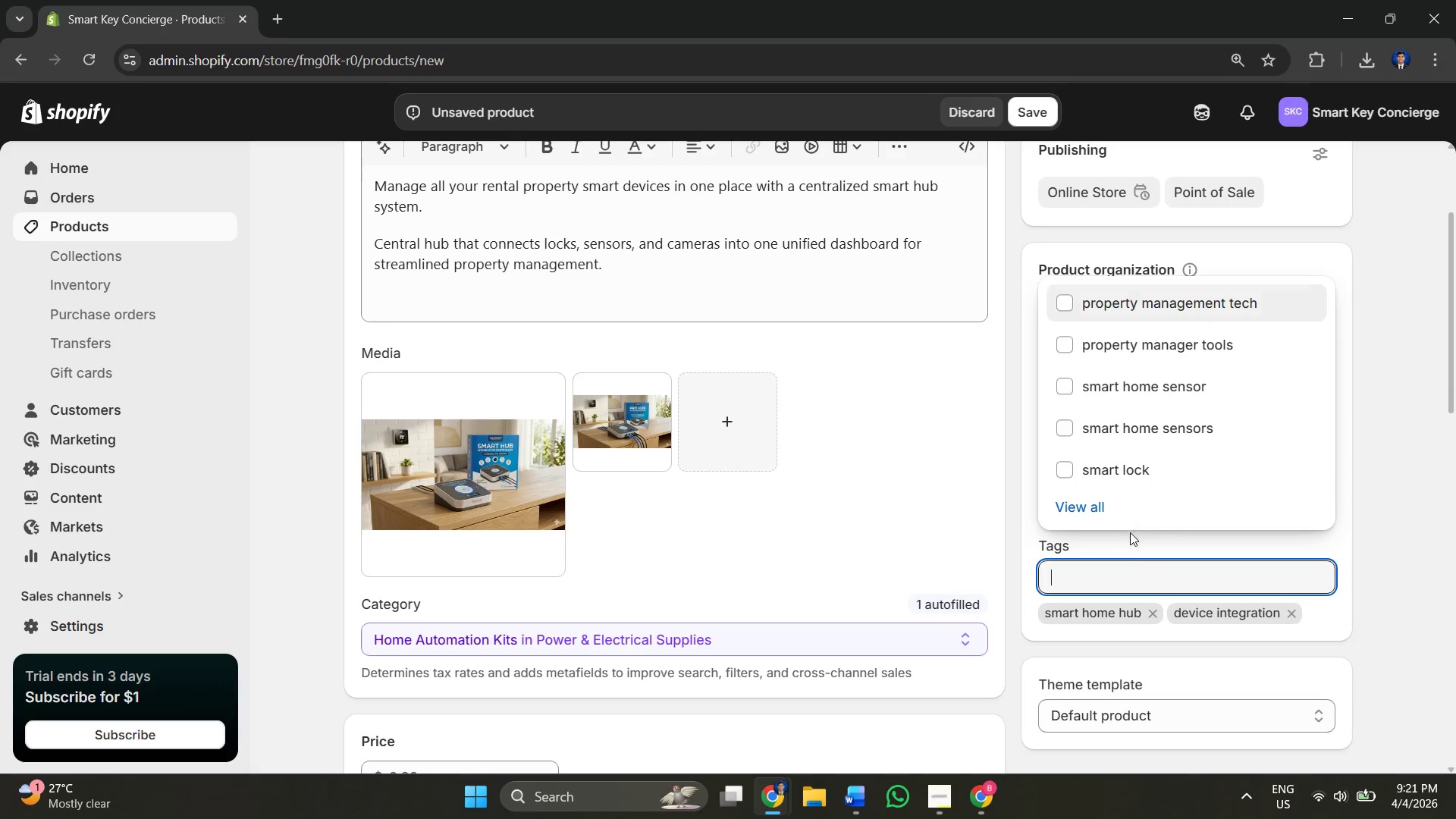 
key(Control+V)
 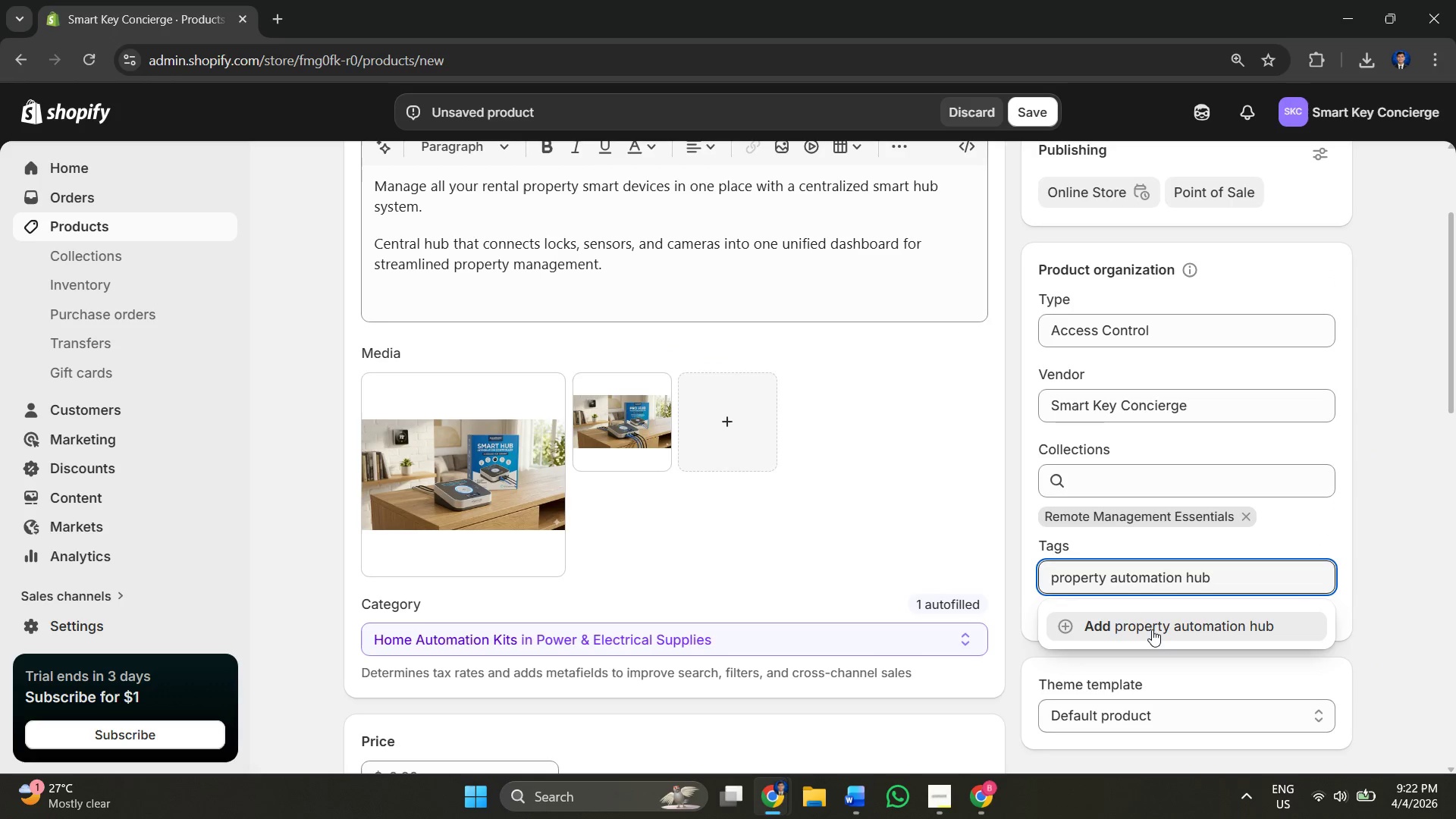 
left_click([1149, 629])
 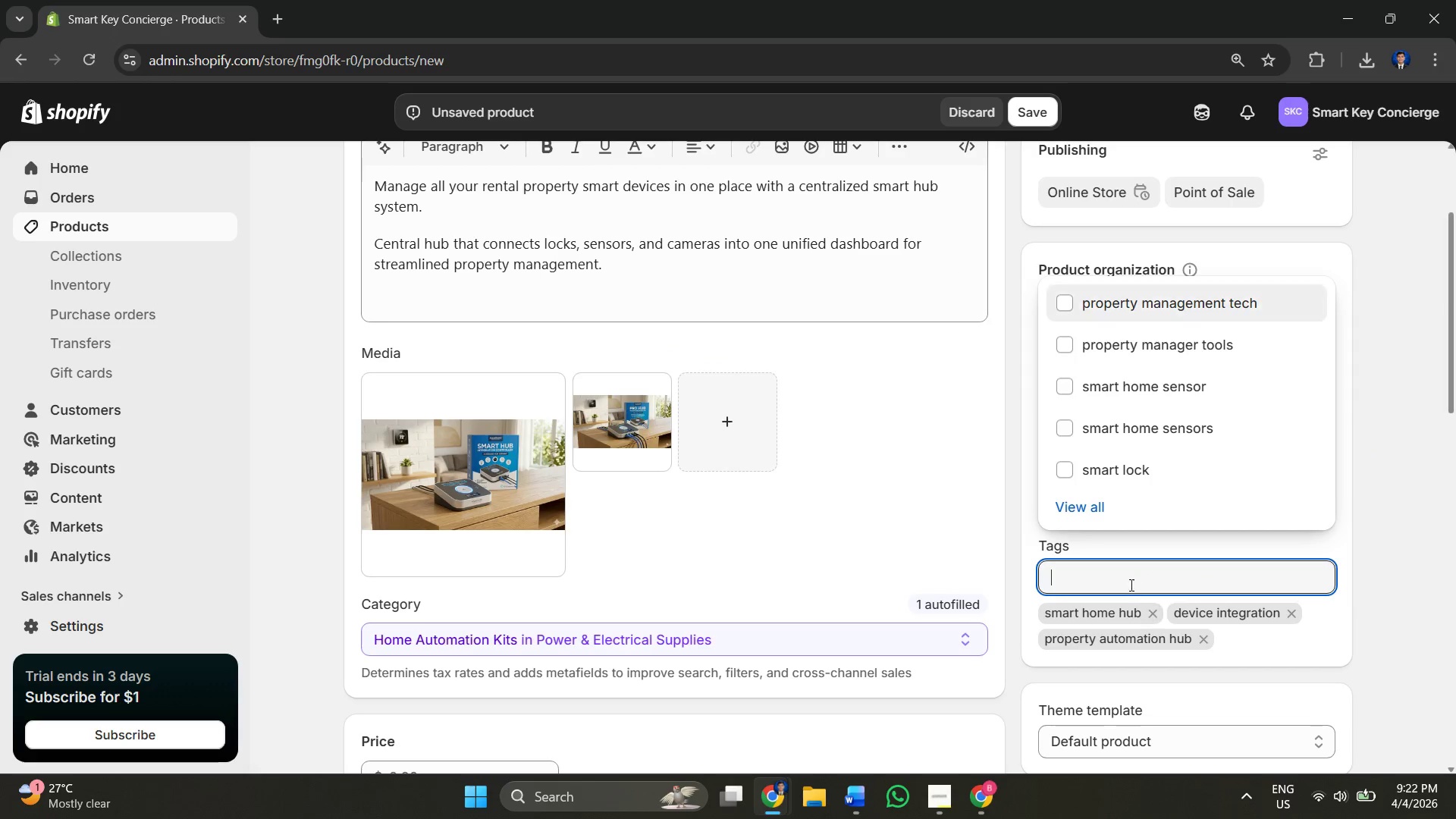 
left_click([1105, 574])
 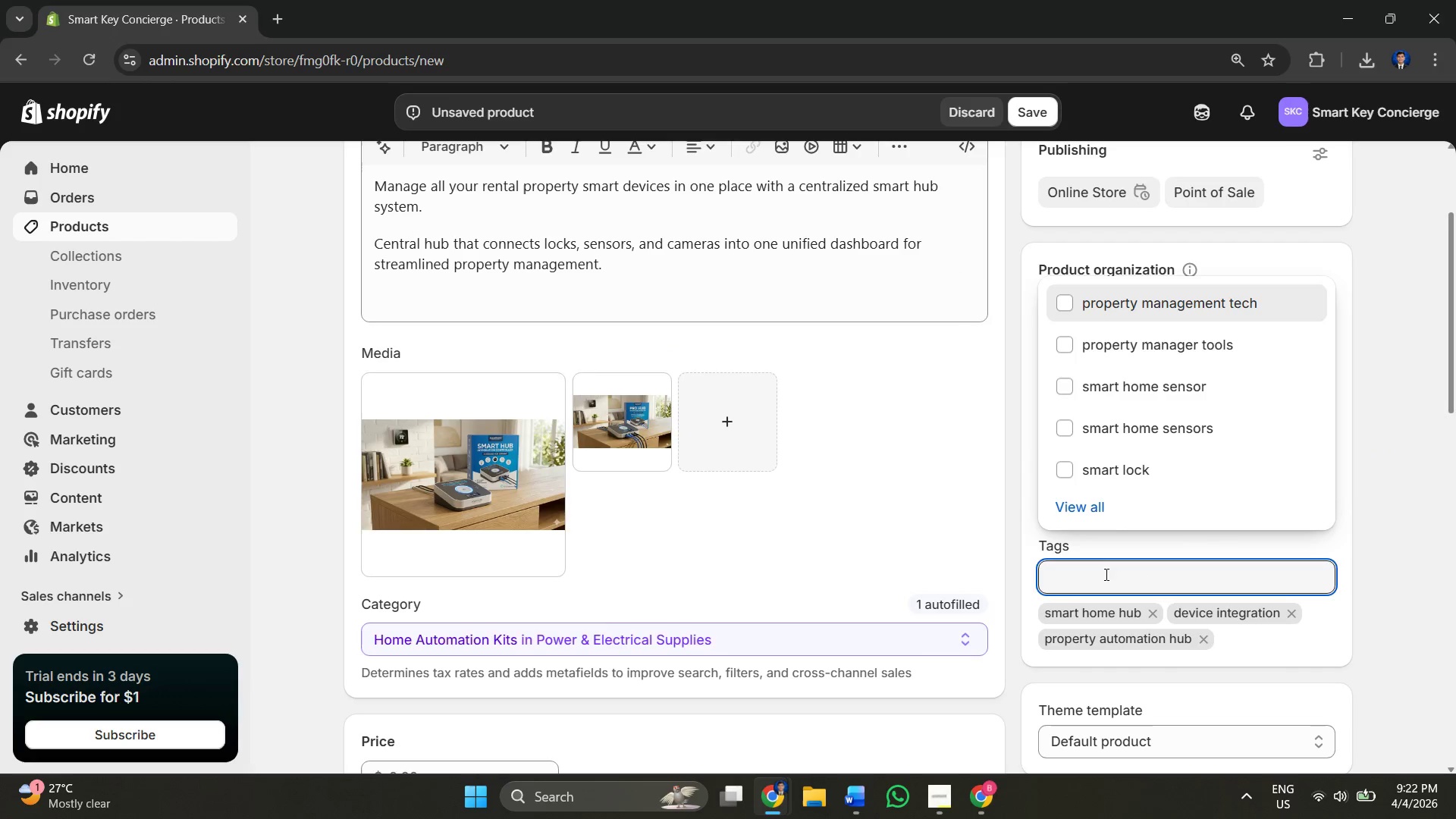 
key(Alt+AltLeft)
 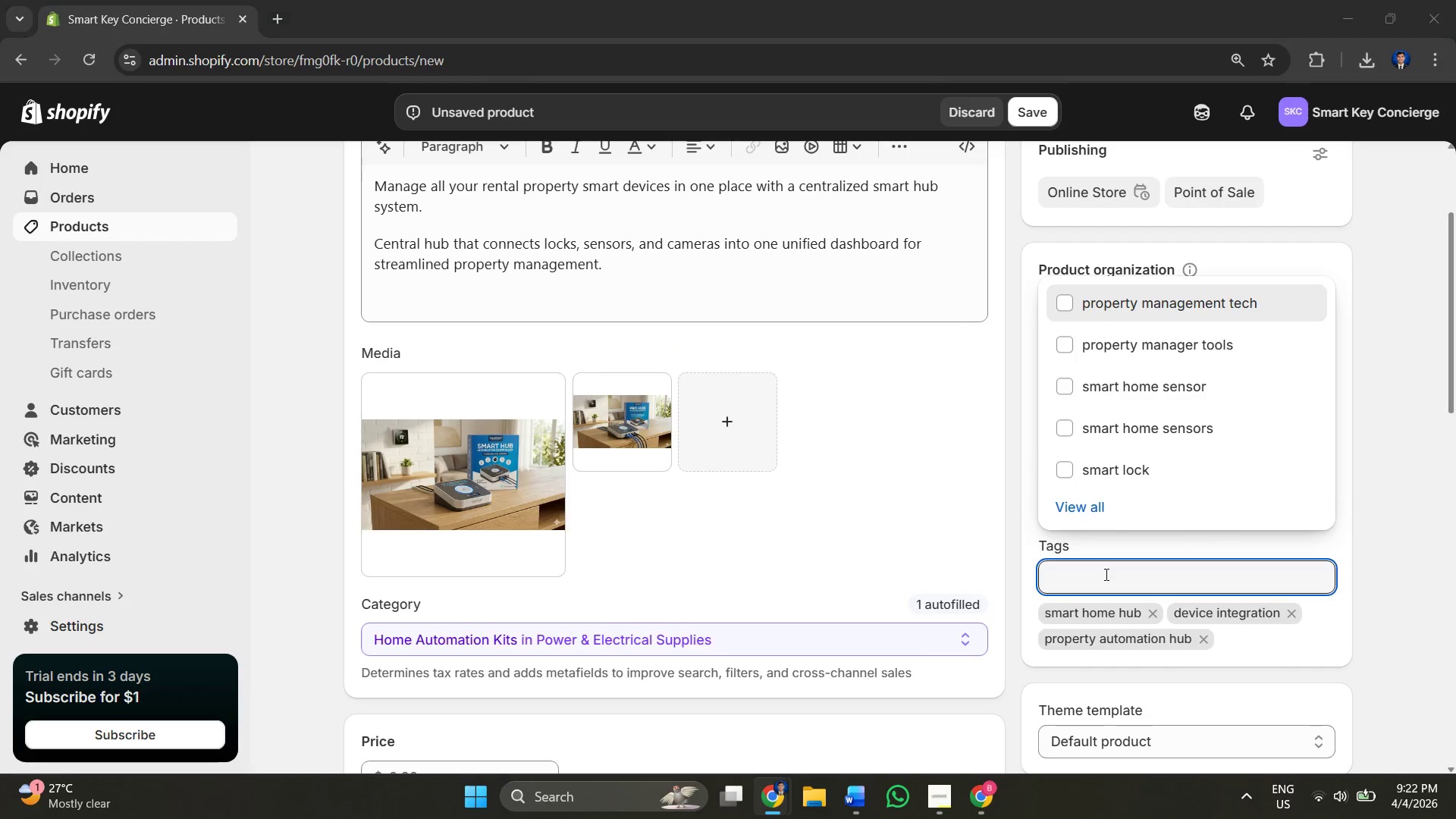 
key(Alt+Tab)
 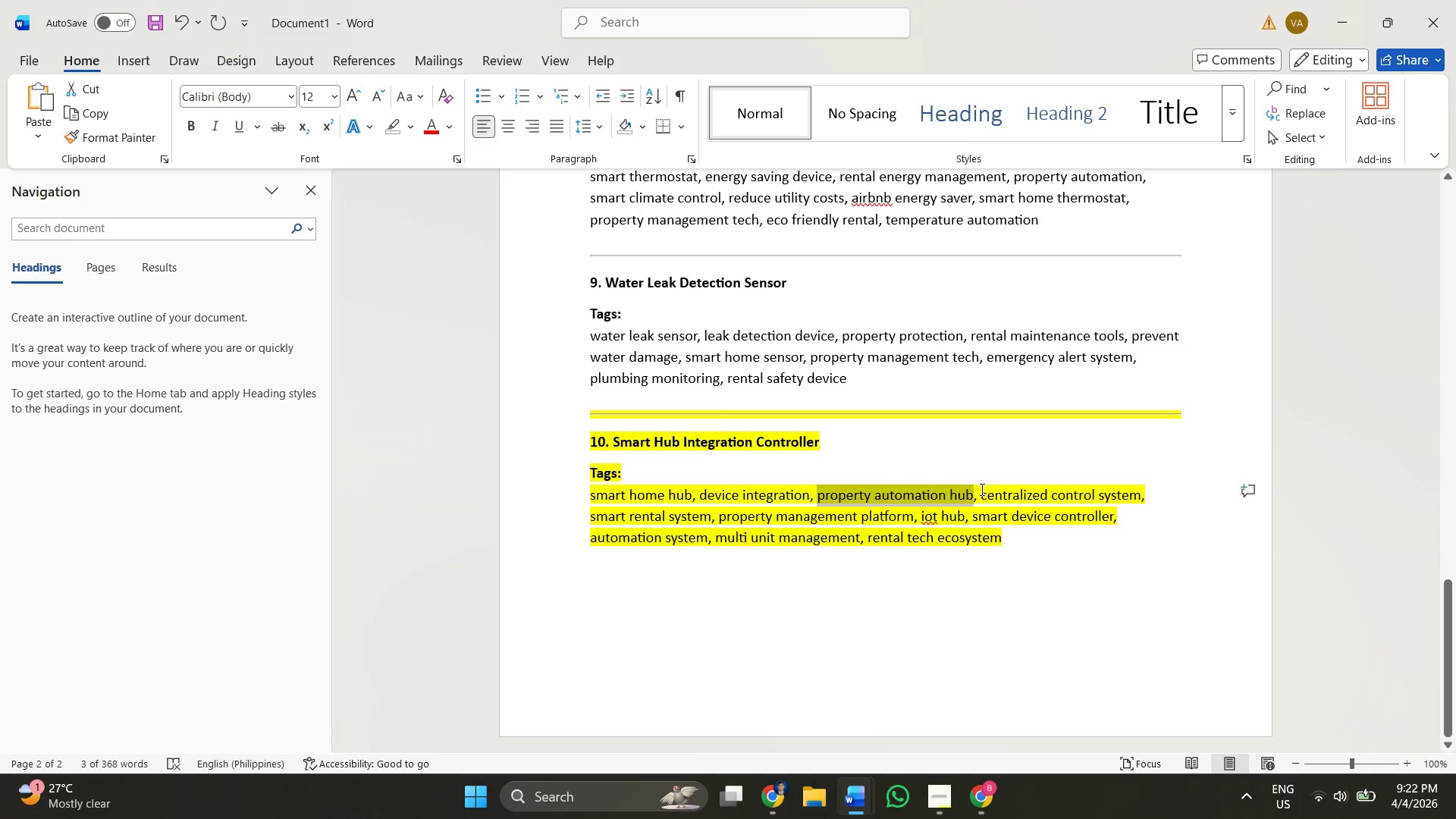 
left_click_drag(start_coordinate=[984, 494], to_coordinate=[1125, 501])
 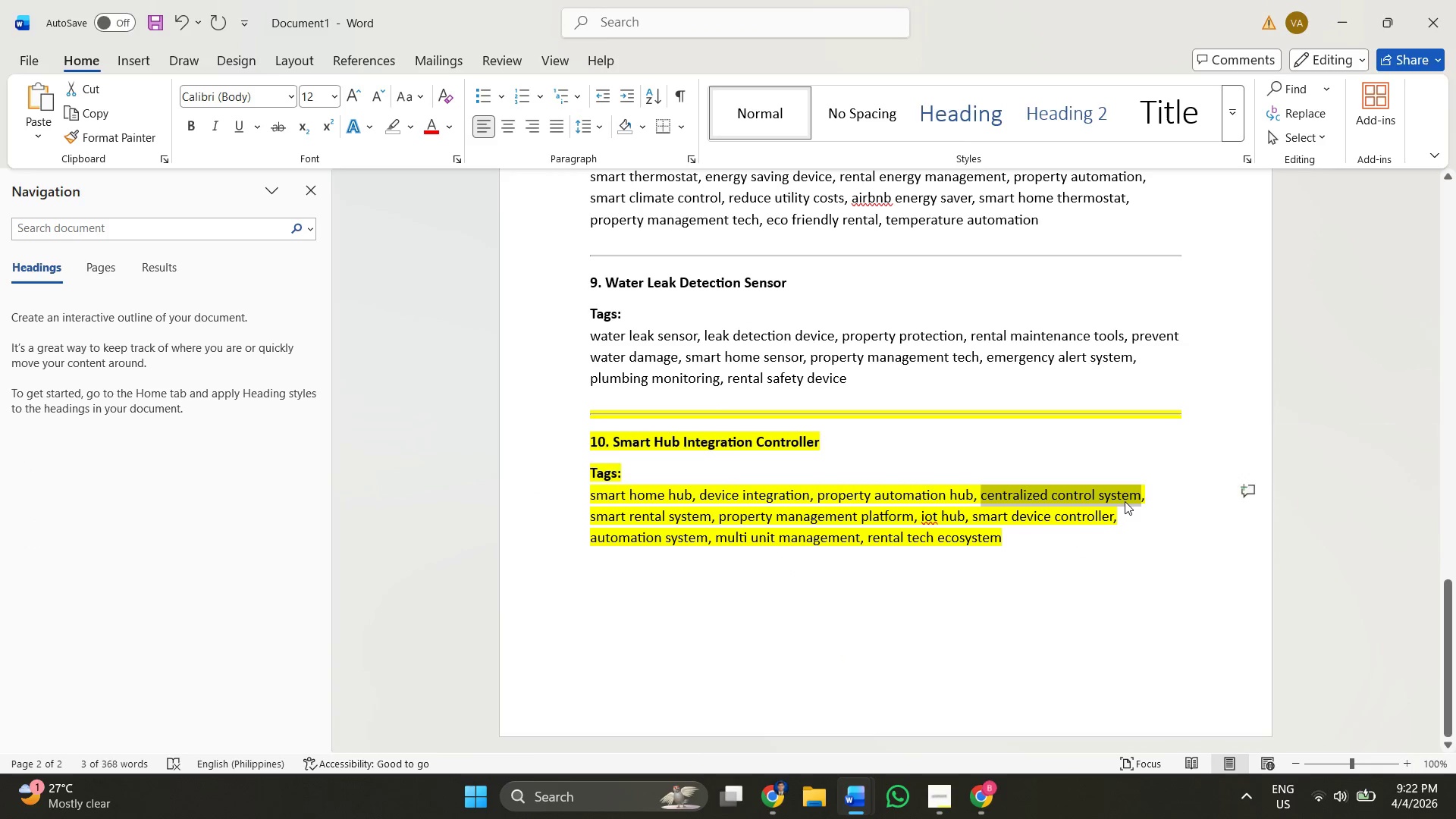 
key(Control+C)
 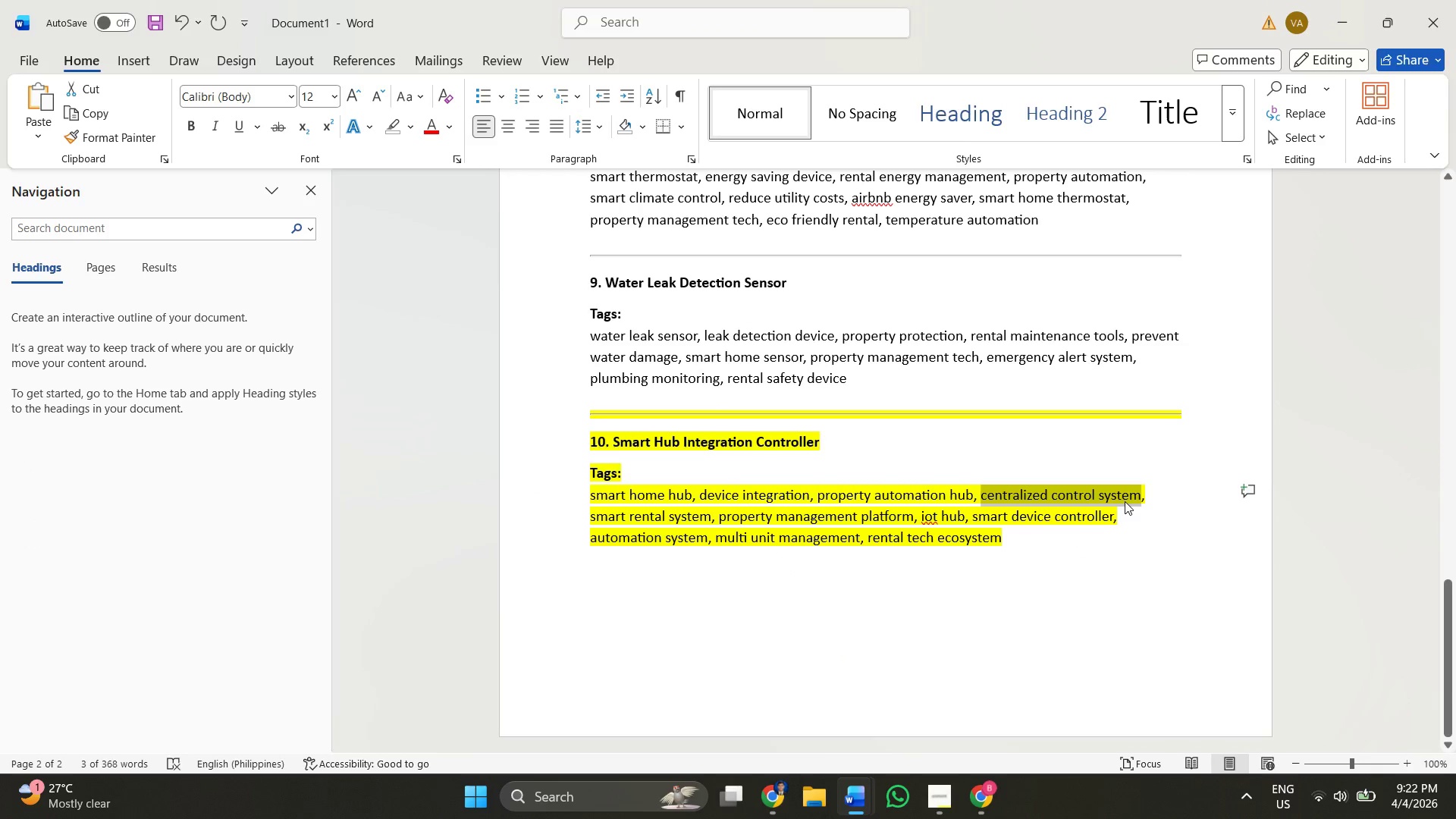 
key(Alt+AltLeft)
 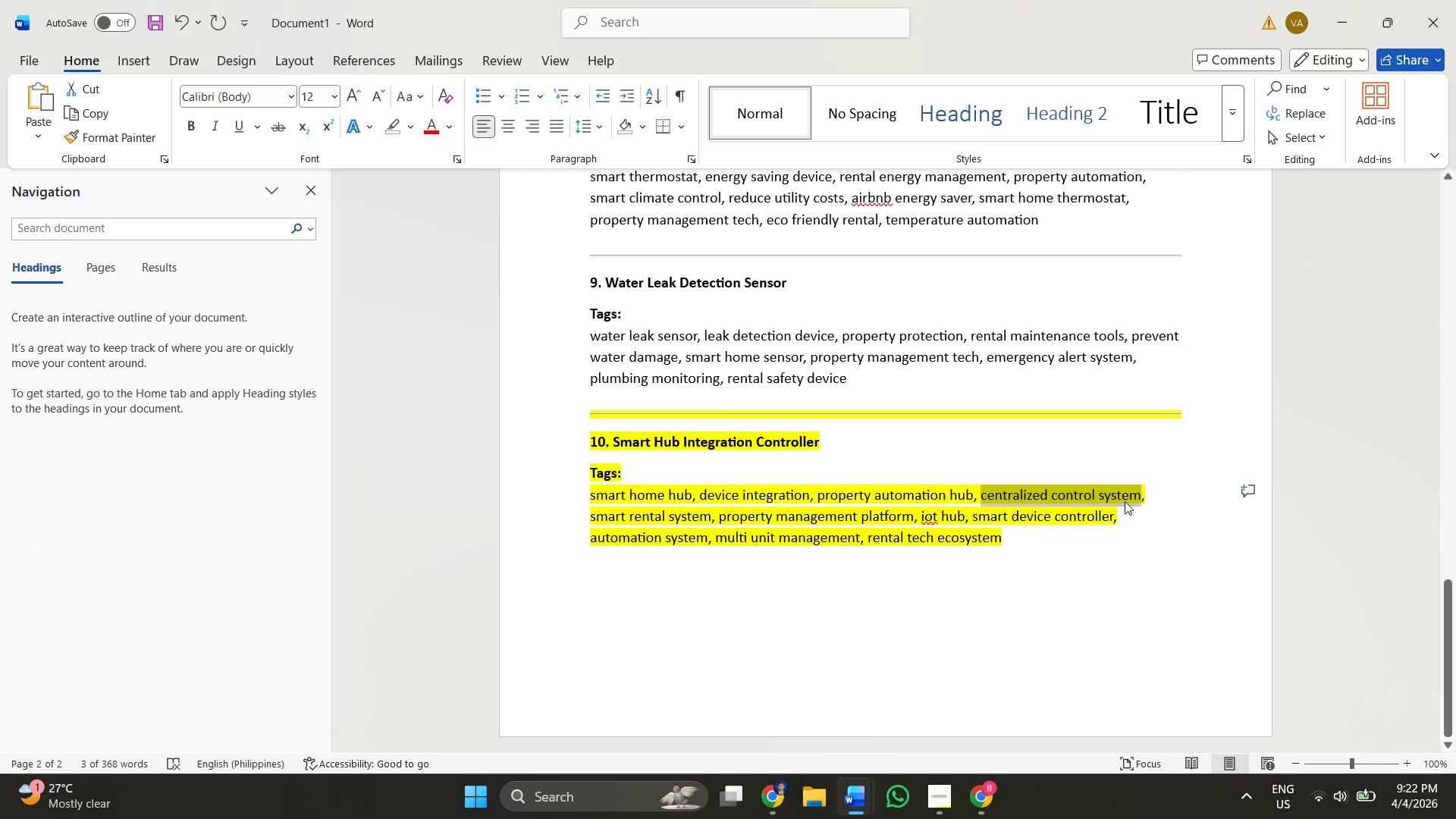 
key(Alt+Tab)
 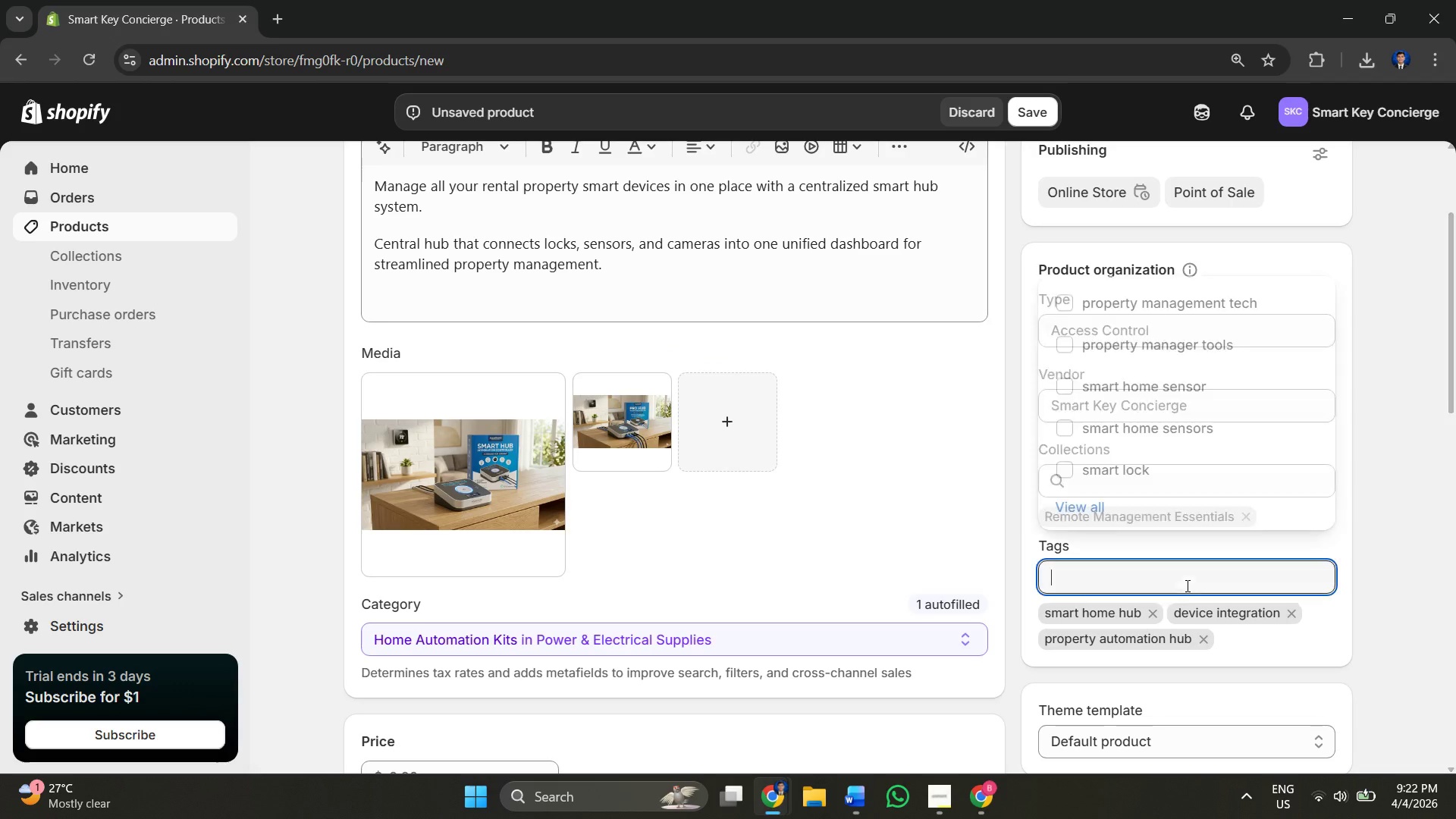 
key(Control+V)
 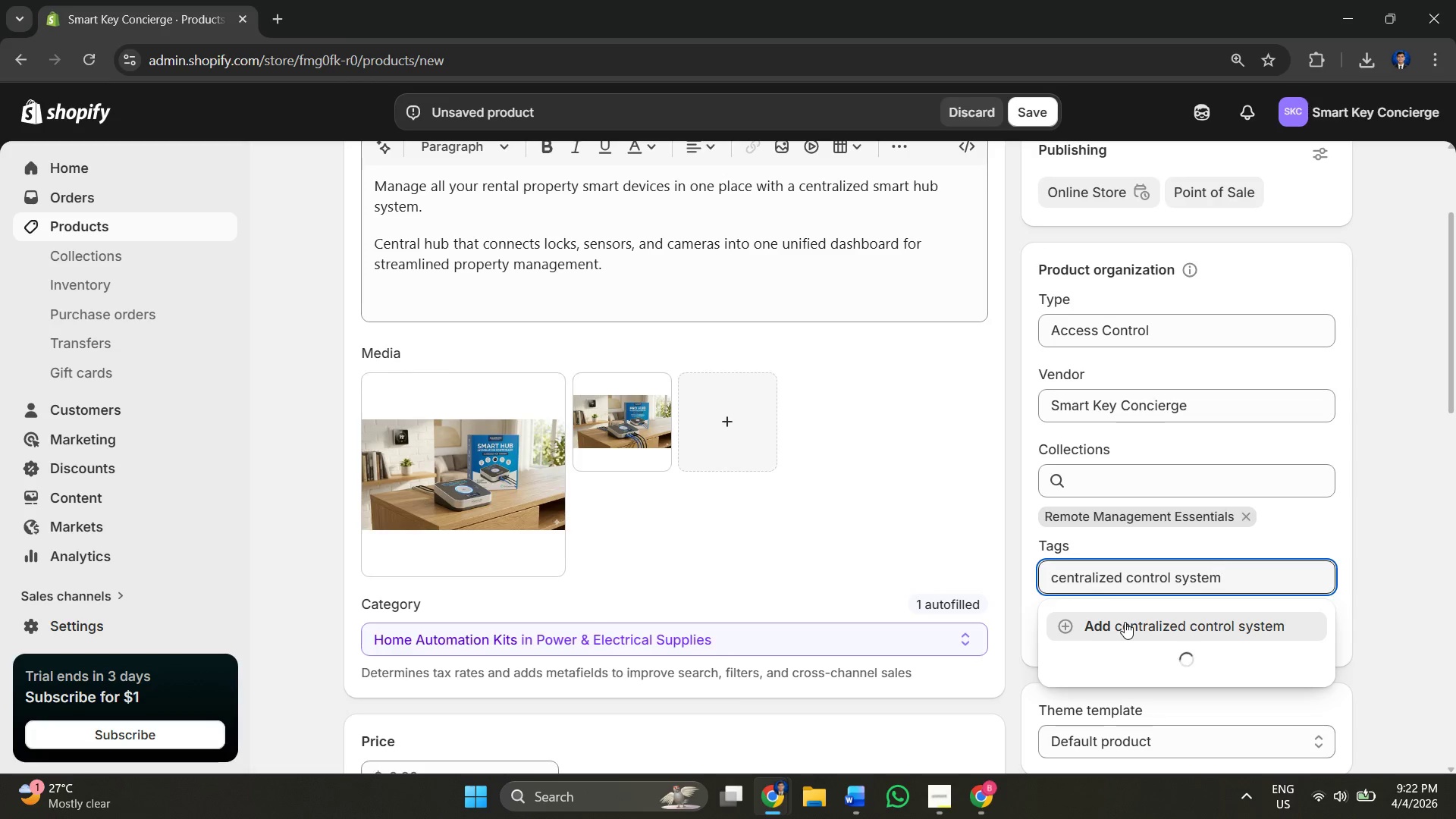 
left_click([1125, 623])
 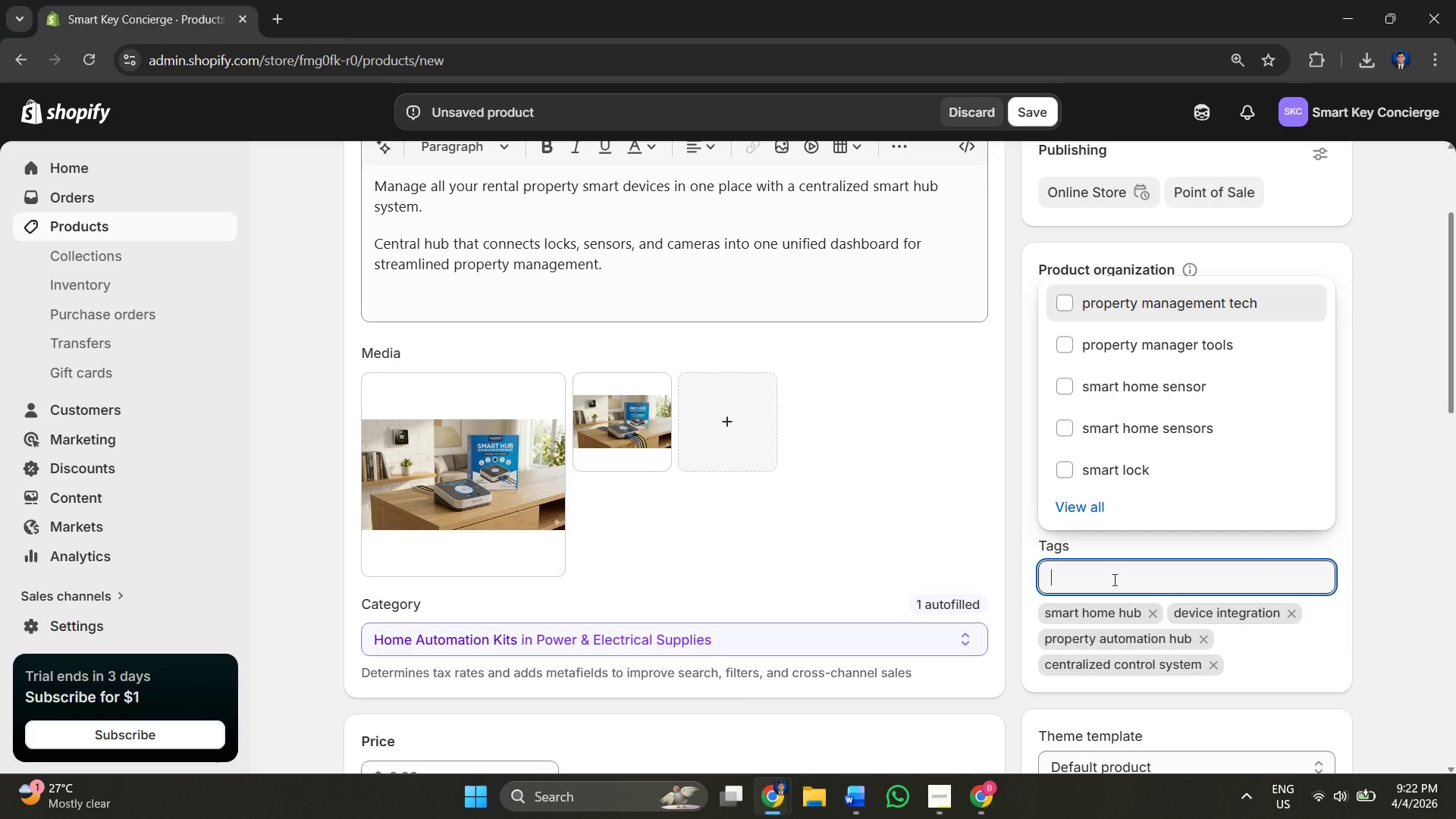 
left_click([1110, 579])
 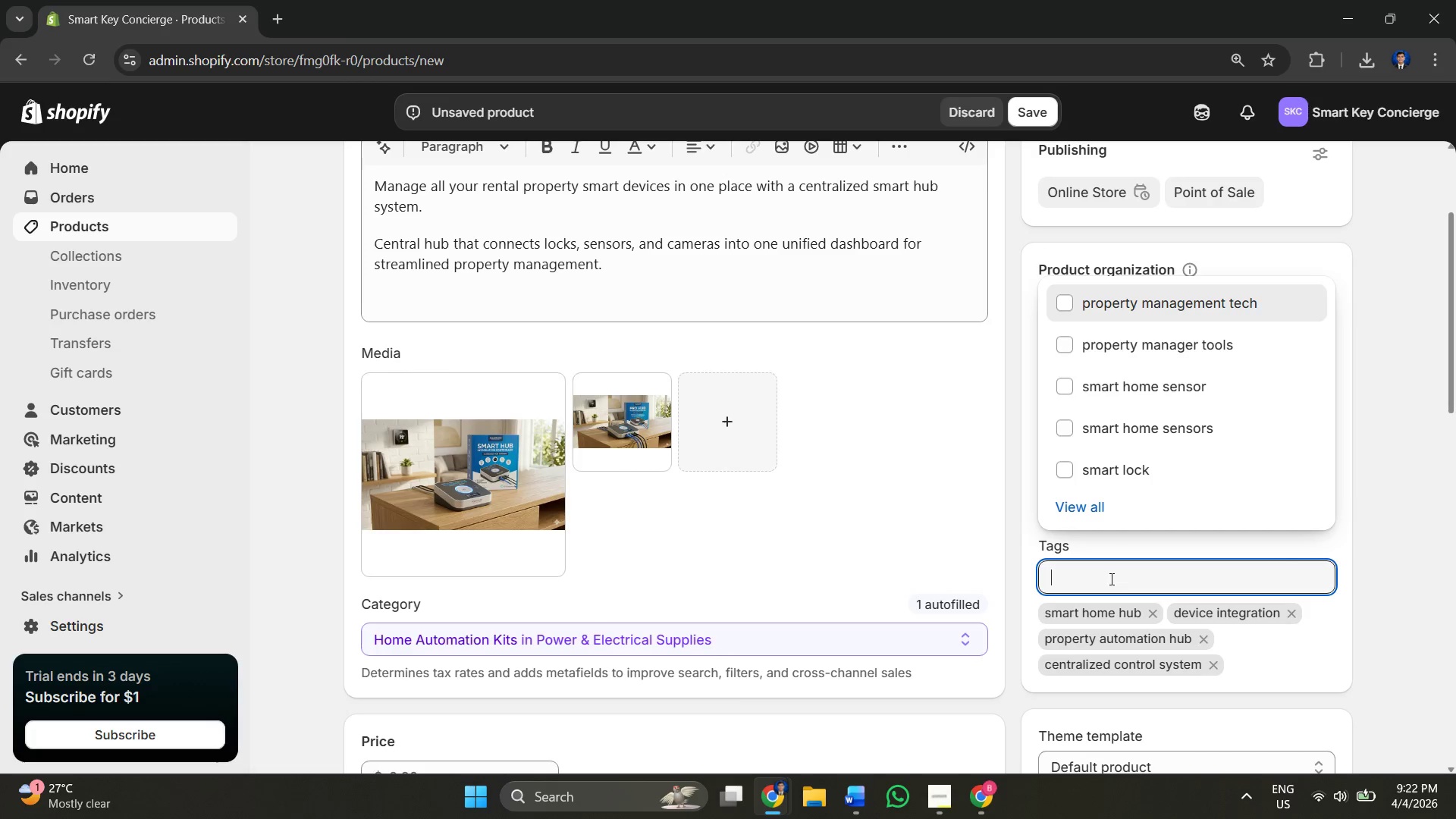 
key(Alt+AltLeft)
 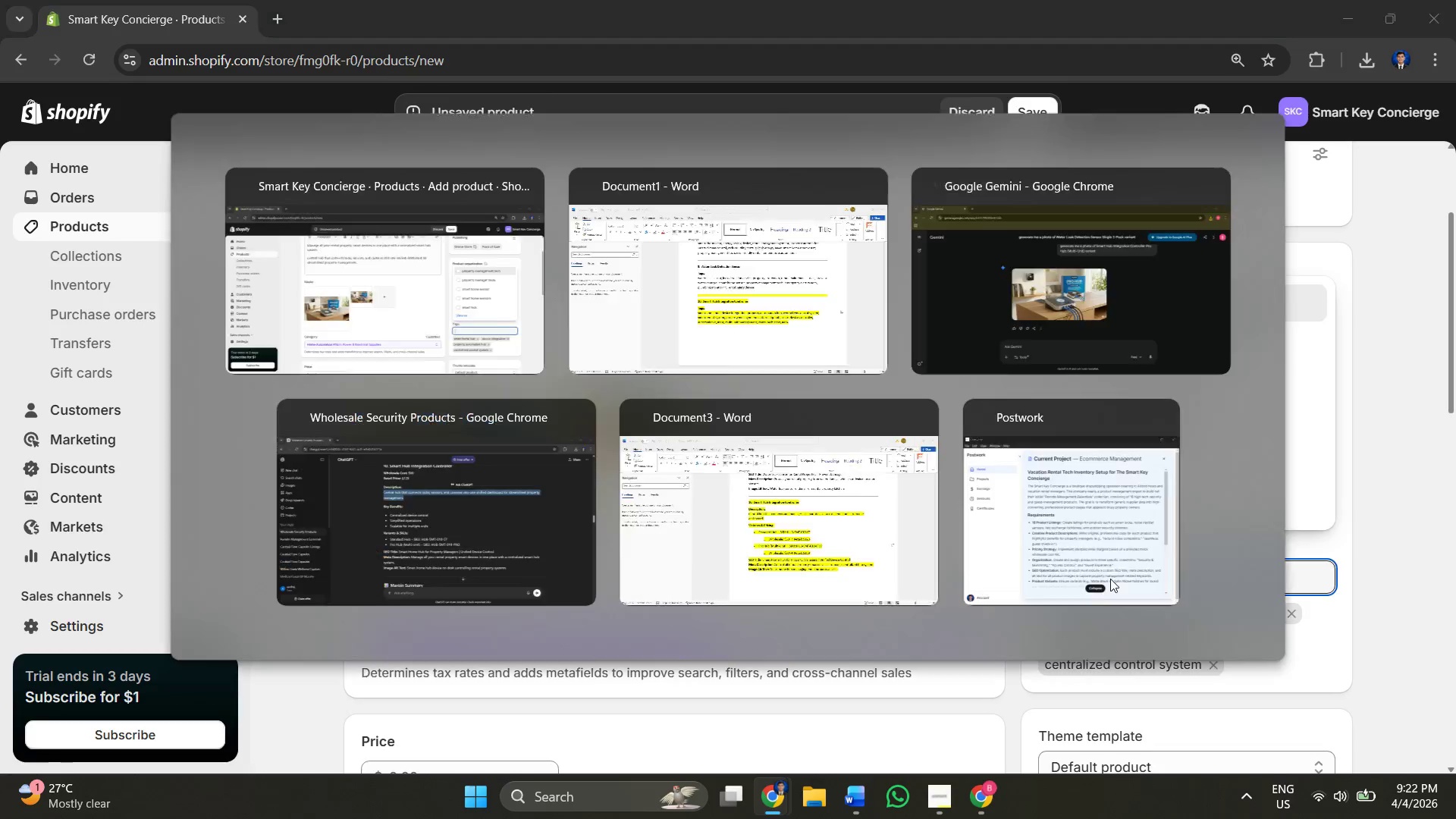 
key(Alt+Tab)
 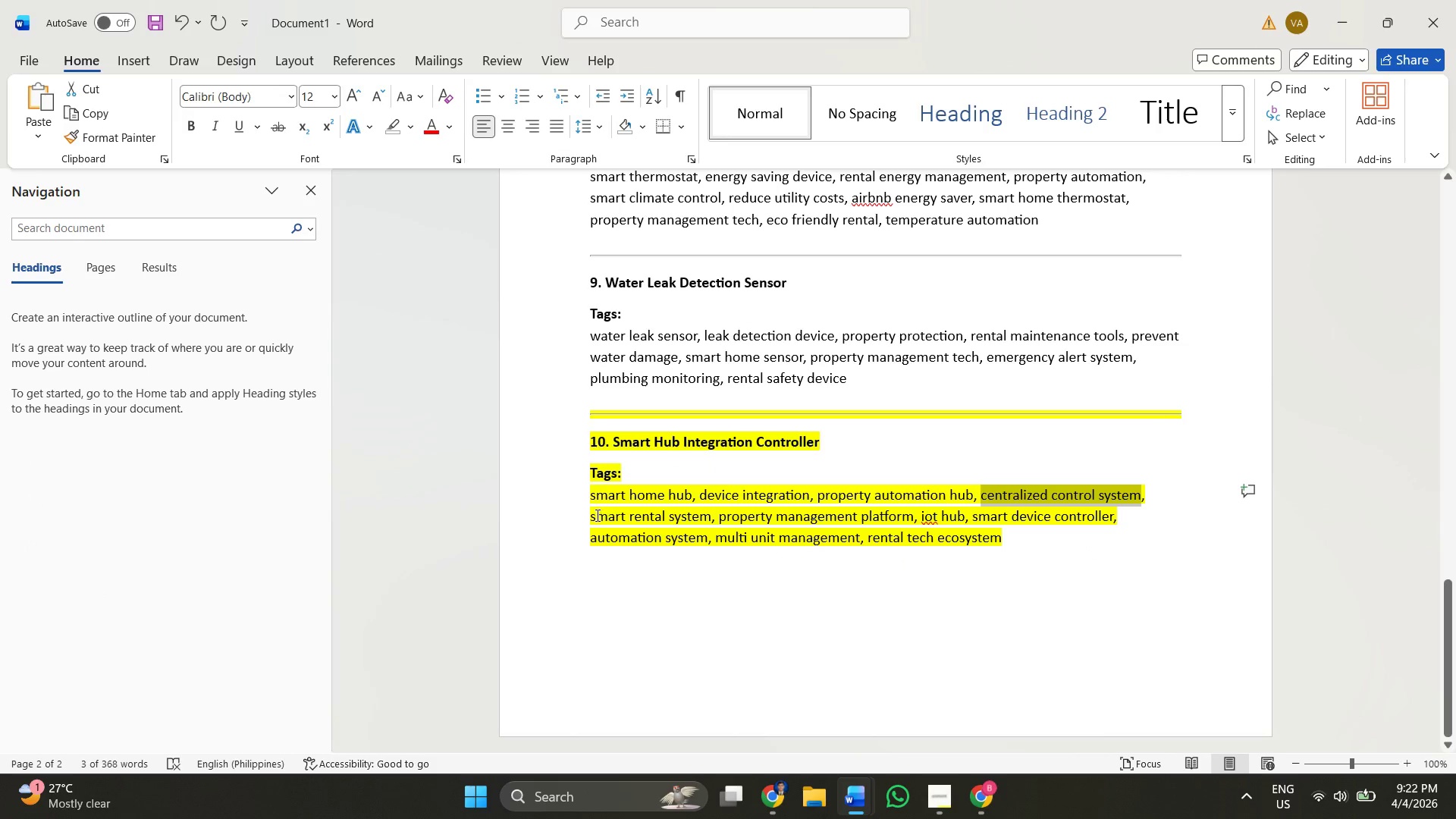 
left_click_drag(start_coordinate=[587, 515], to_coordinate=[701, 522])
 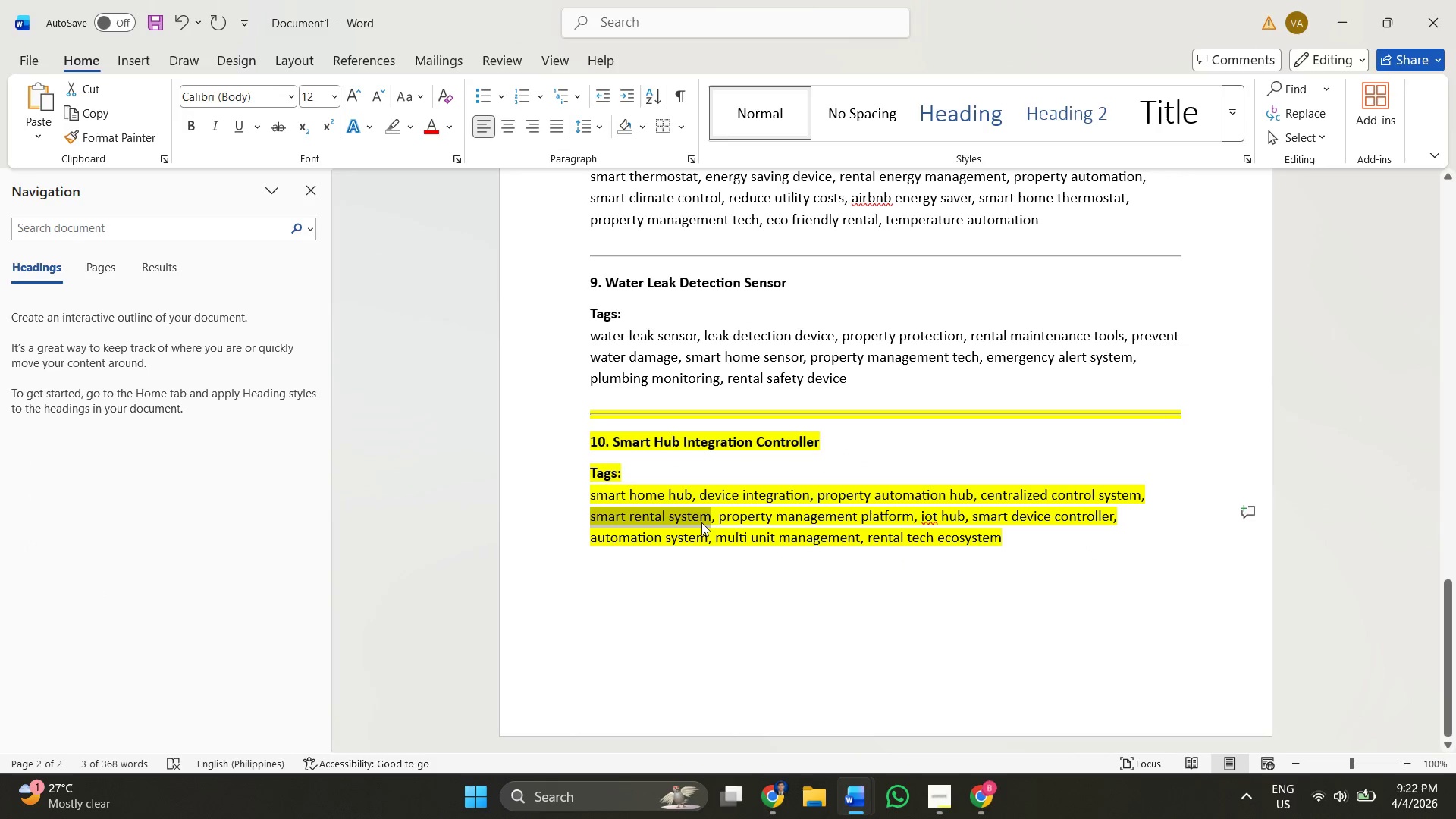 
key(Control+C)
 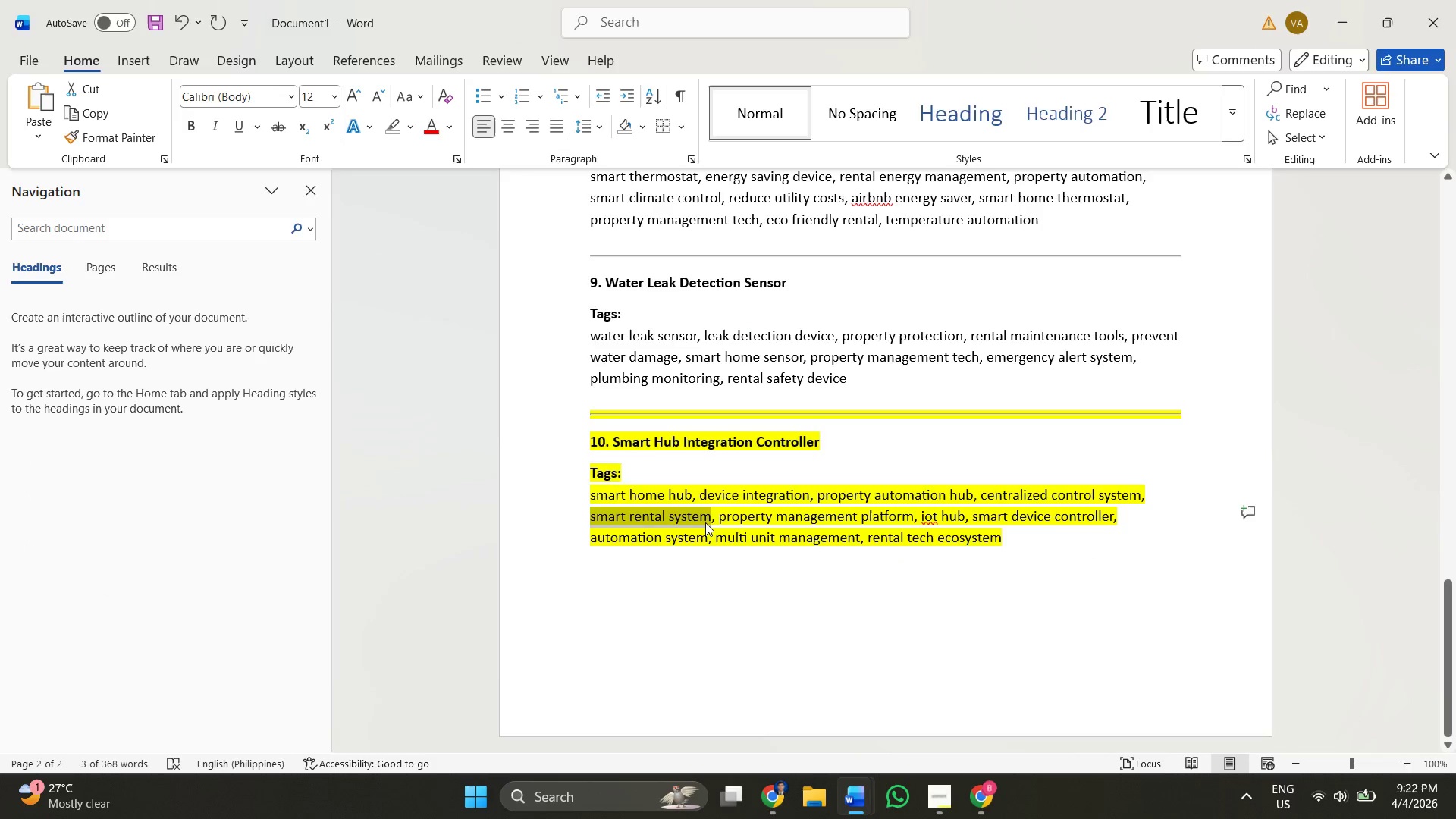 
key(Alt+AltLeft)
 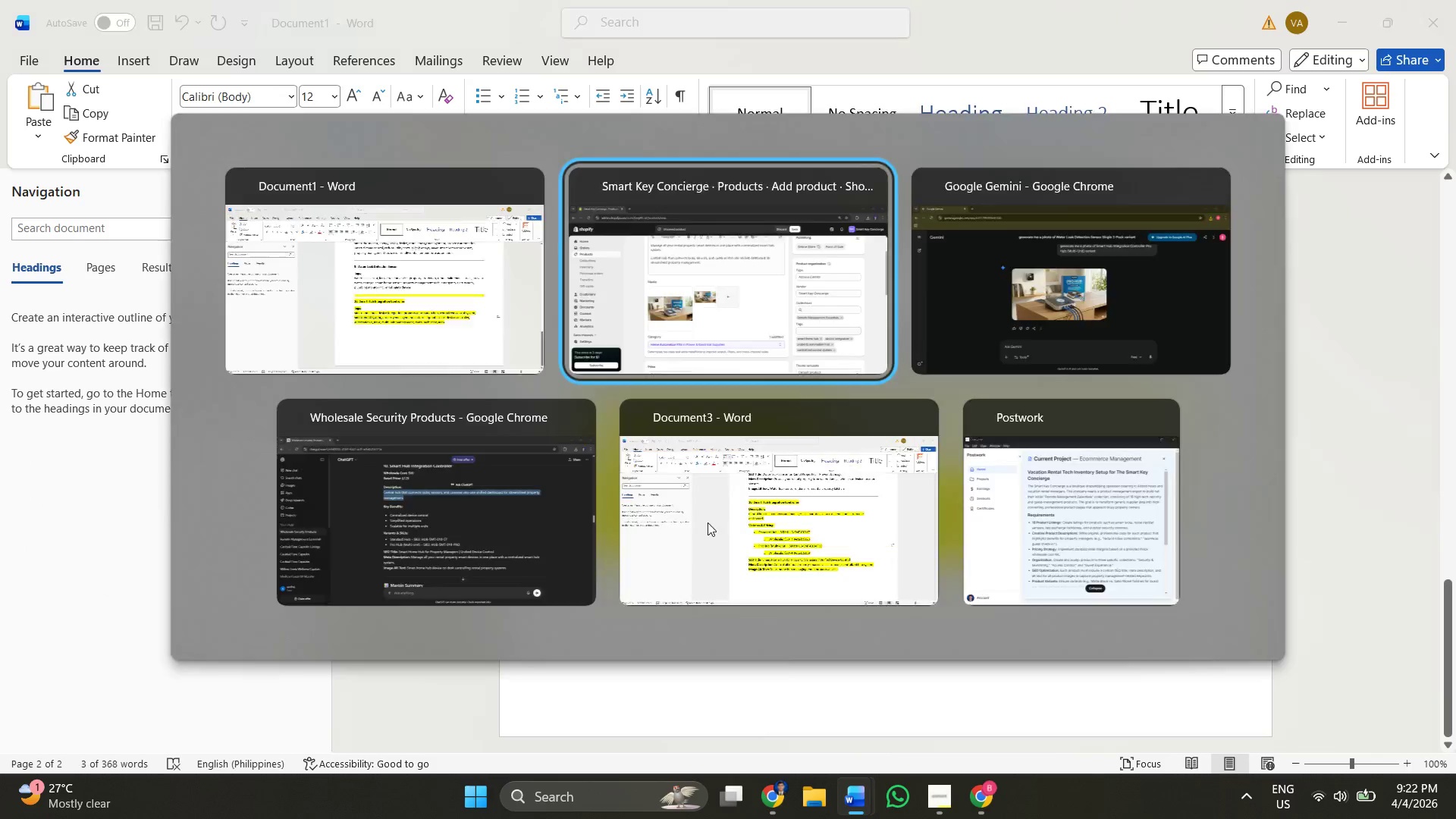 
key(Alt+Tab)
 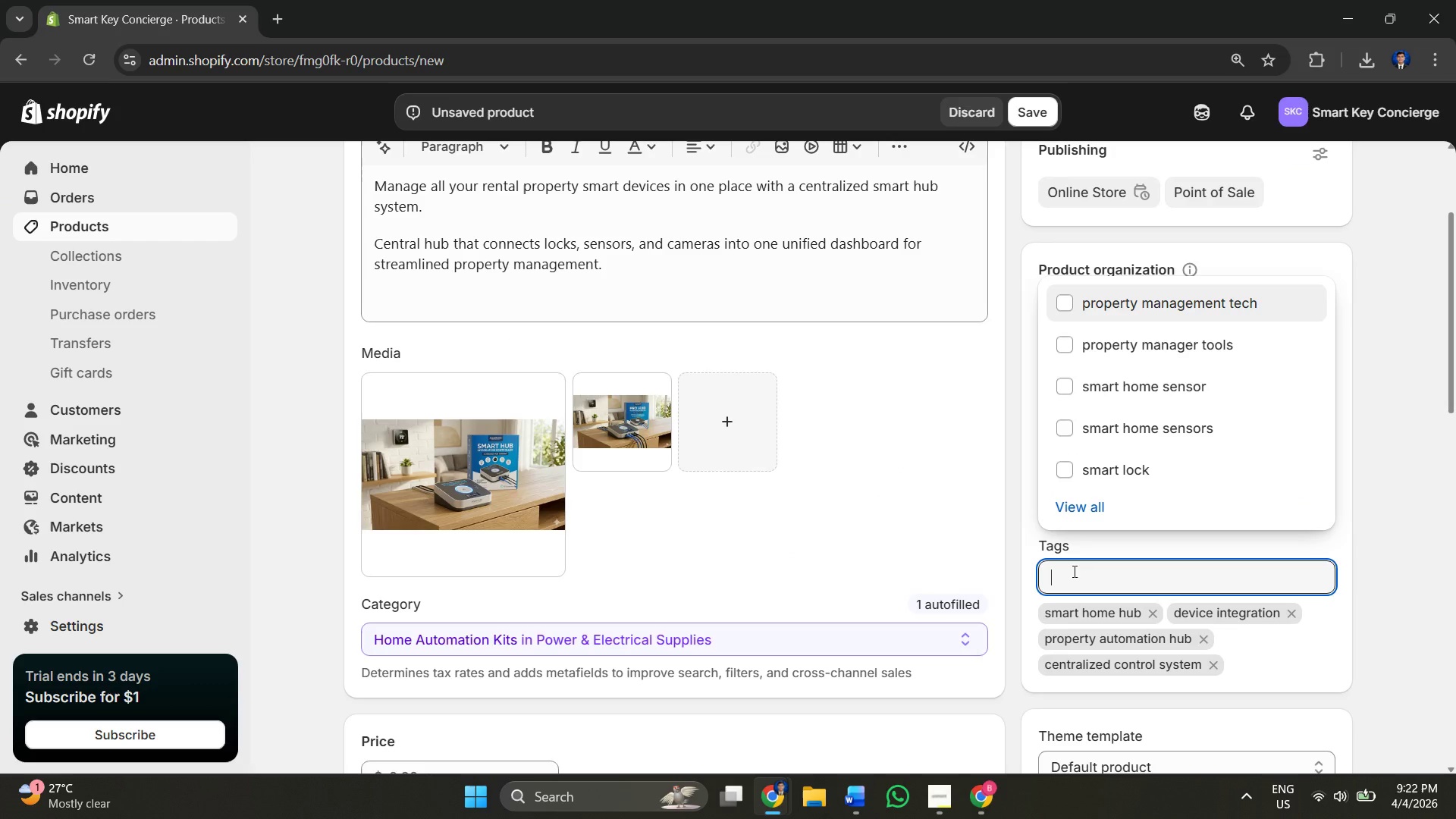 
key(Control+V)
 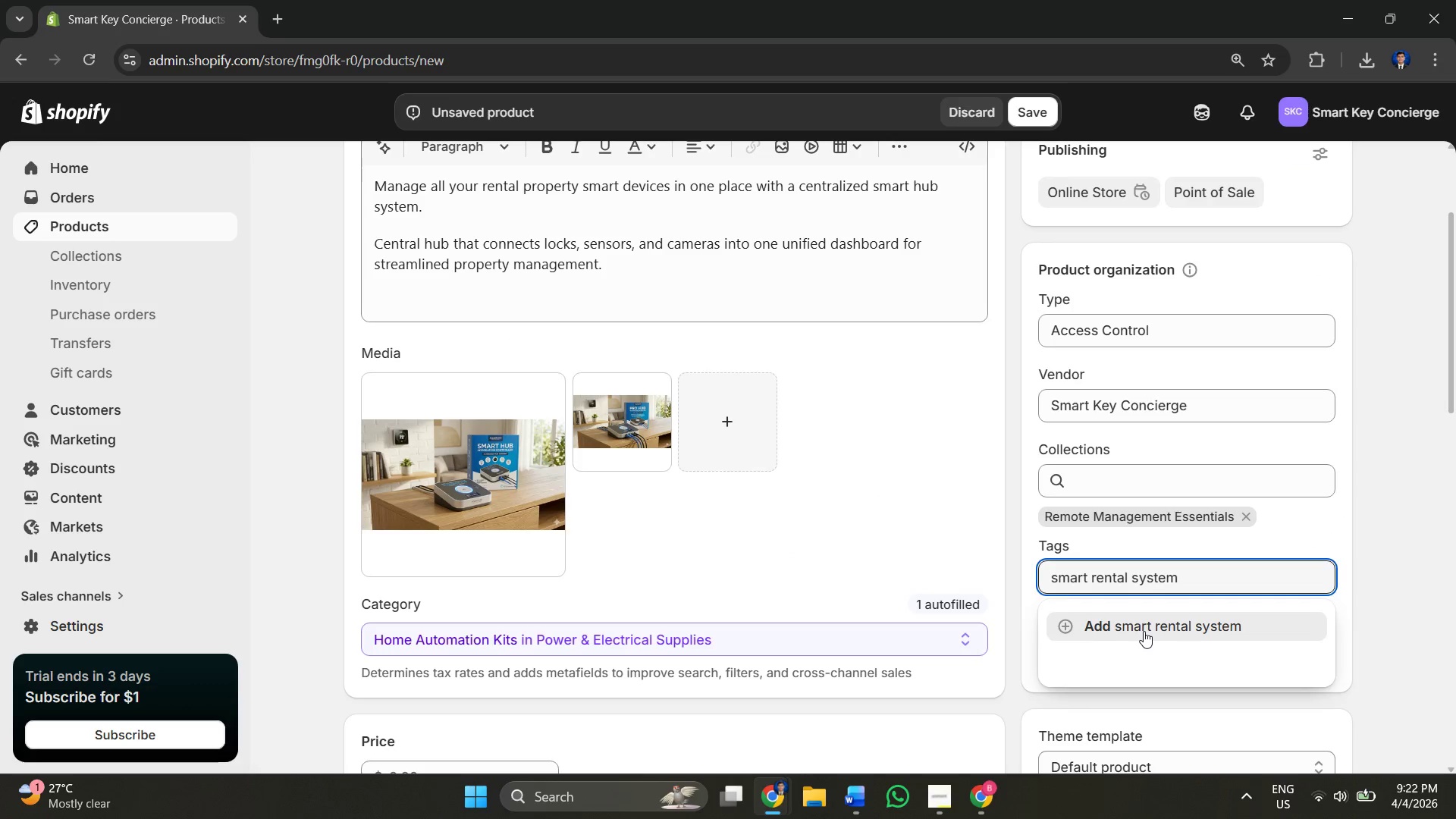 
left_click([1144, 631])
 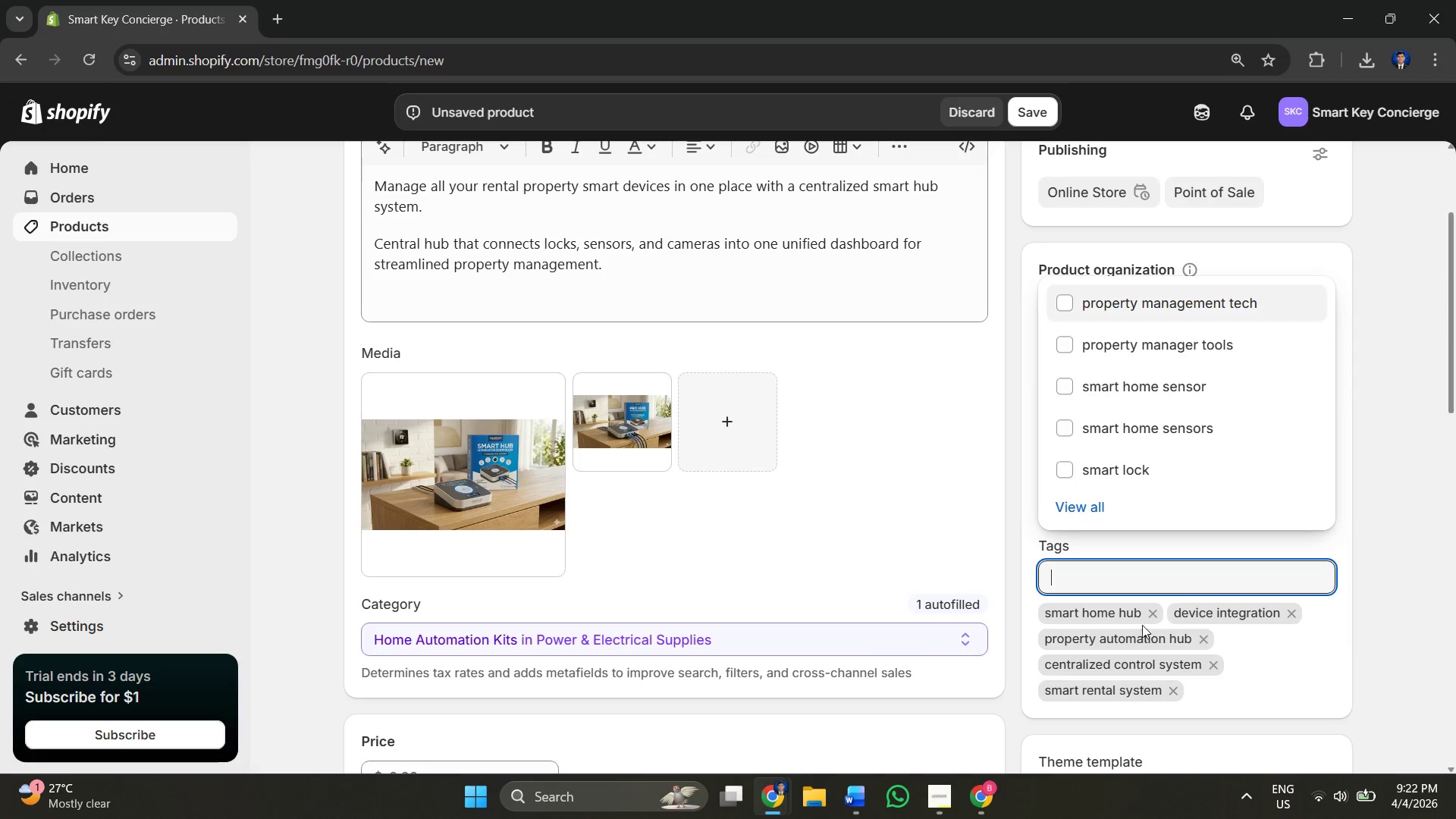 
key(Alt+AltLeft)
 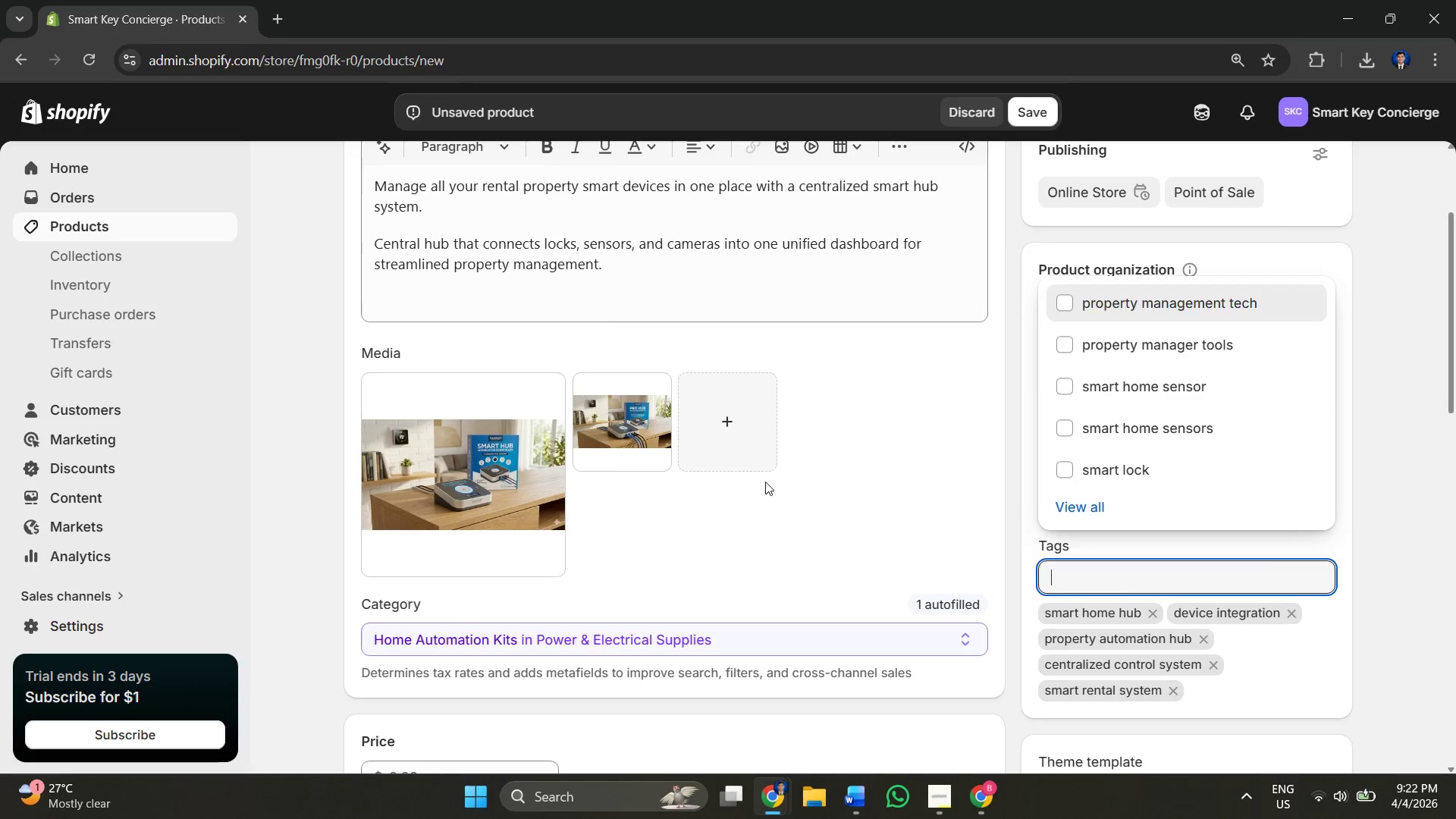 
key(Alt+Tab)
 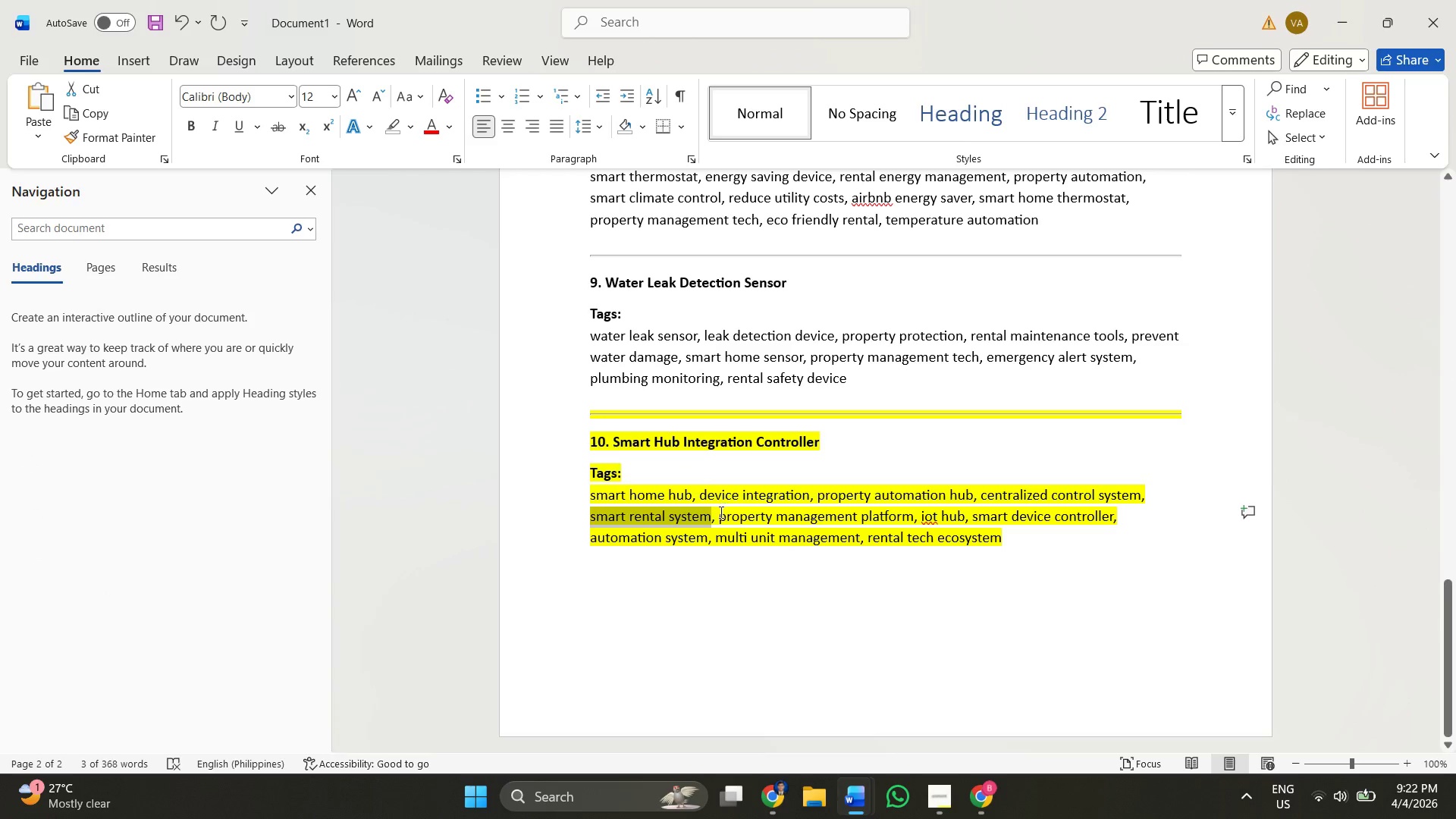 
left_click_drag(start_coordinate=[719, 516], to_coordinate=[909, 522])
 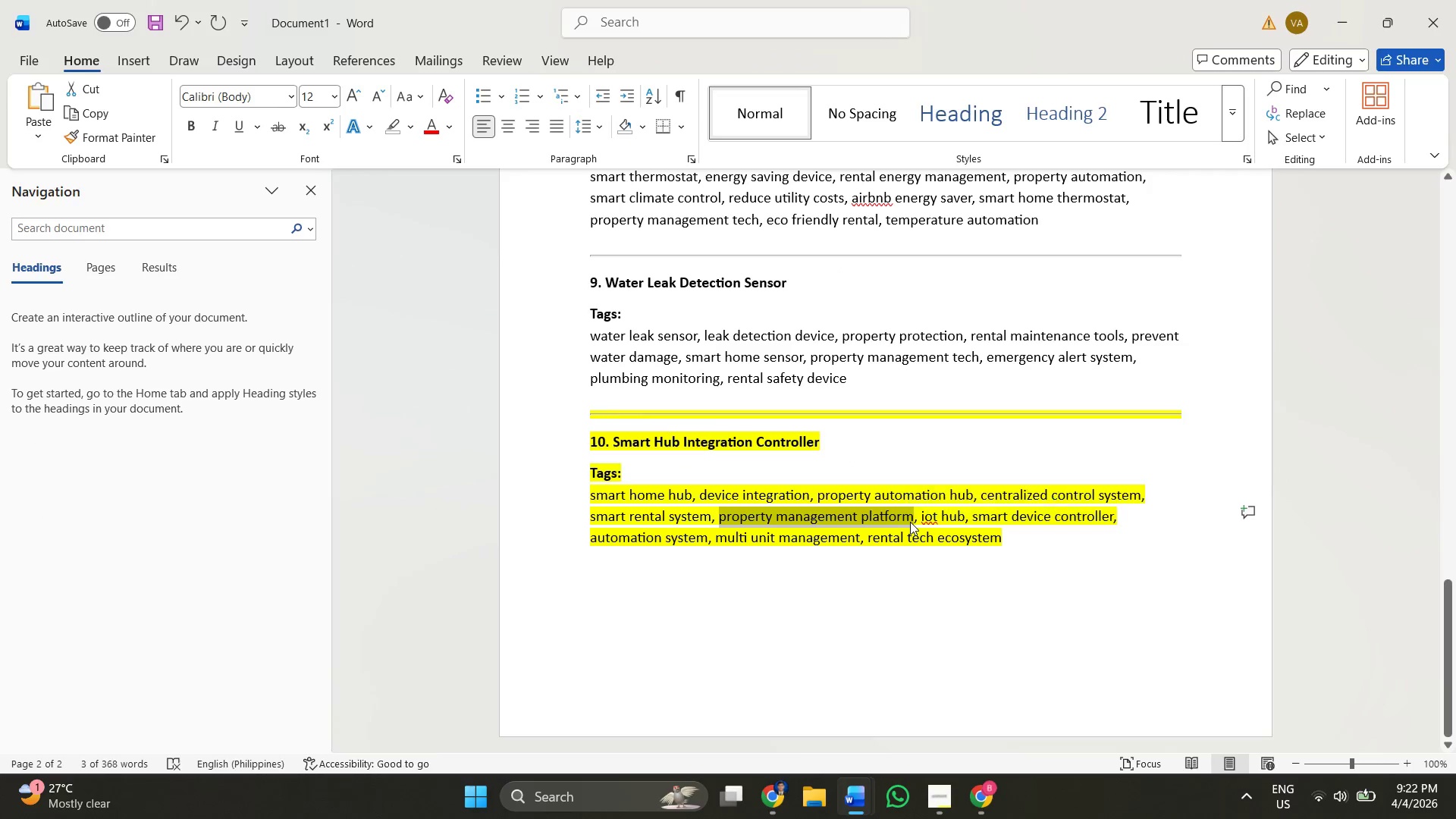 
key(Control+C)
 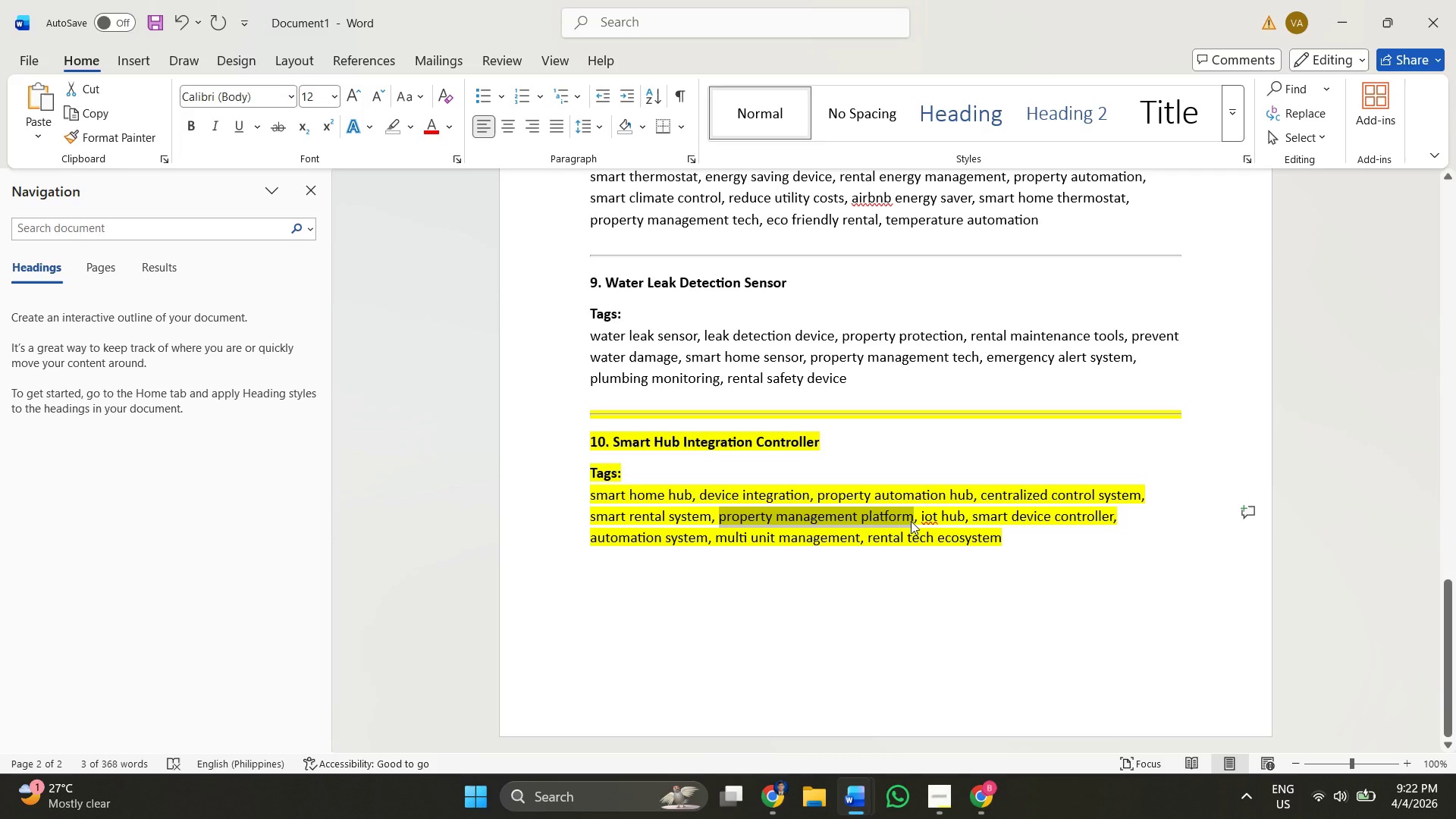 
key(Alt+AltLeft)
 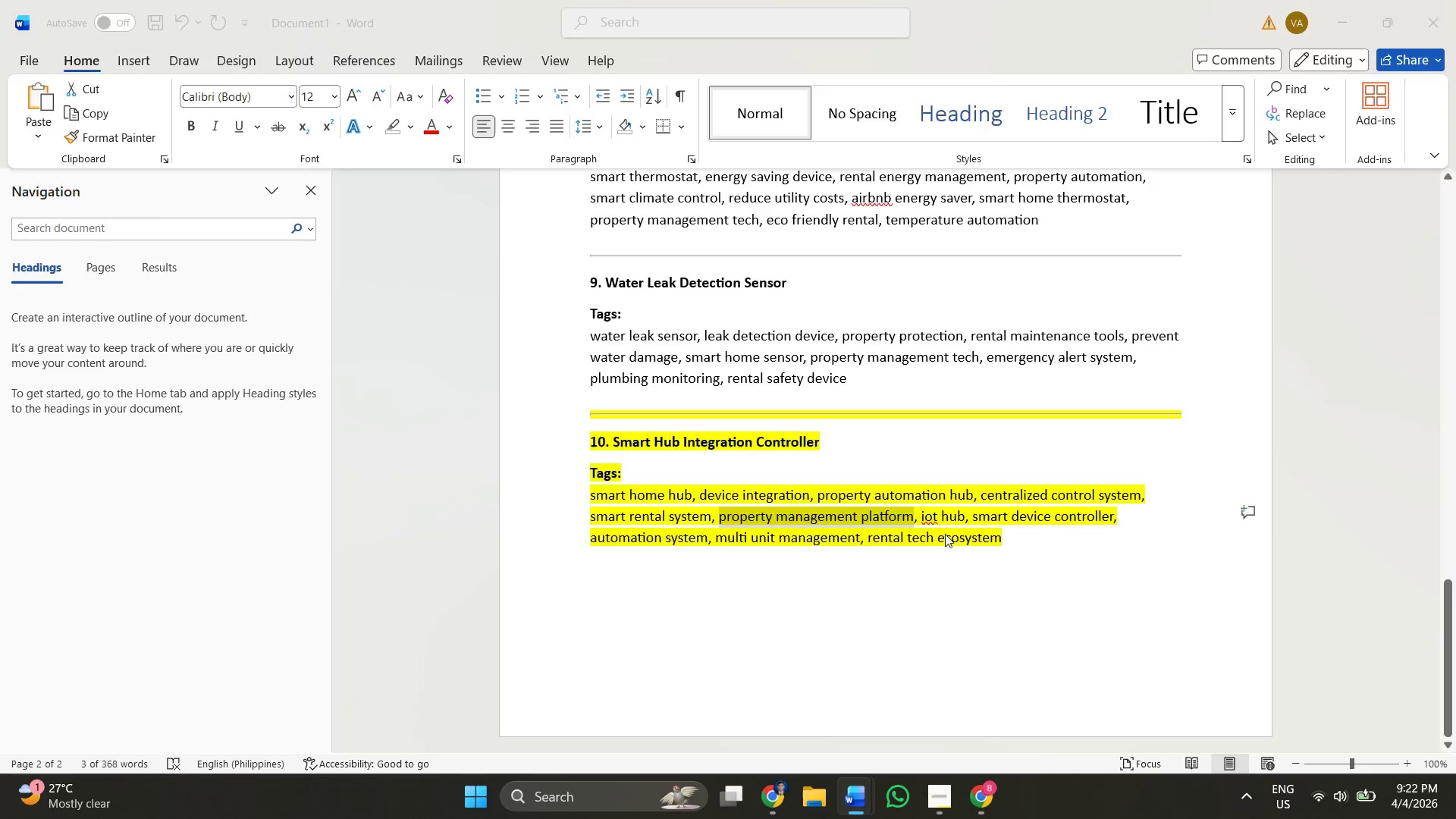 
key(Alt+Tab)
 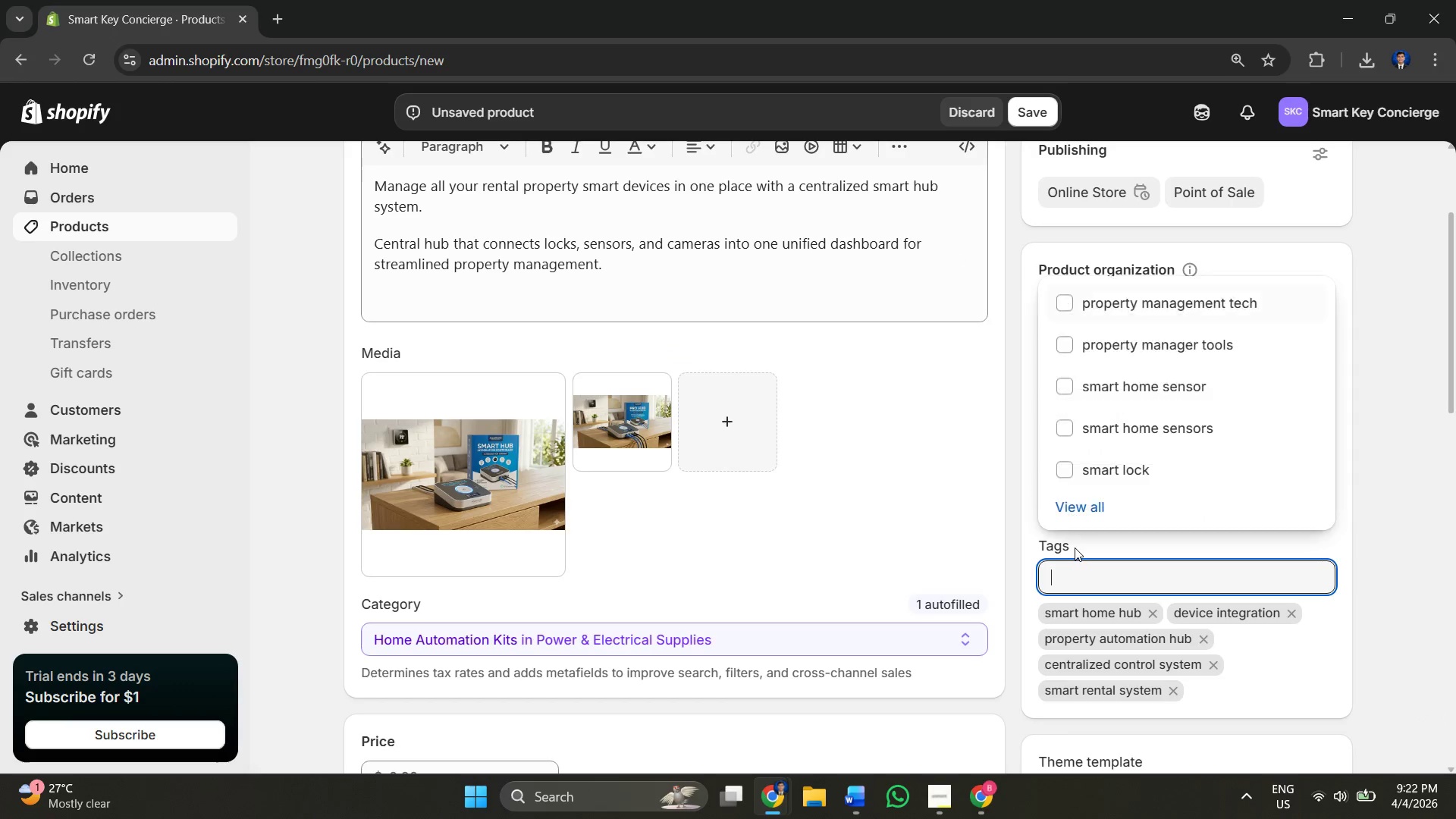 
key(Control+V)
 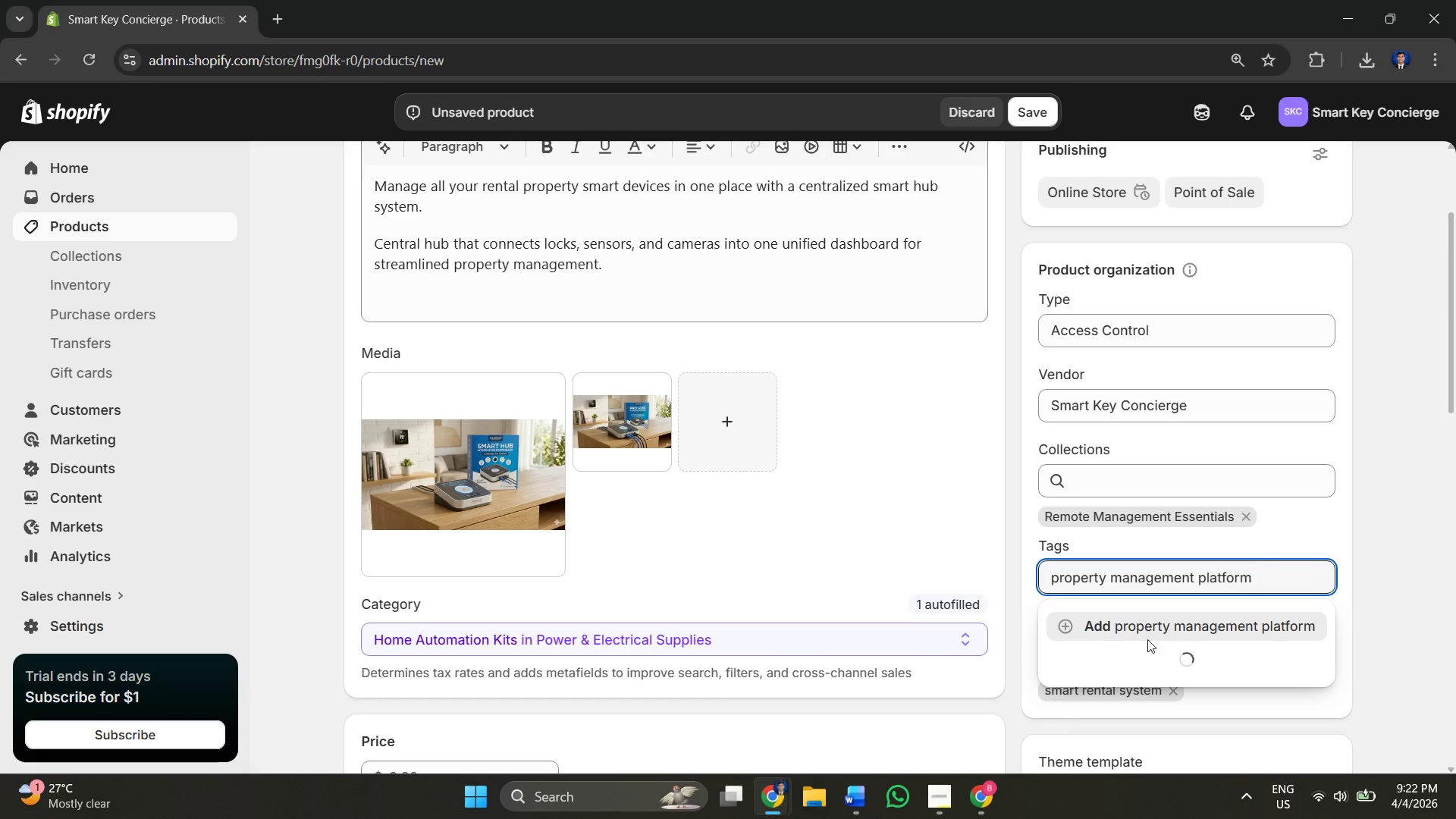 
left_click([1120, 624])
 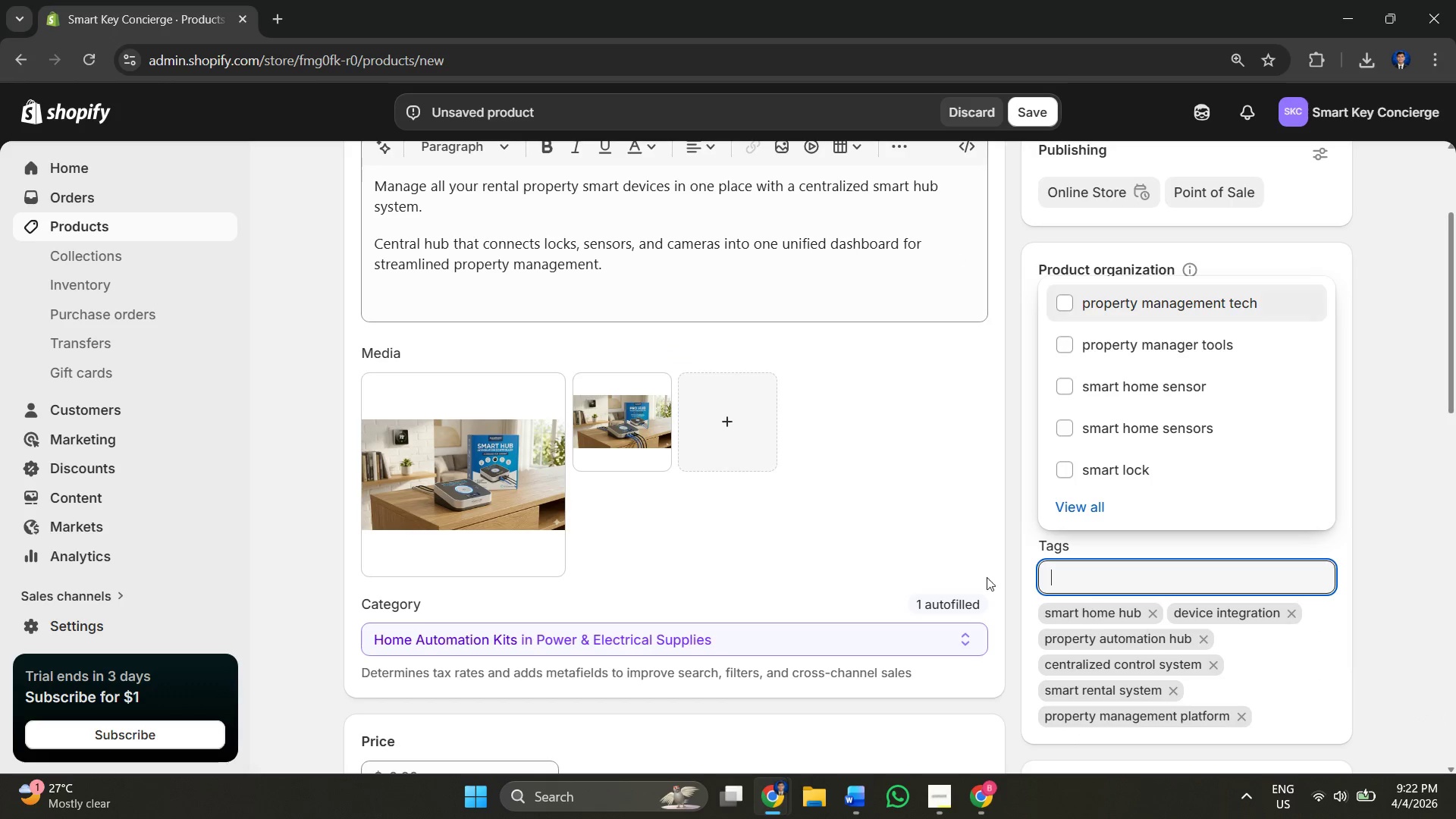 
key(Alt+AltLeft)
 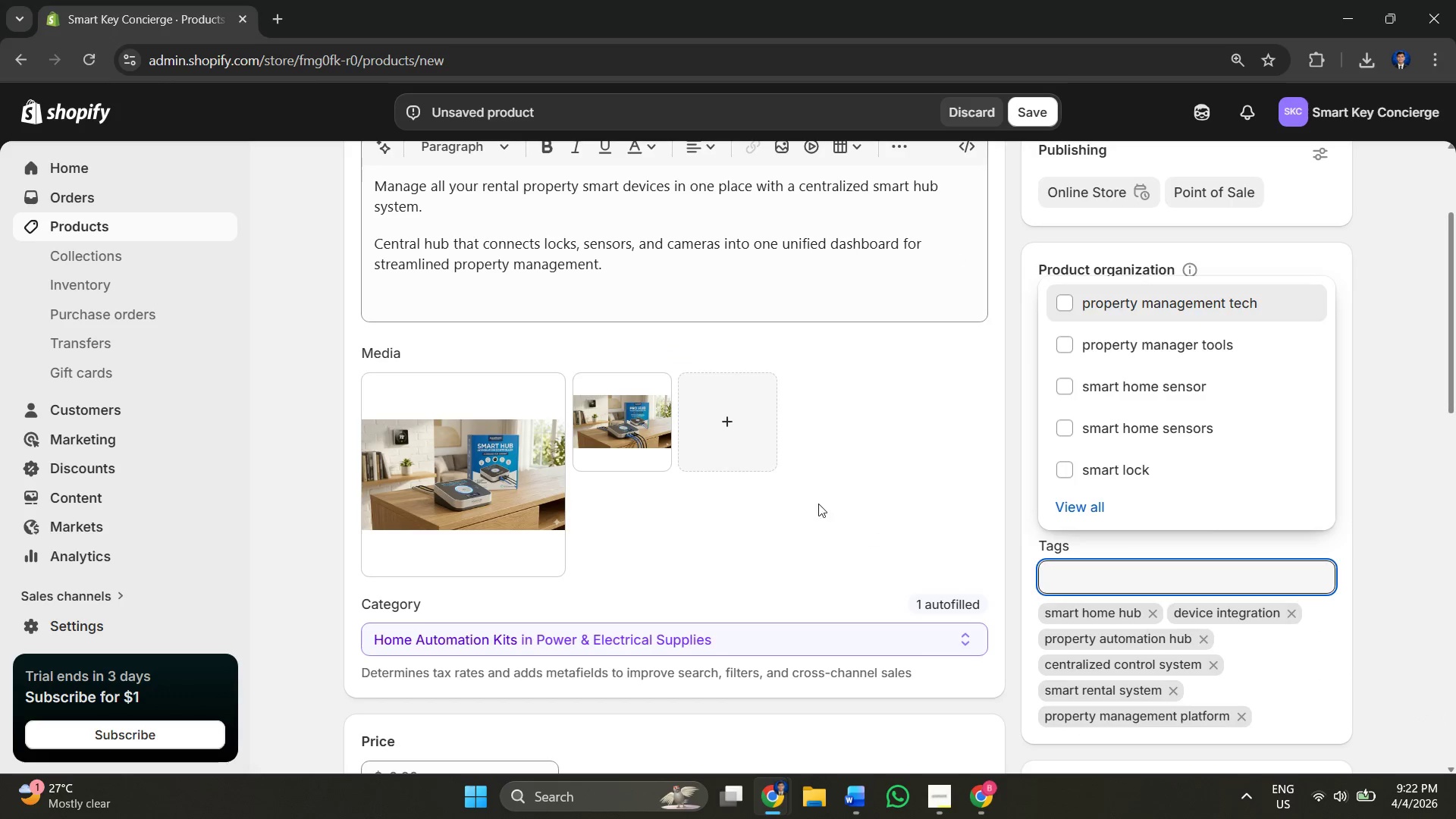 
key(Alt+Tab)
 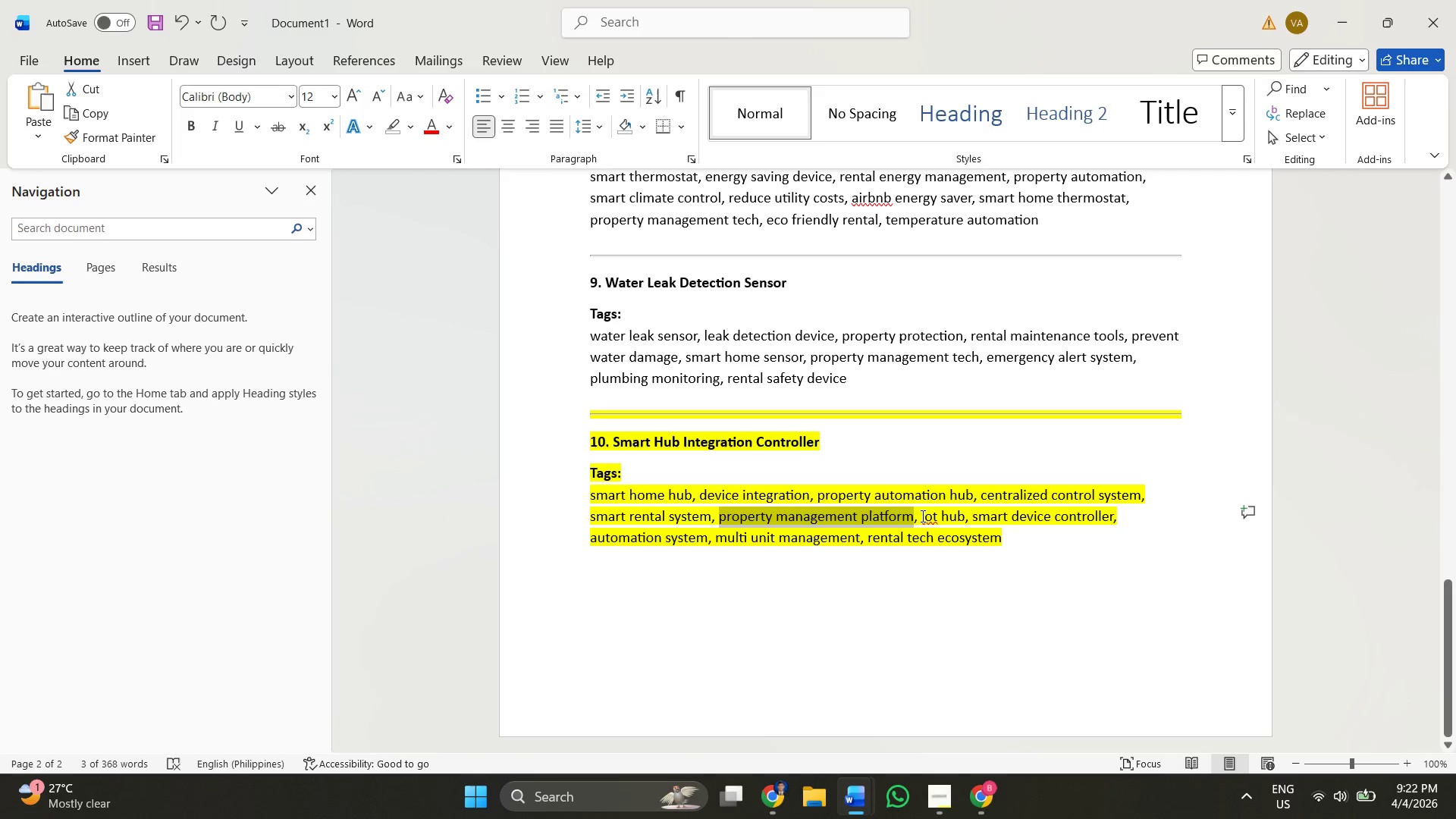 
left_click_drag(start_coordinate=[922, 516], to_coordinate=[963, 520])
 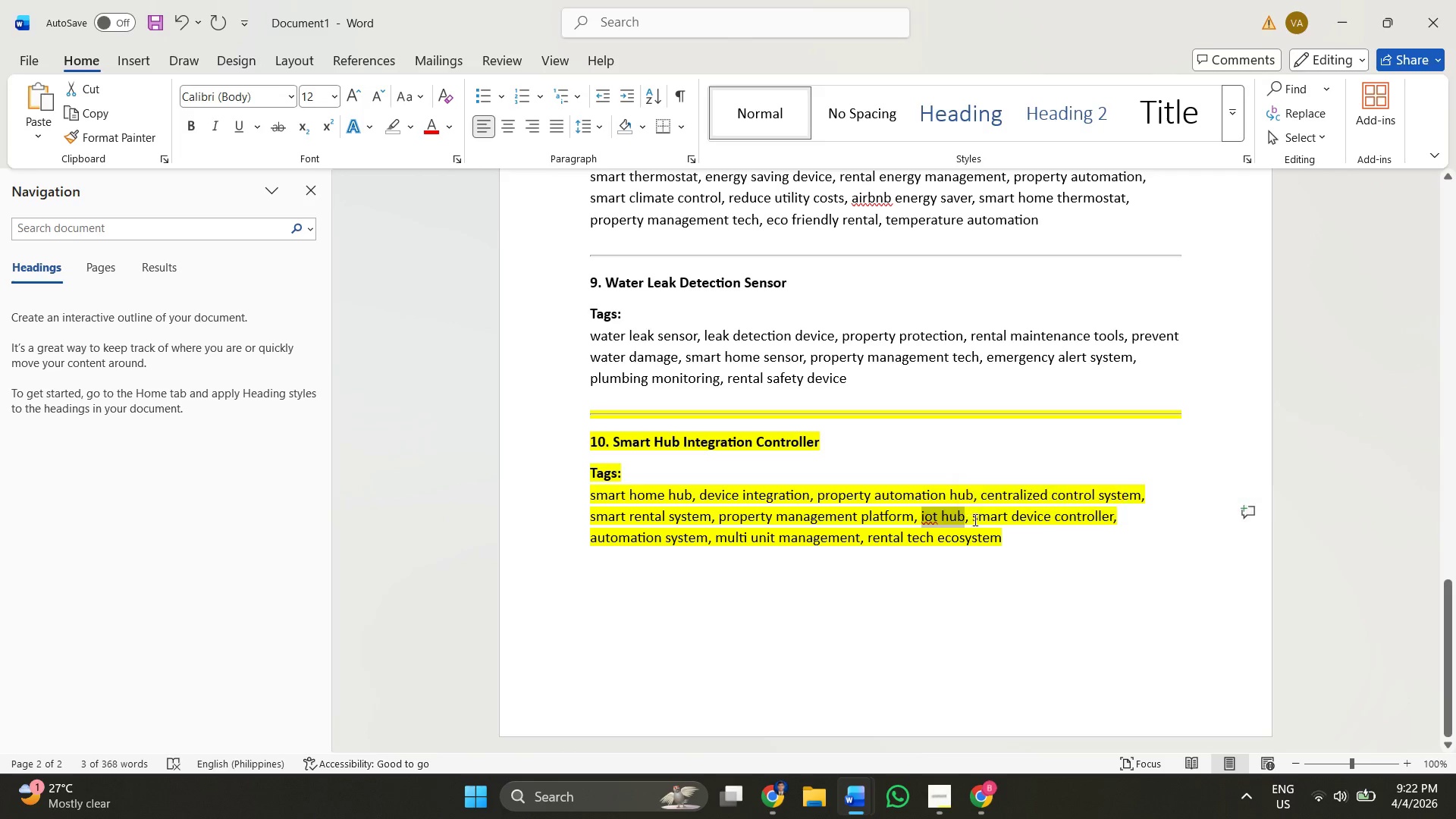 
key(Control+C)
 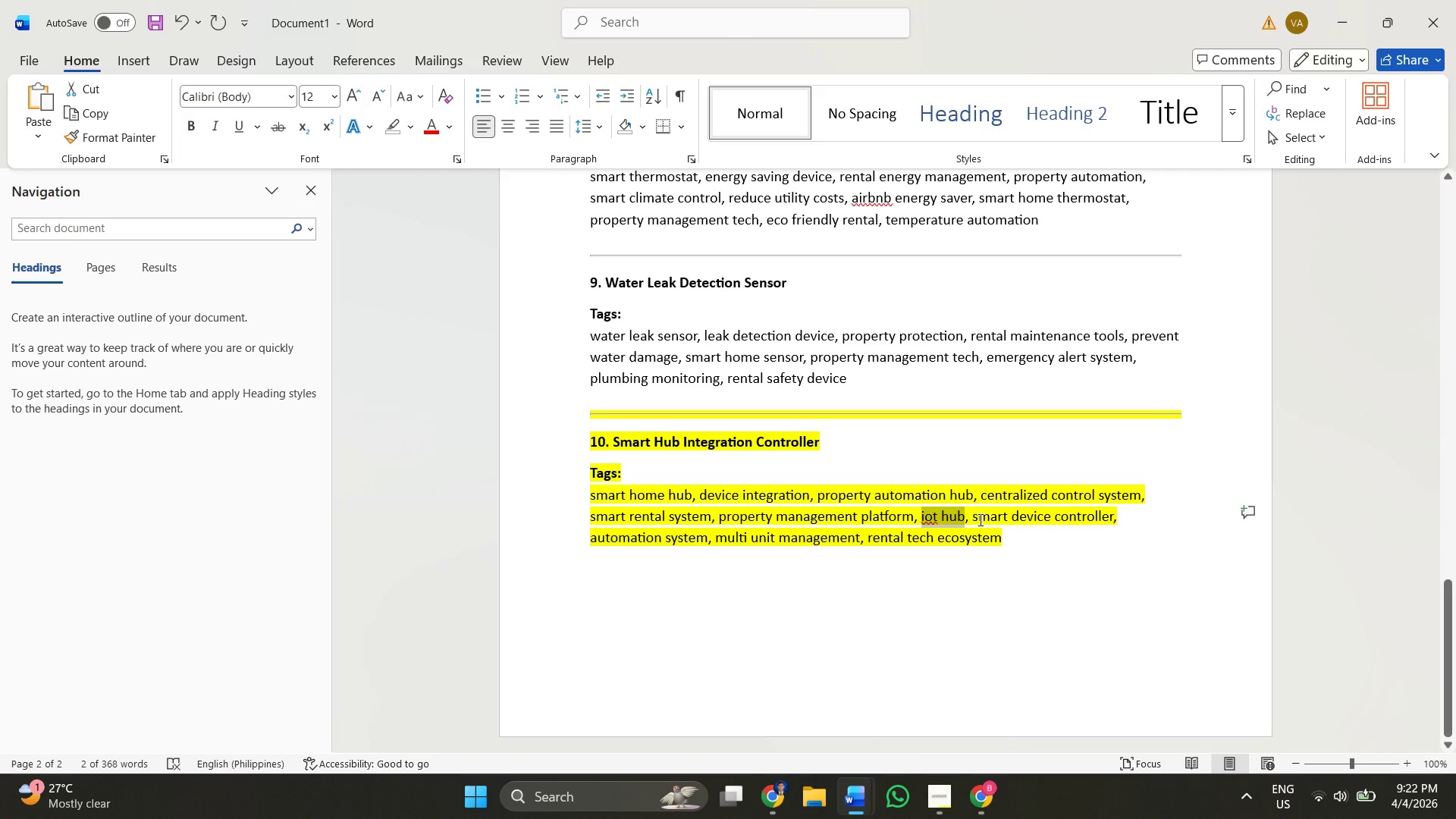 
key(Alt+AltLeft)
 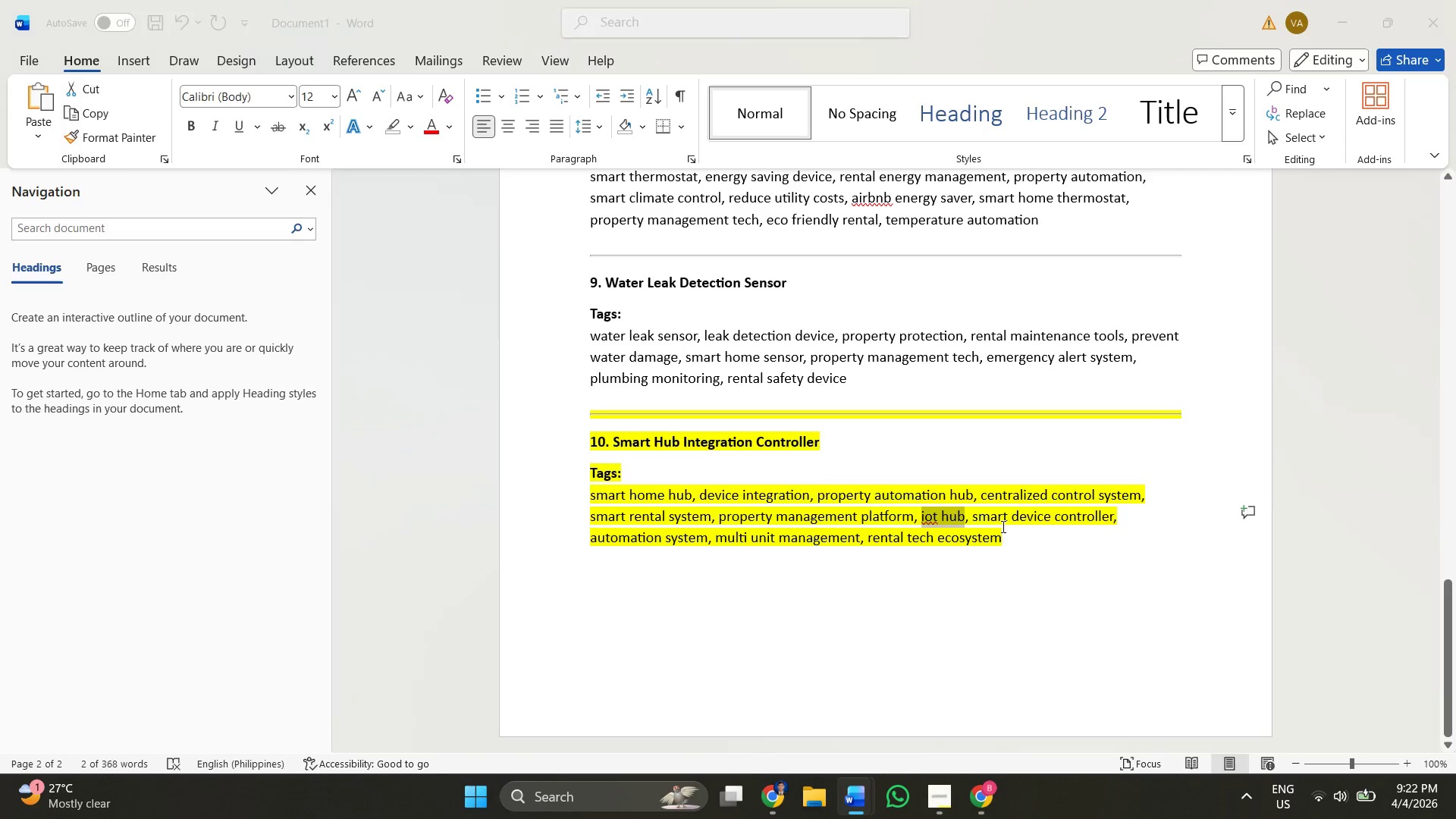 
key(Alt+Tab)
 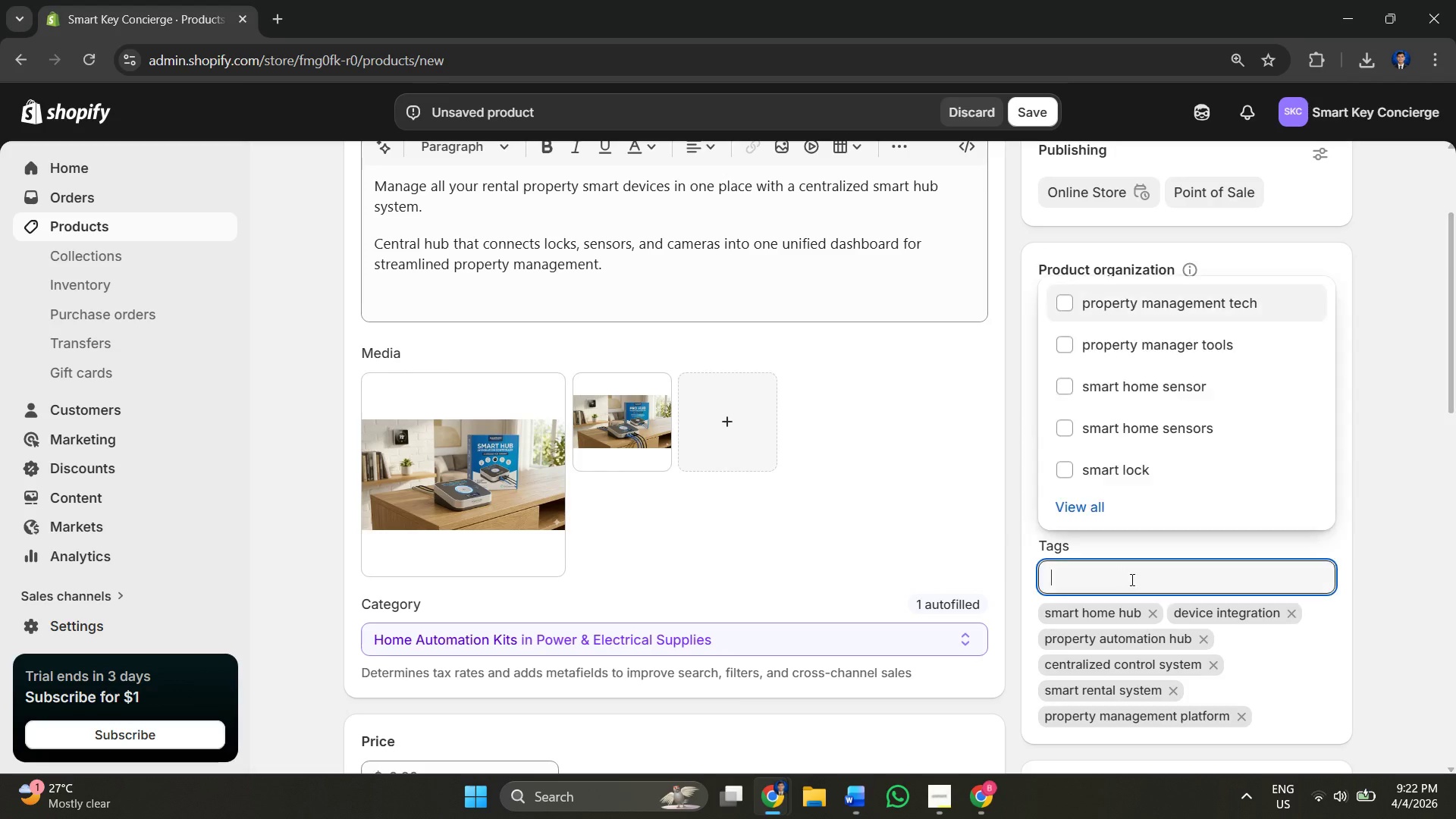 
key(Control+V)
 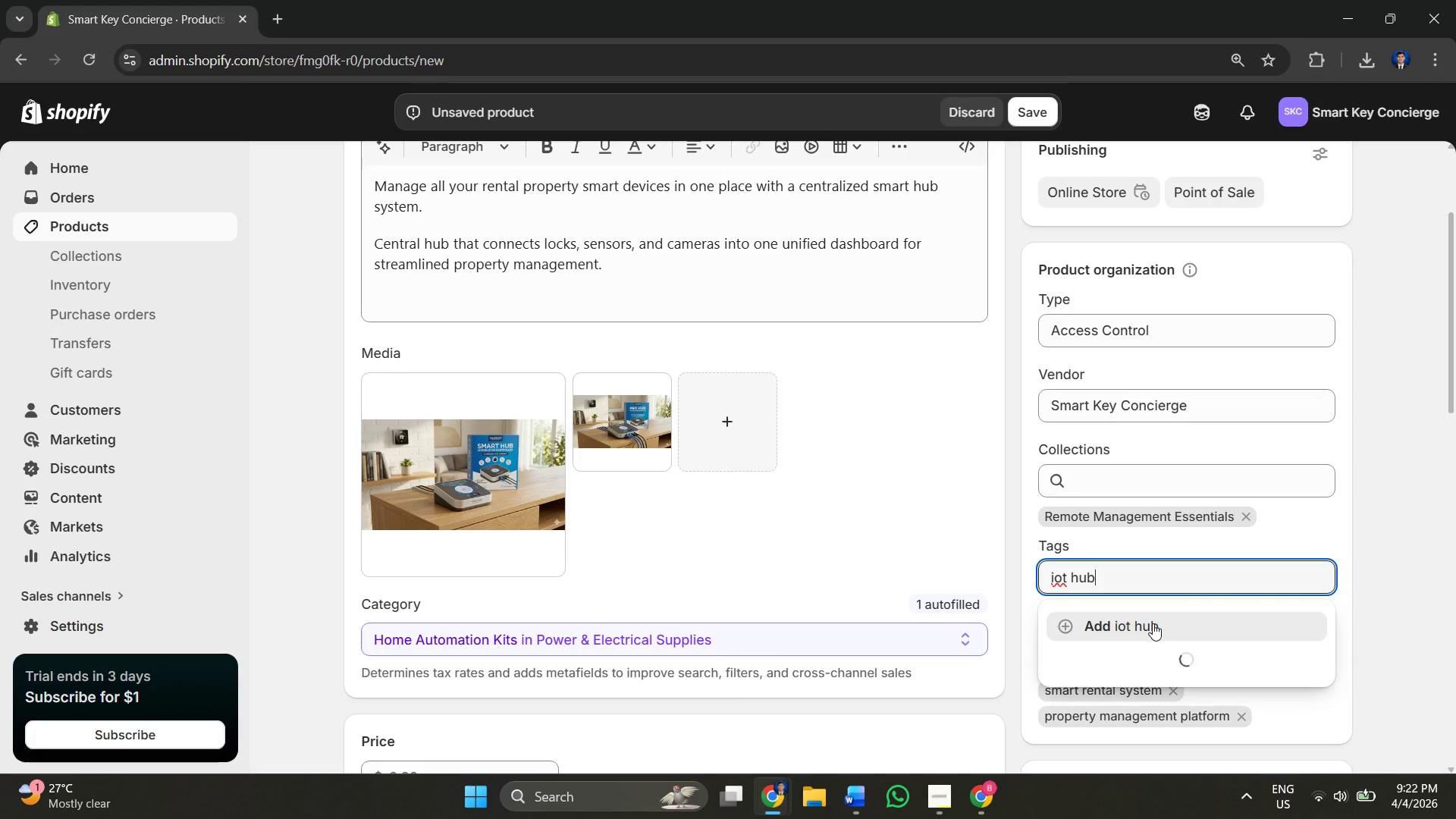 
left_click([1153, 623])
 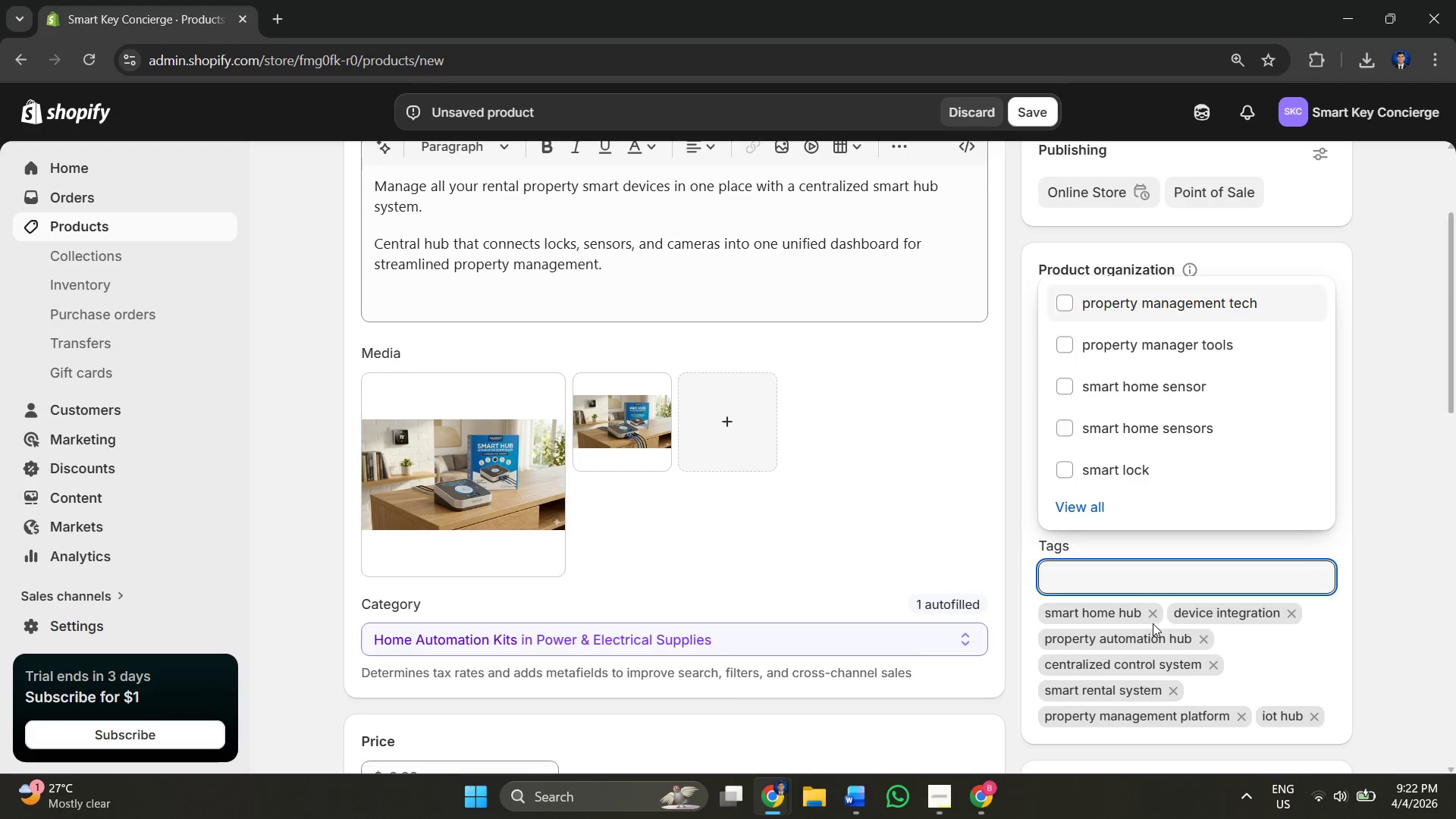 
key(Alt+AltLeft)
 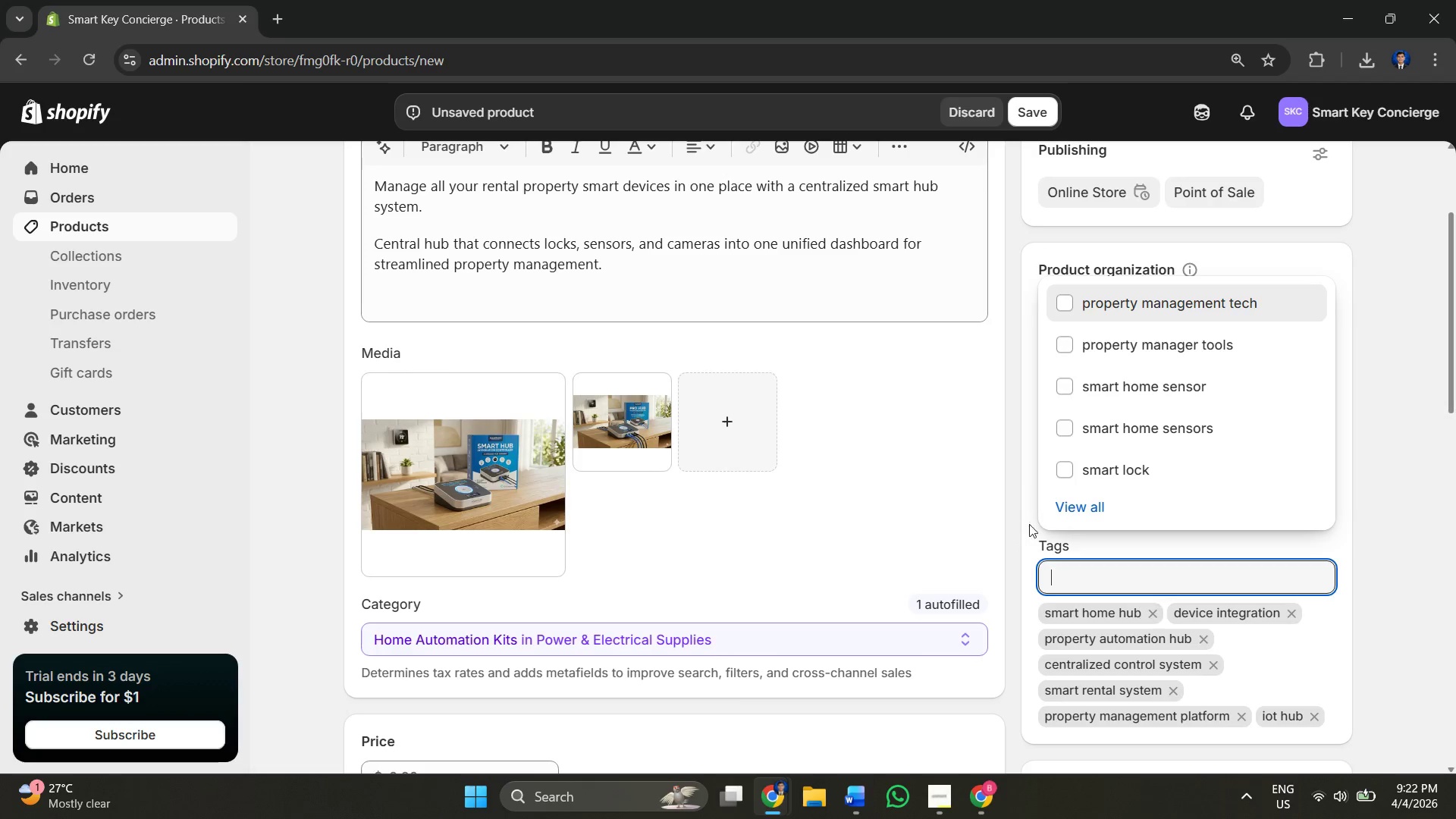 
key(Alt+Tab)
 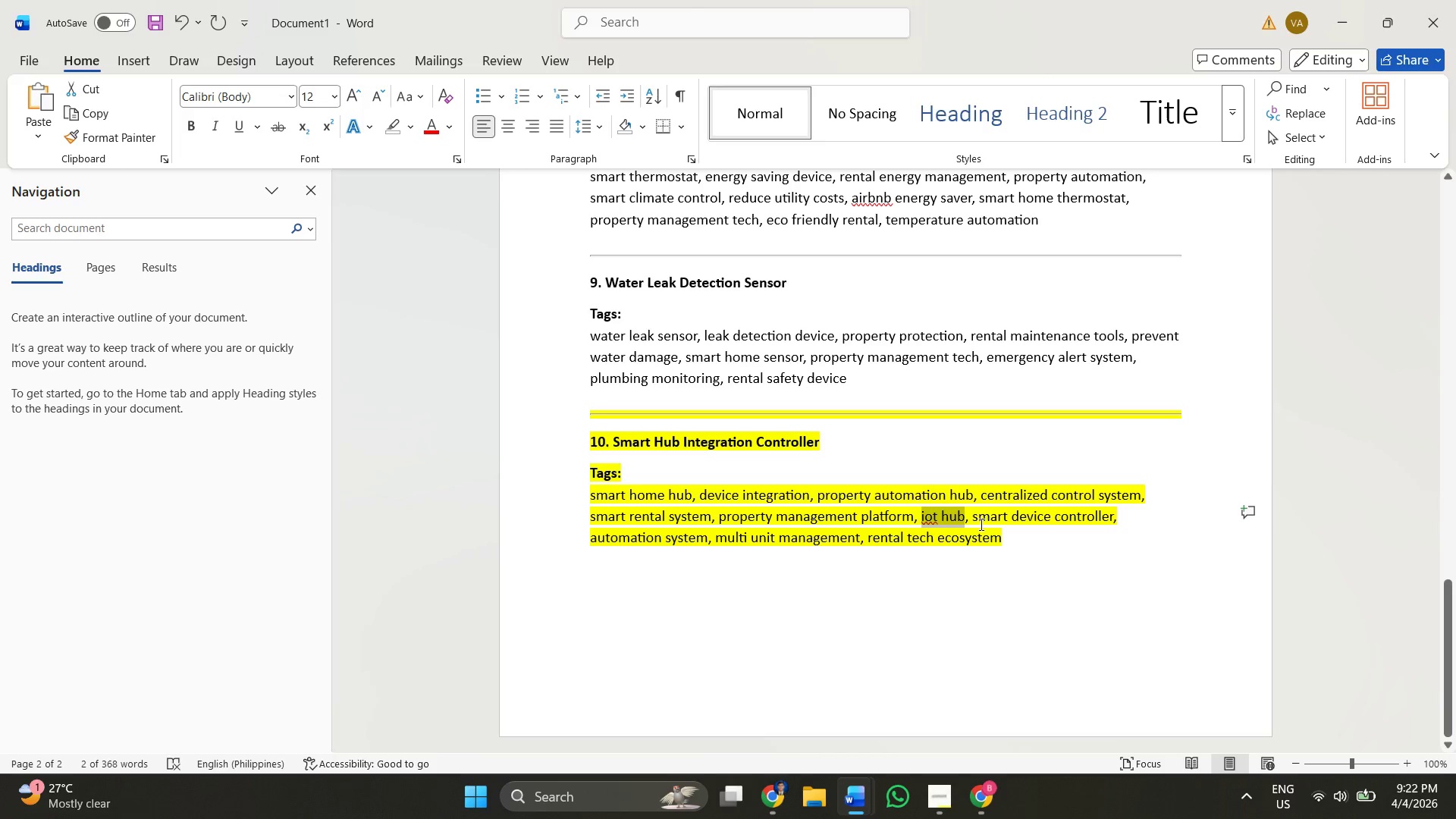 
left_click_drag(start_coordinate=[974, 521], to_coordinate=[1084, 519])
 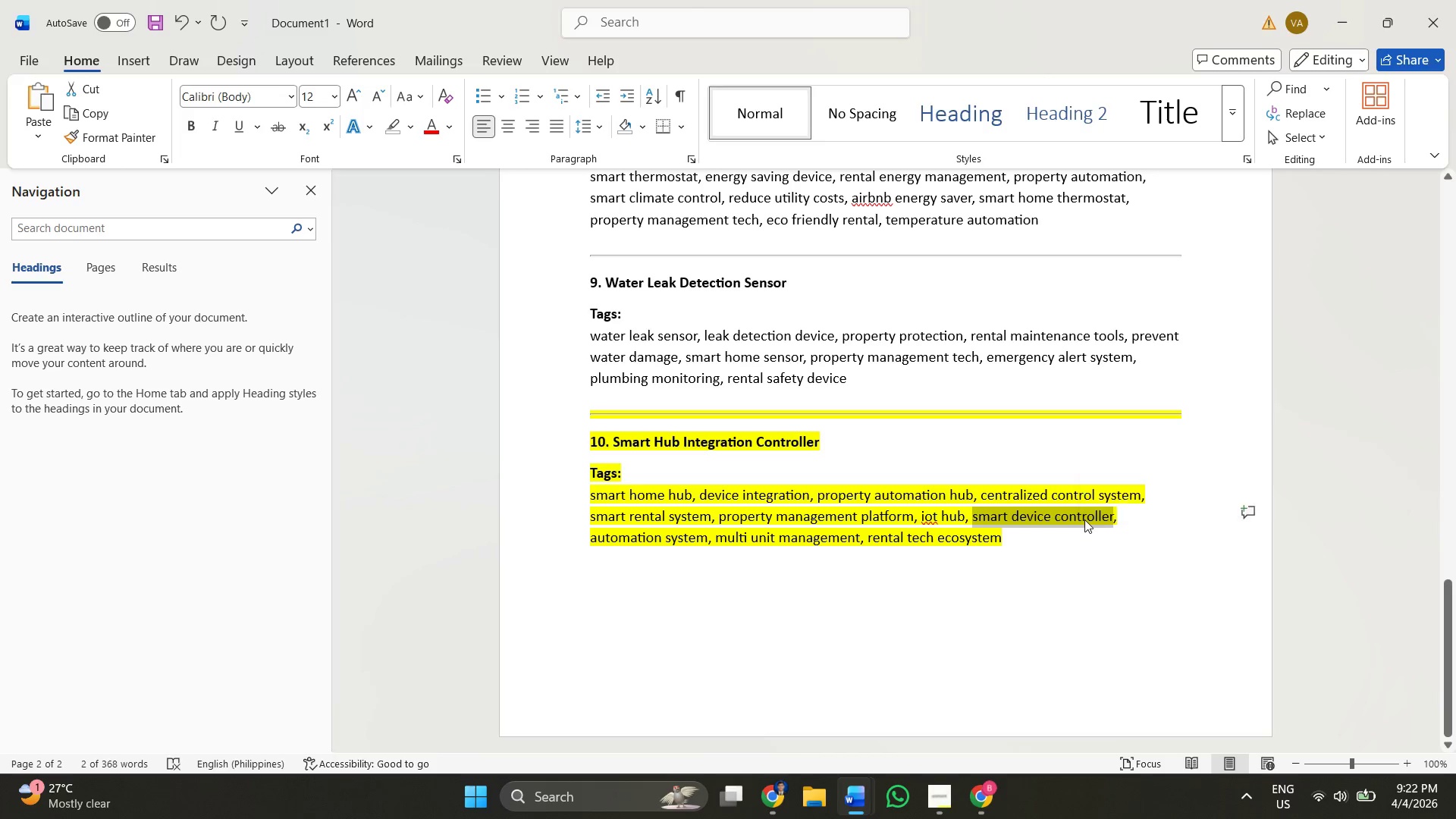 
key(Control+ControlLeft)
 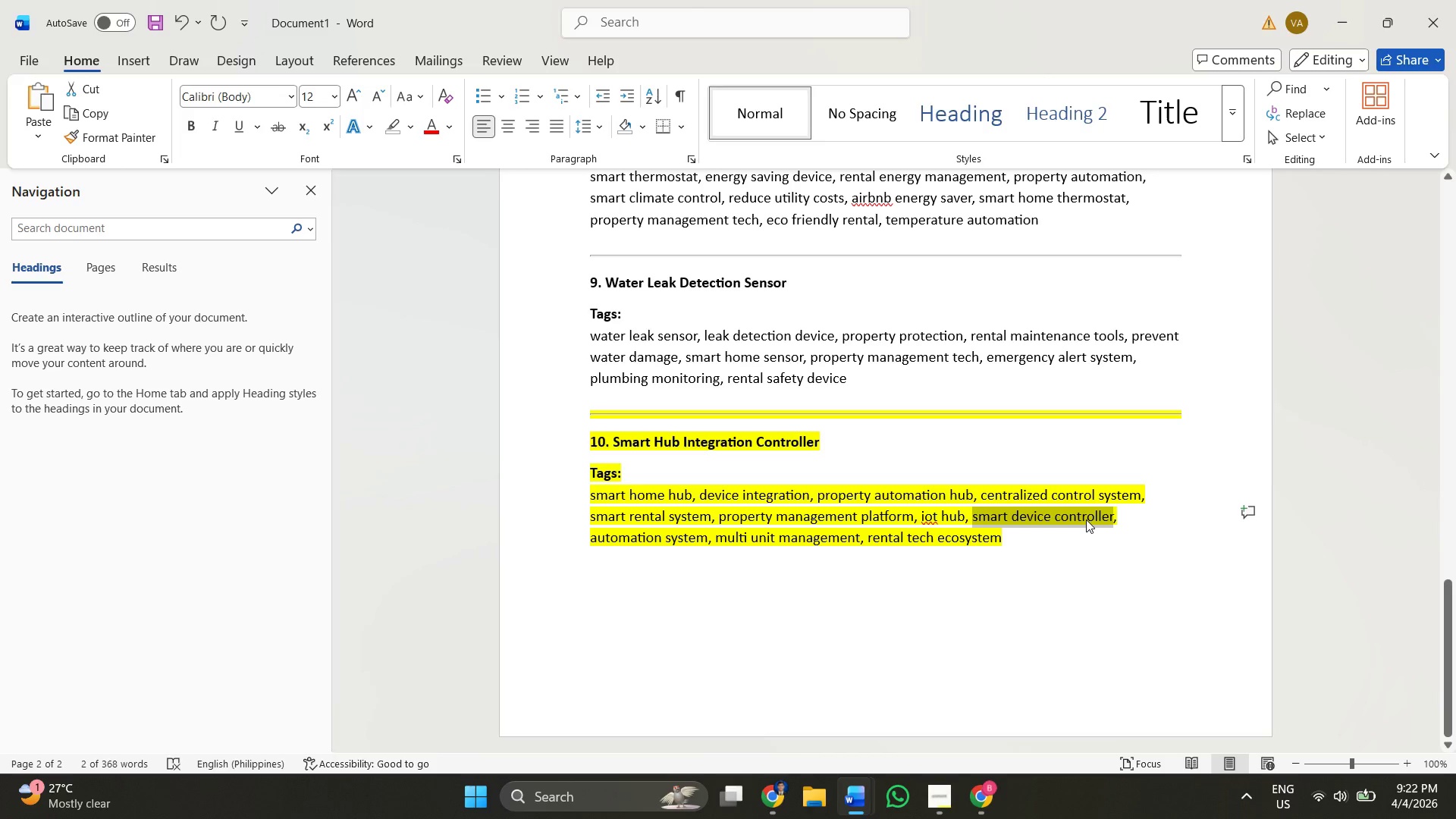 
key(Control+C)
 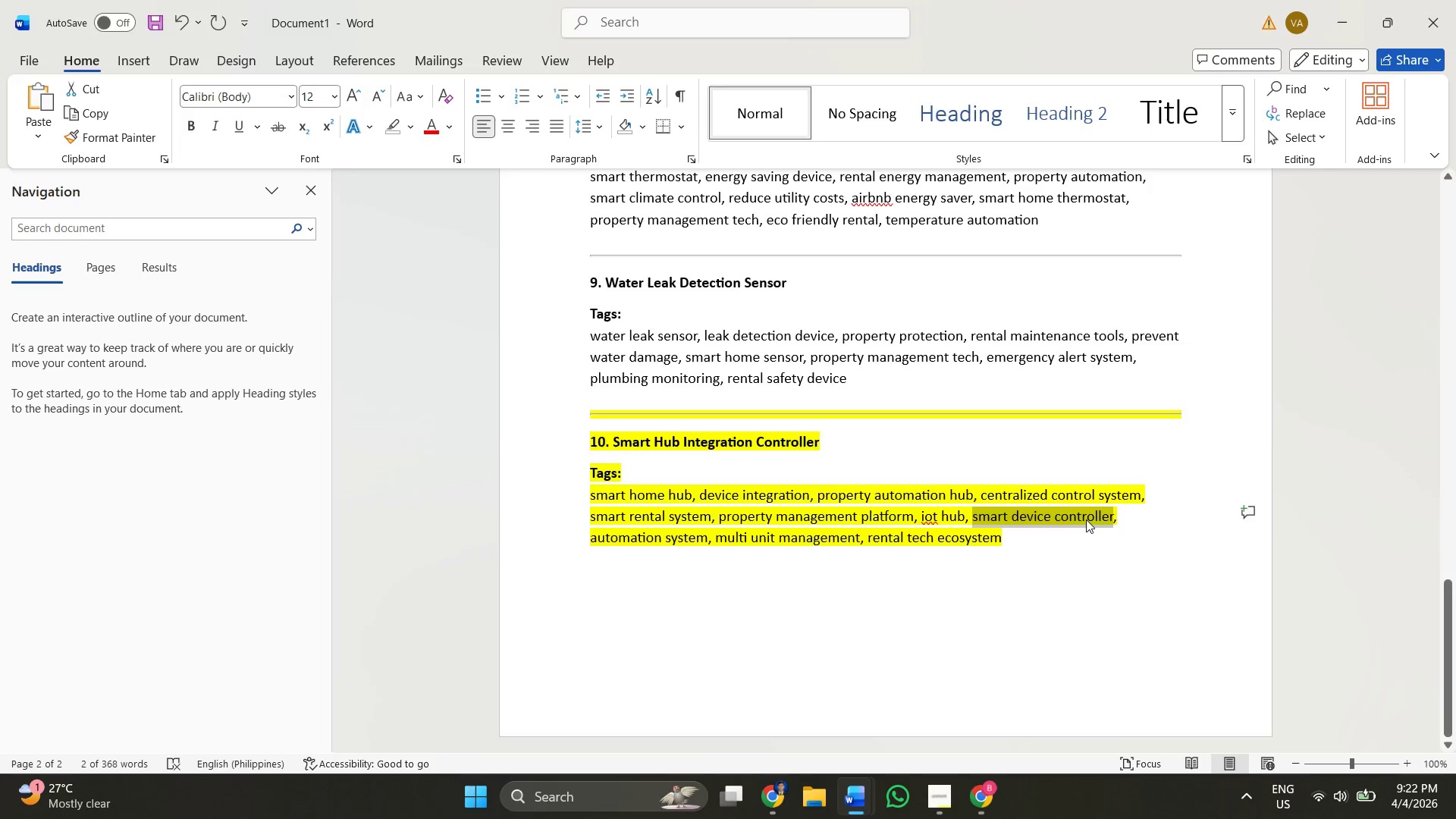 
key(Alt+AltLeft)
 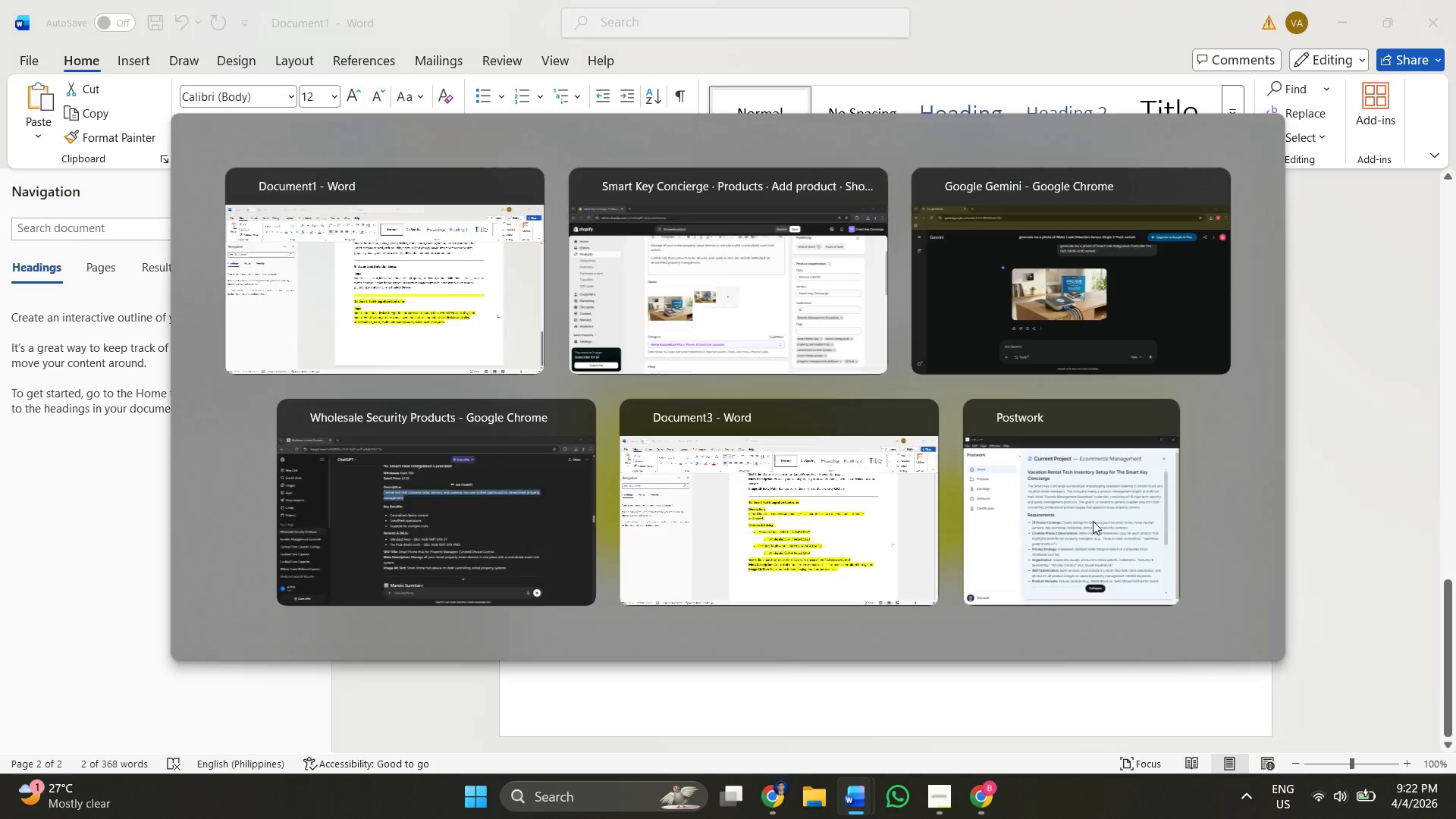 
key(Alt+Tab)
 